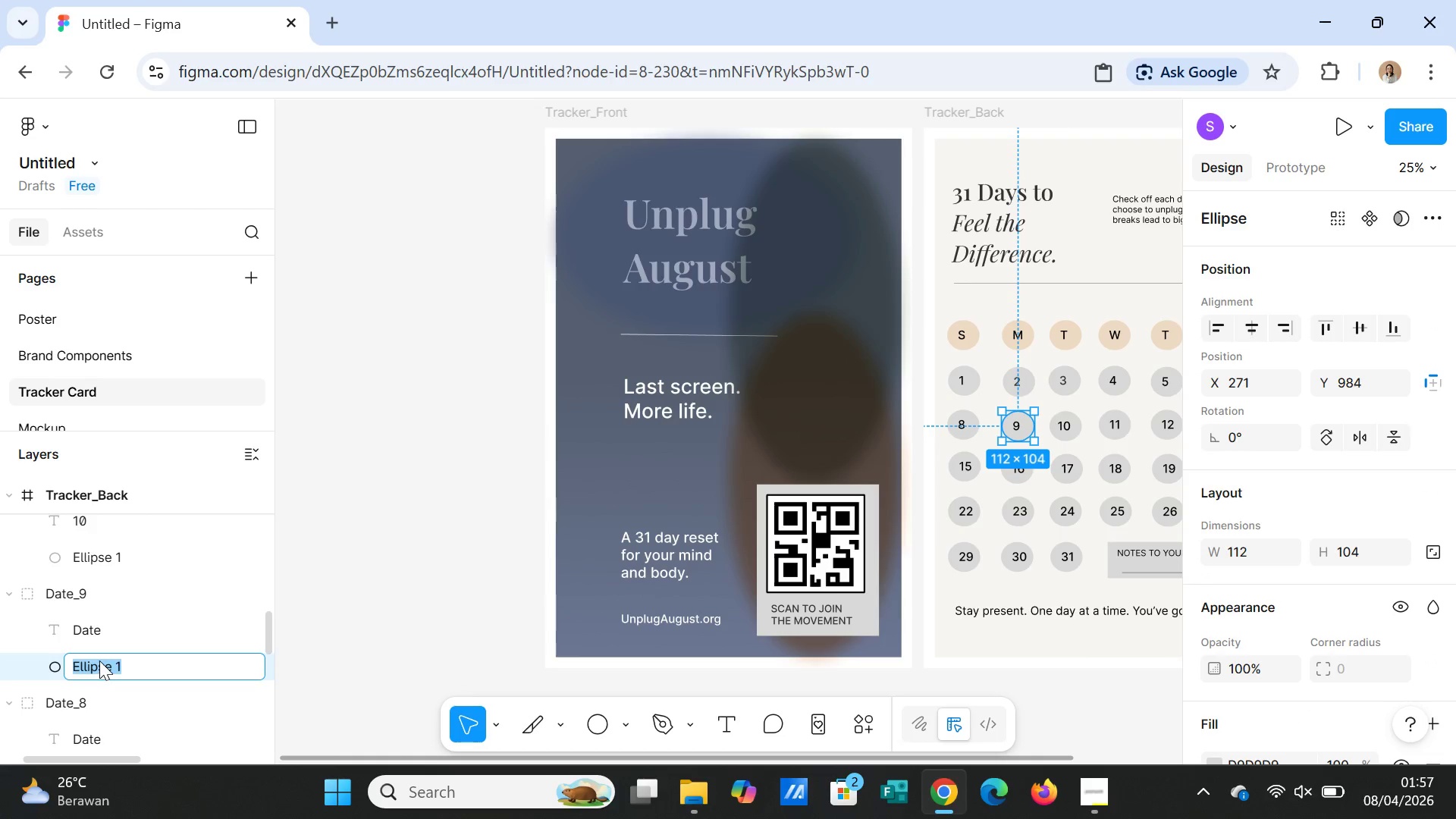 
key(Control+V)
 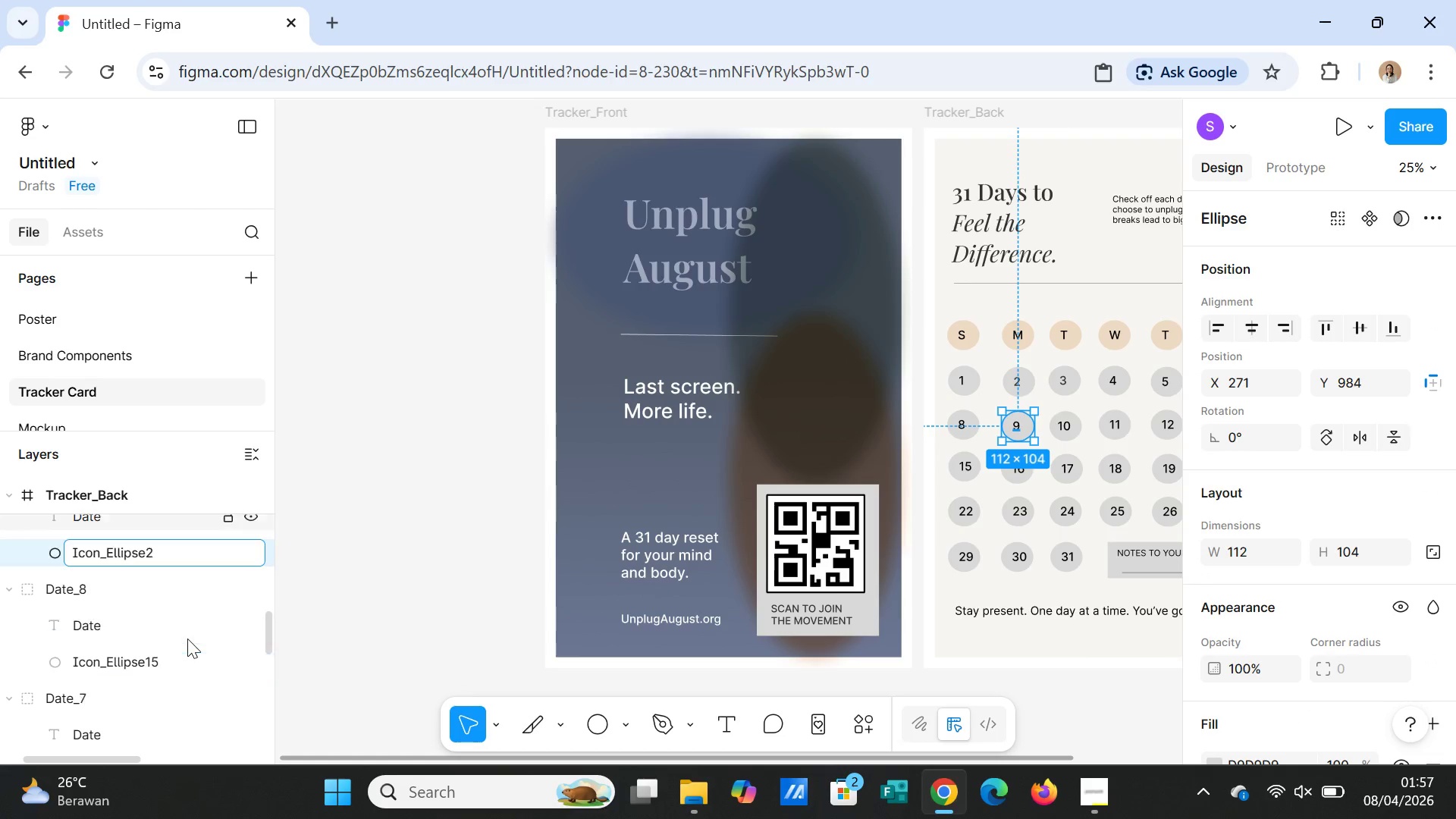 
scroll: coordinate [187, 639], scroll_direction: down, amount: 1.0
 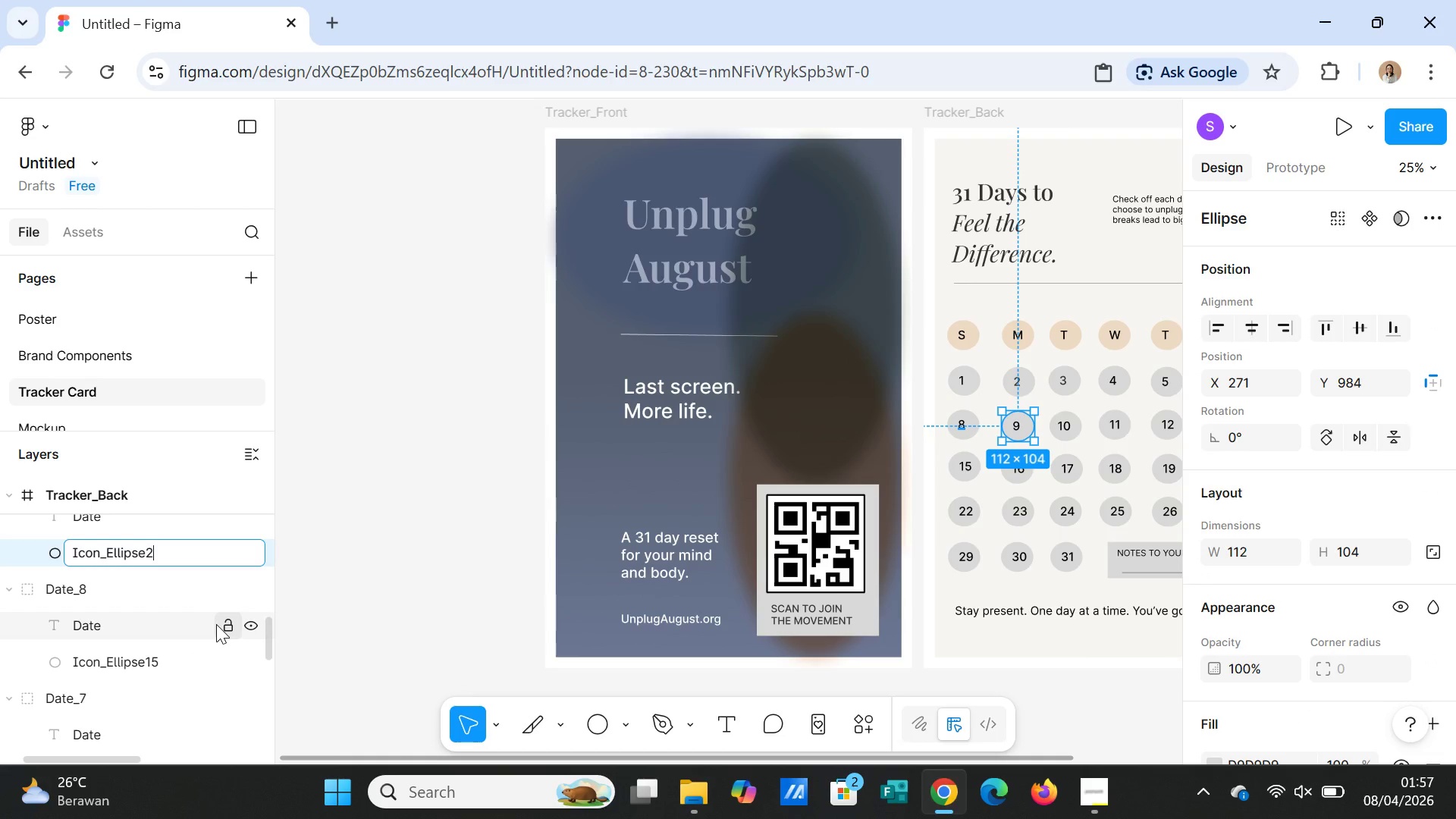 
key(Control+Backspace)
 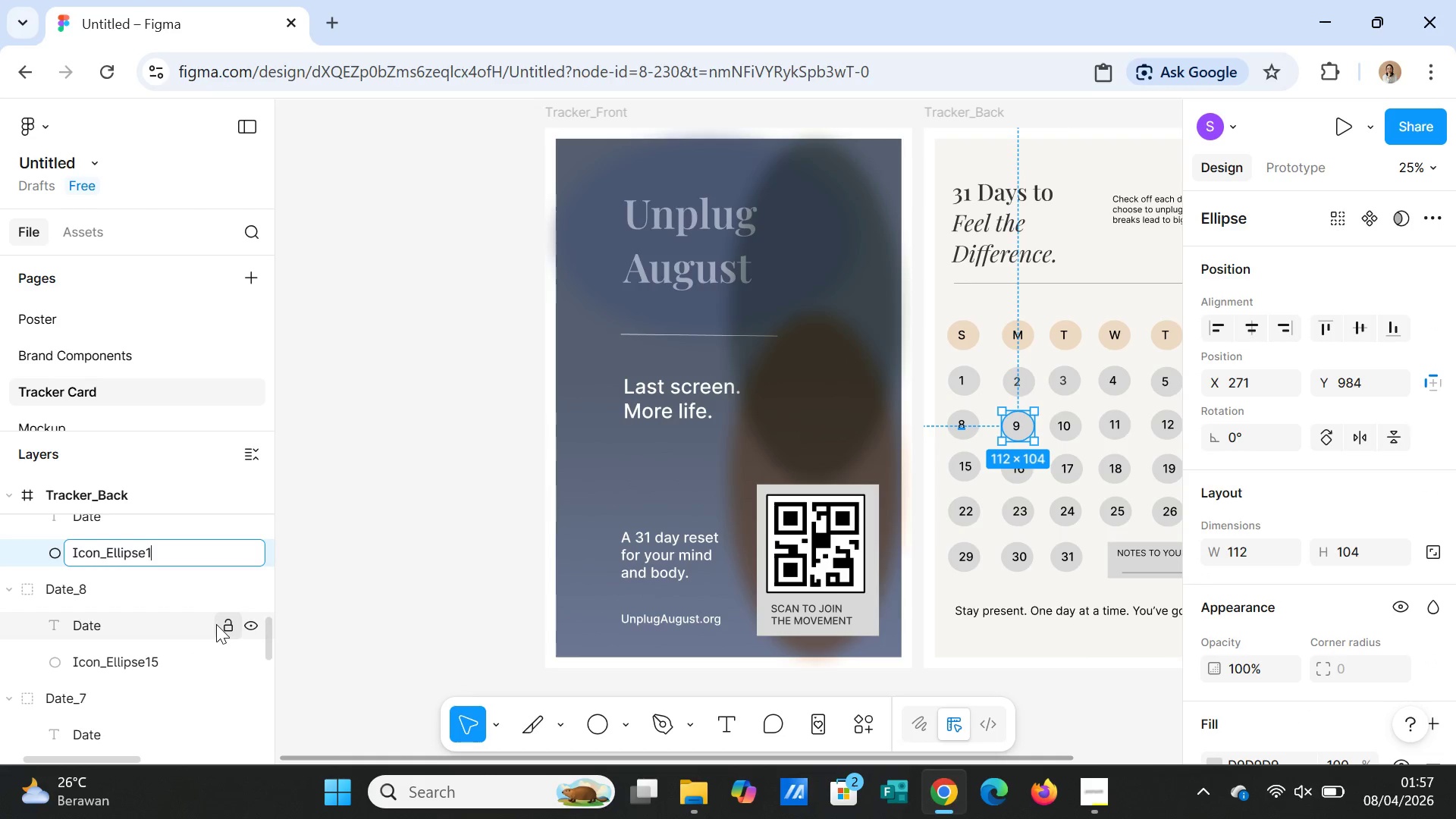 
key(Control+1)
 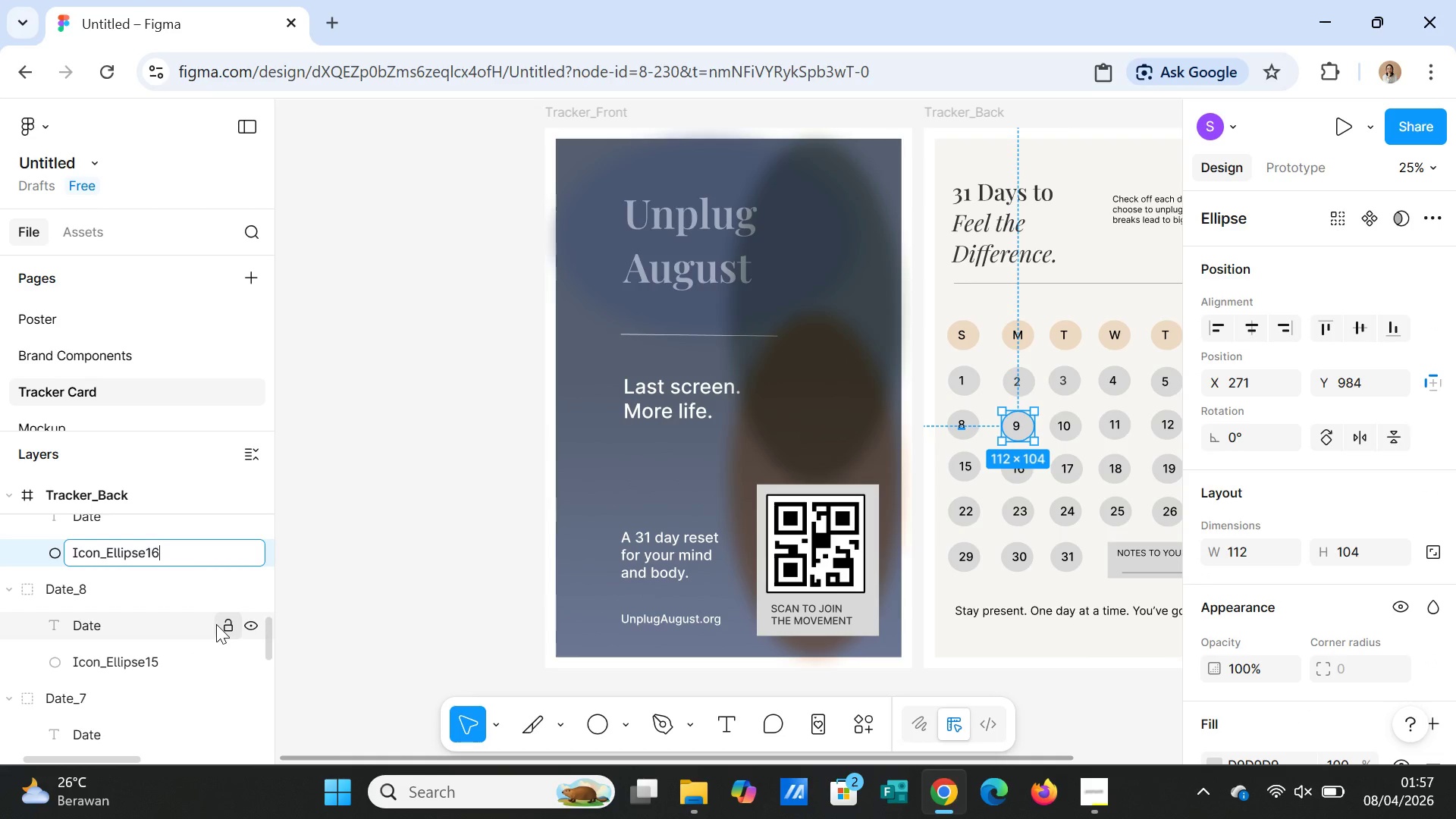 
key(Control+6)
 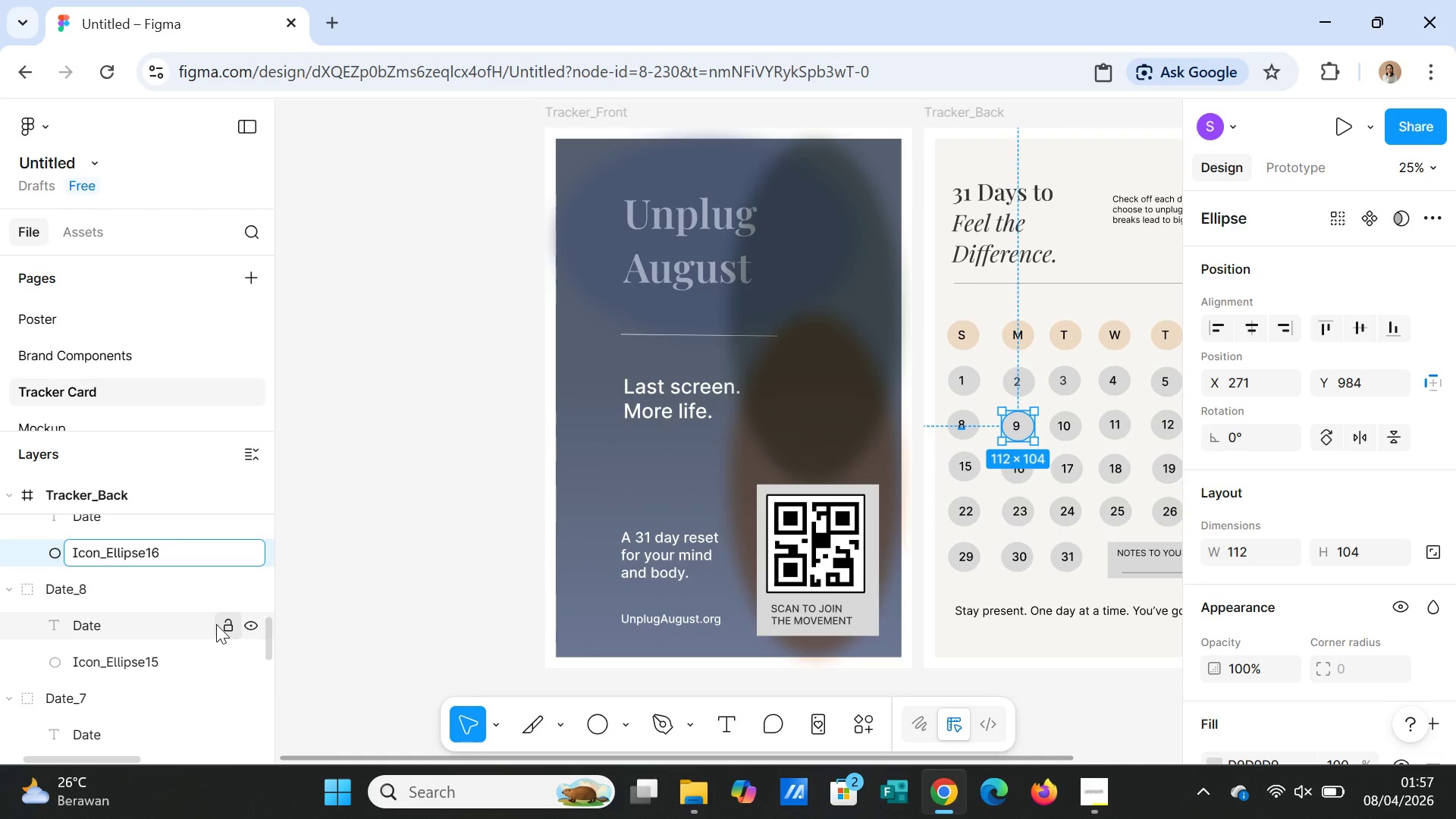 
scroll: coordinate [216, 624], scroll_direction: up, amount: 2.0
 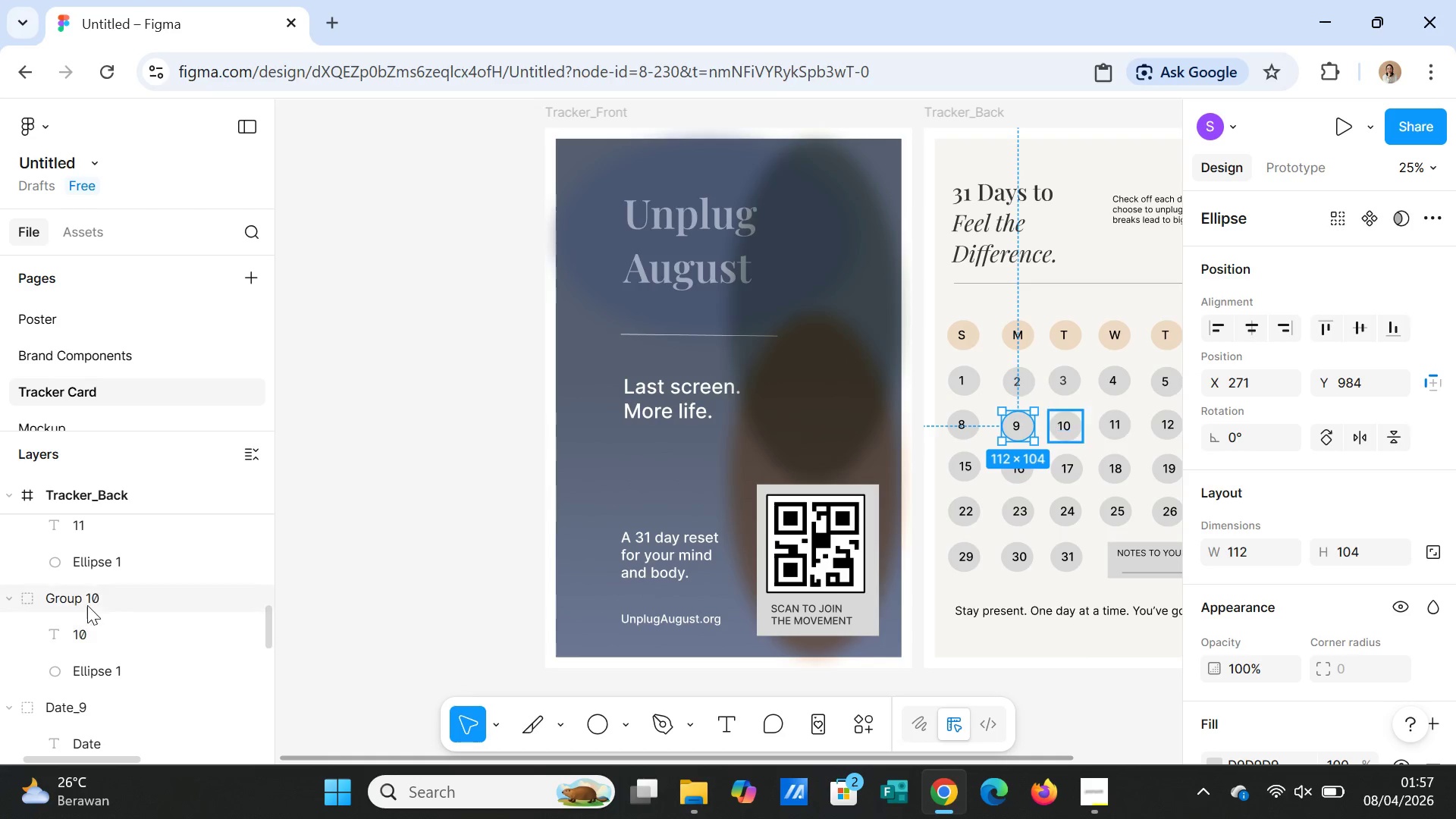 
double_click([86, 598])
 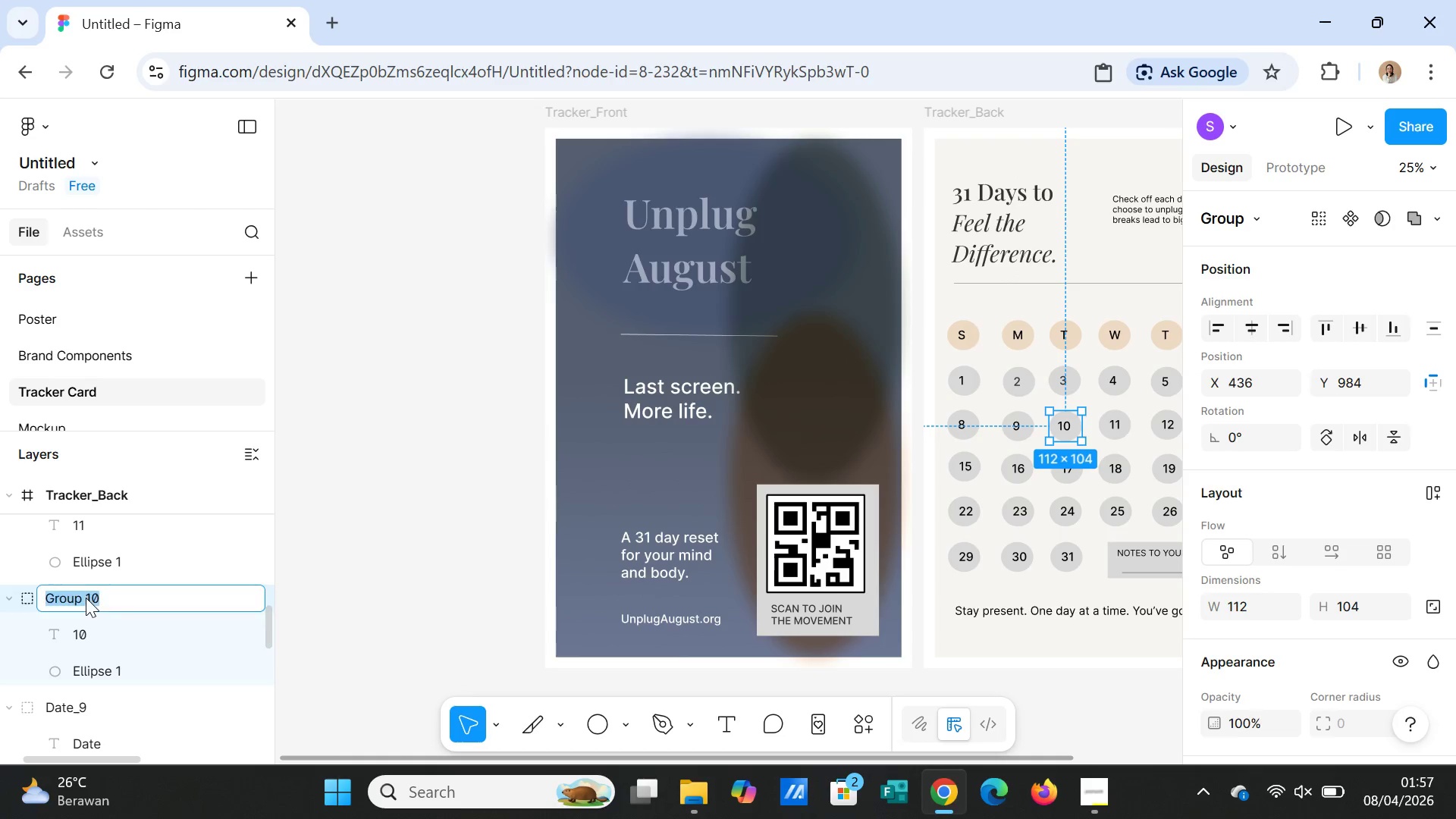 
hold_key(key=ControlLeft, duration=0.34)
 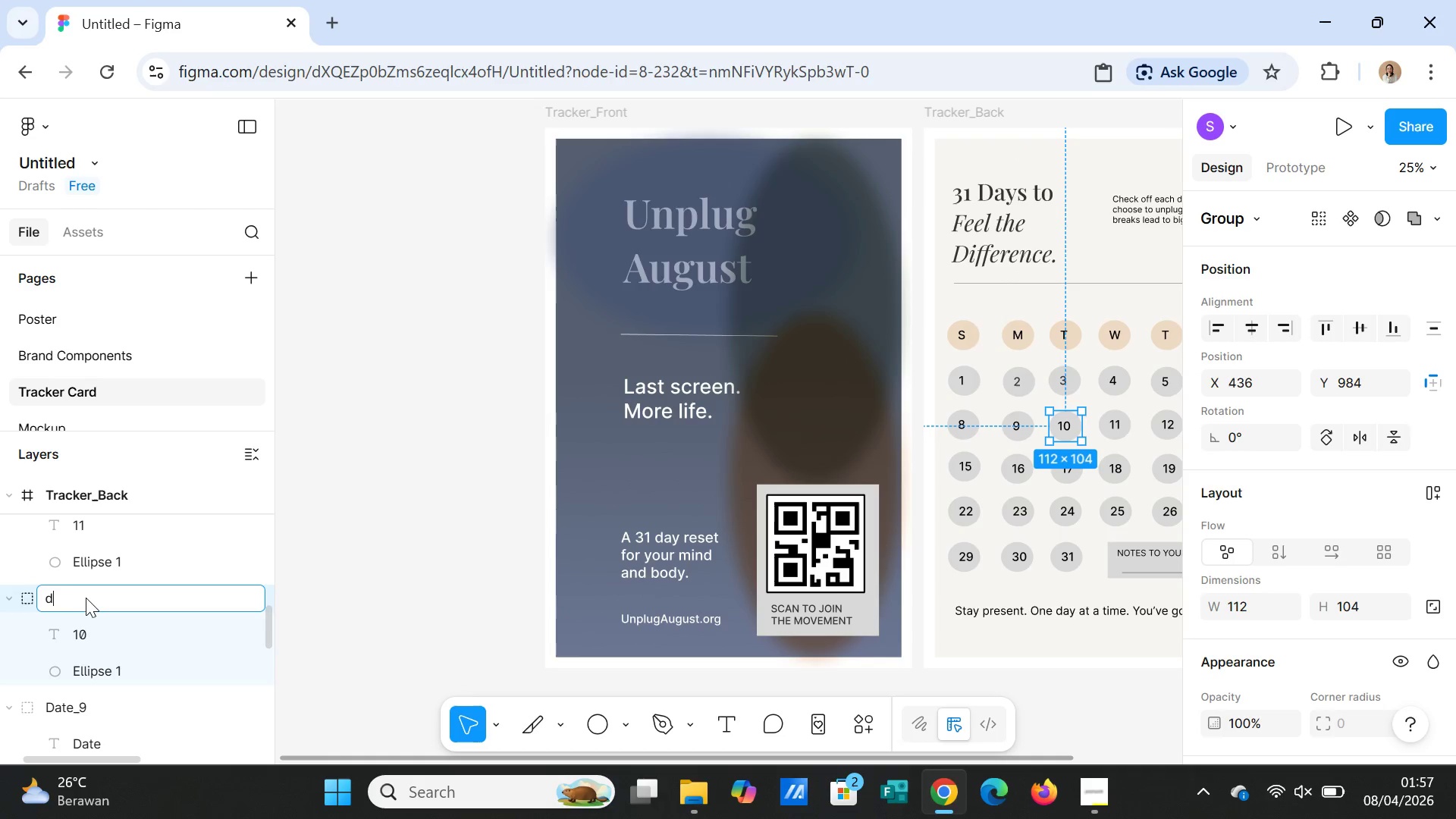 
type(da)
 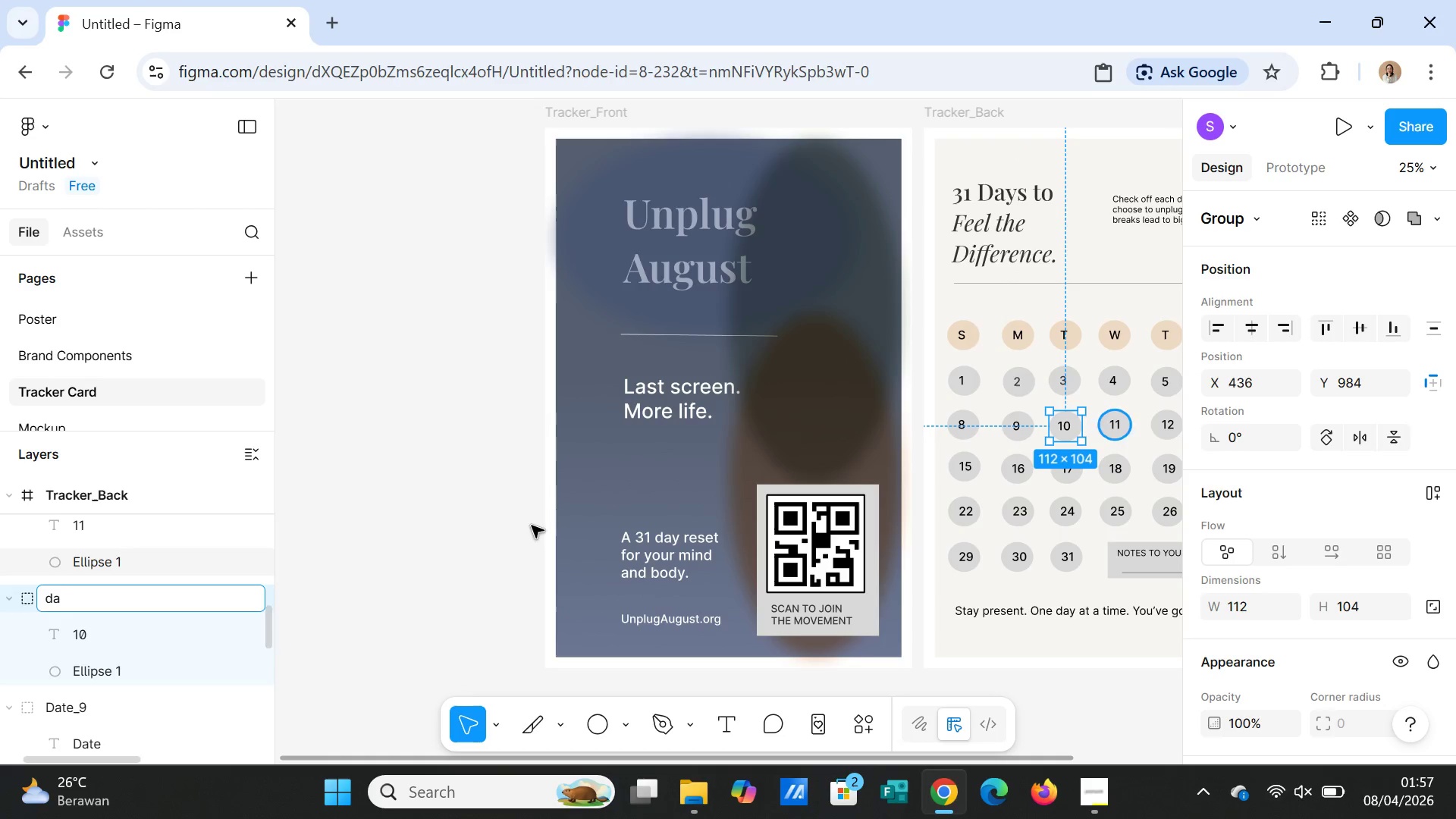 
key(Backspace)
key(Backspace)
type(Date_19)
key(Backspace)
type(0)
 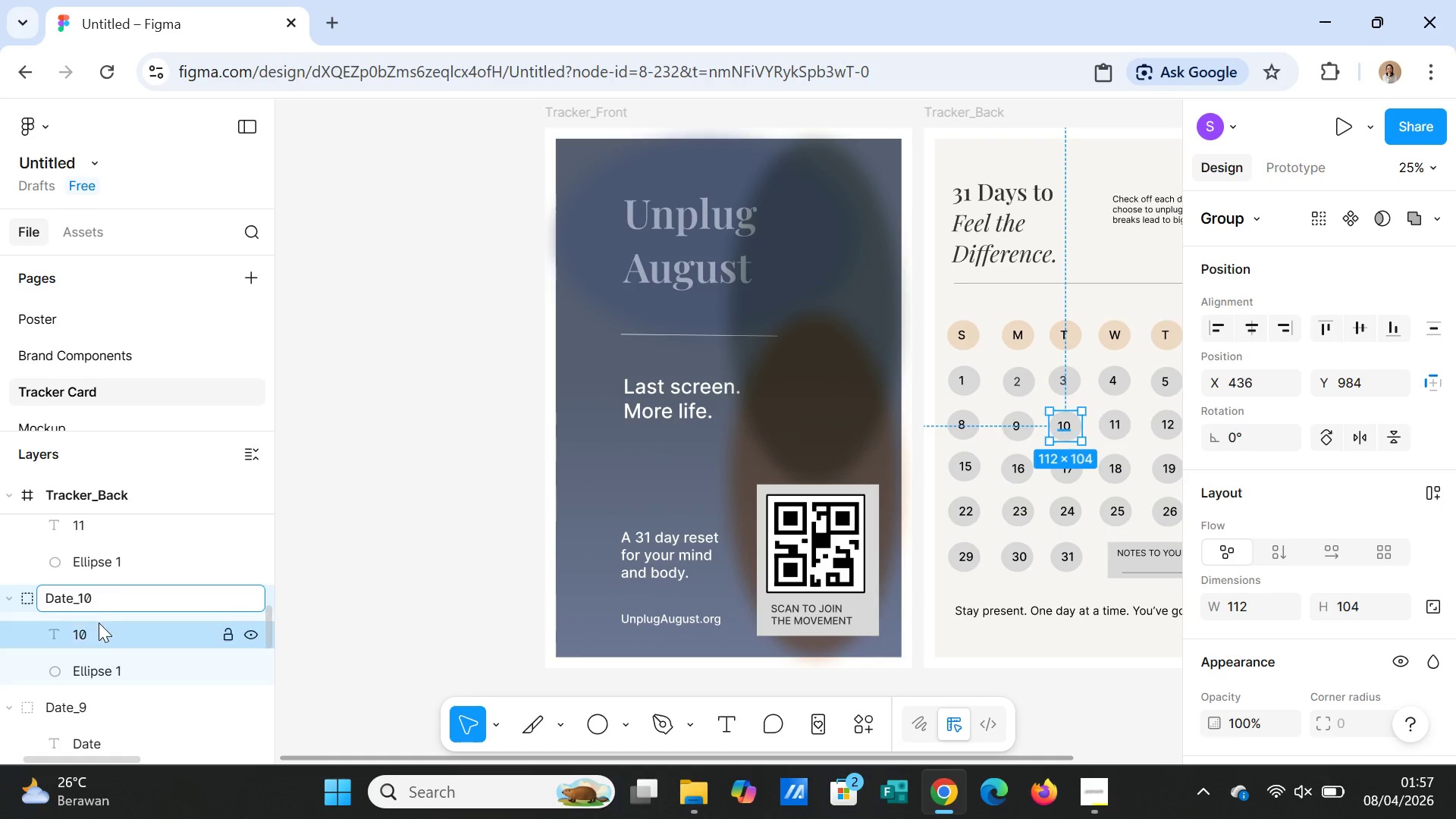 
double_click([80, 628])
 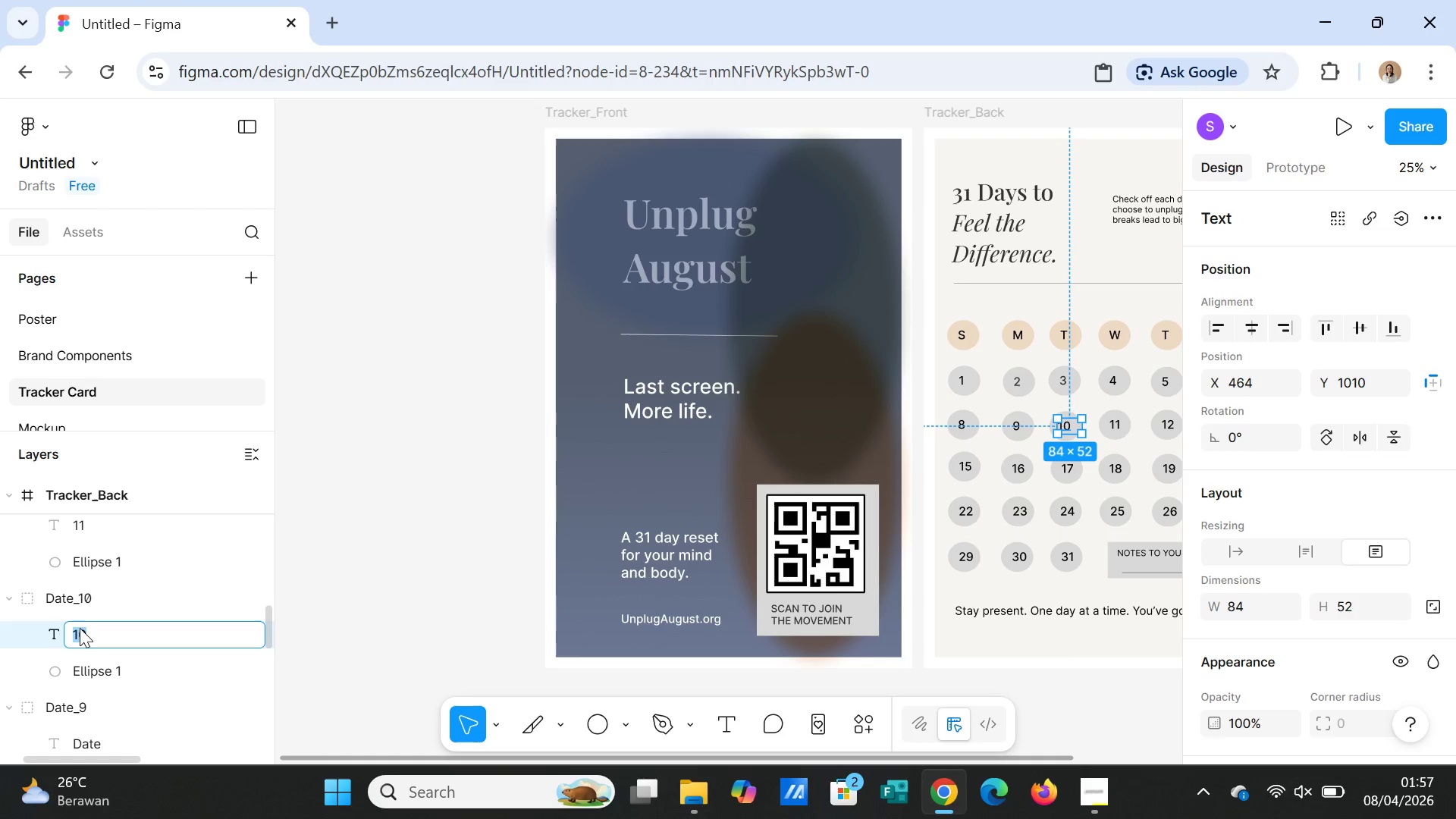 
type(Date)
 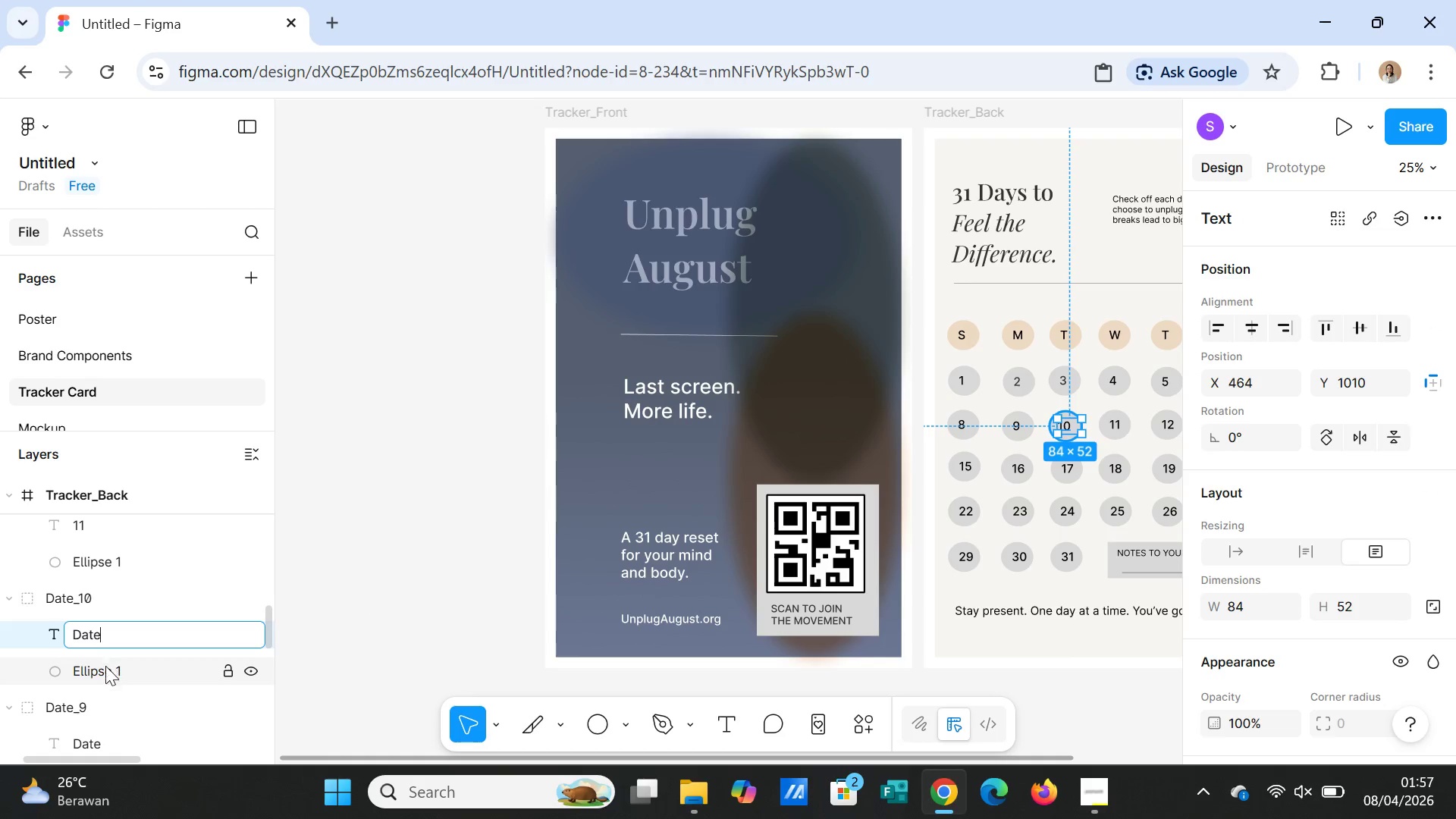 
double_click([105, 667])
 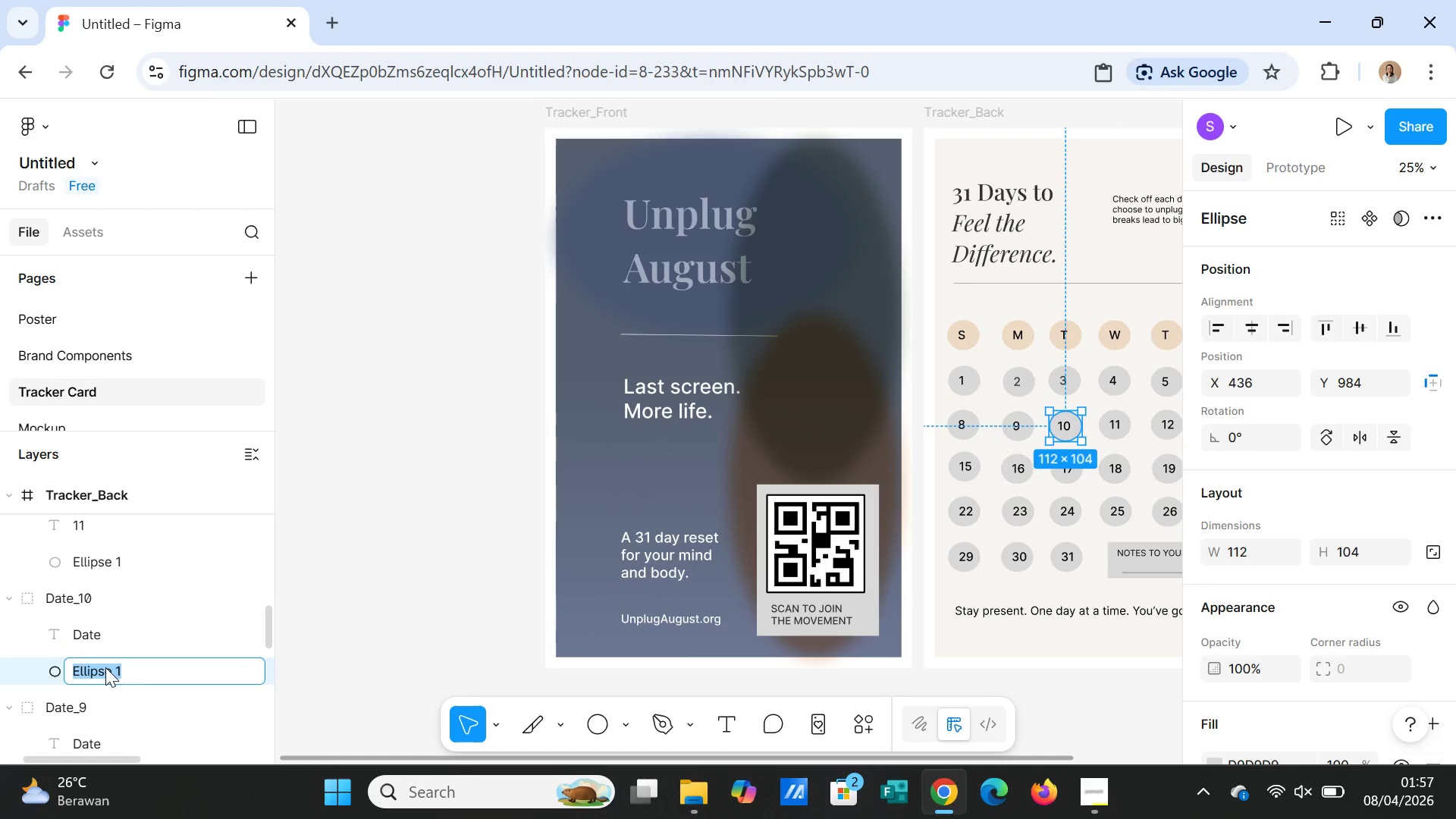 
key(Control+V)
 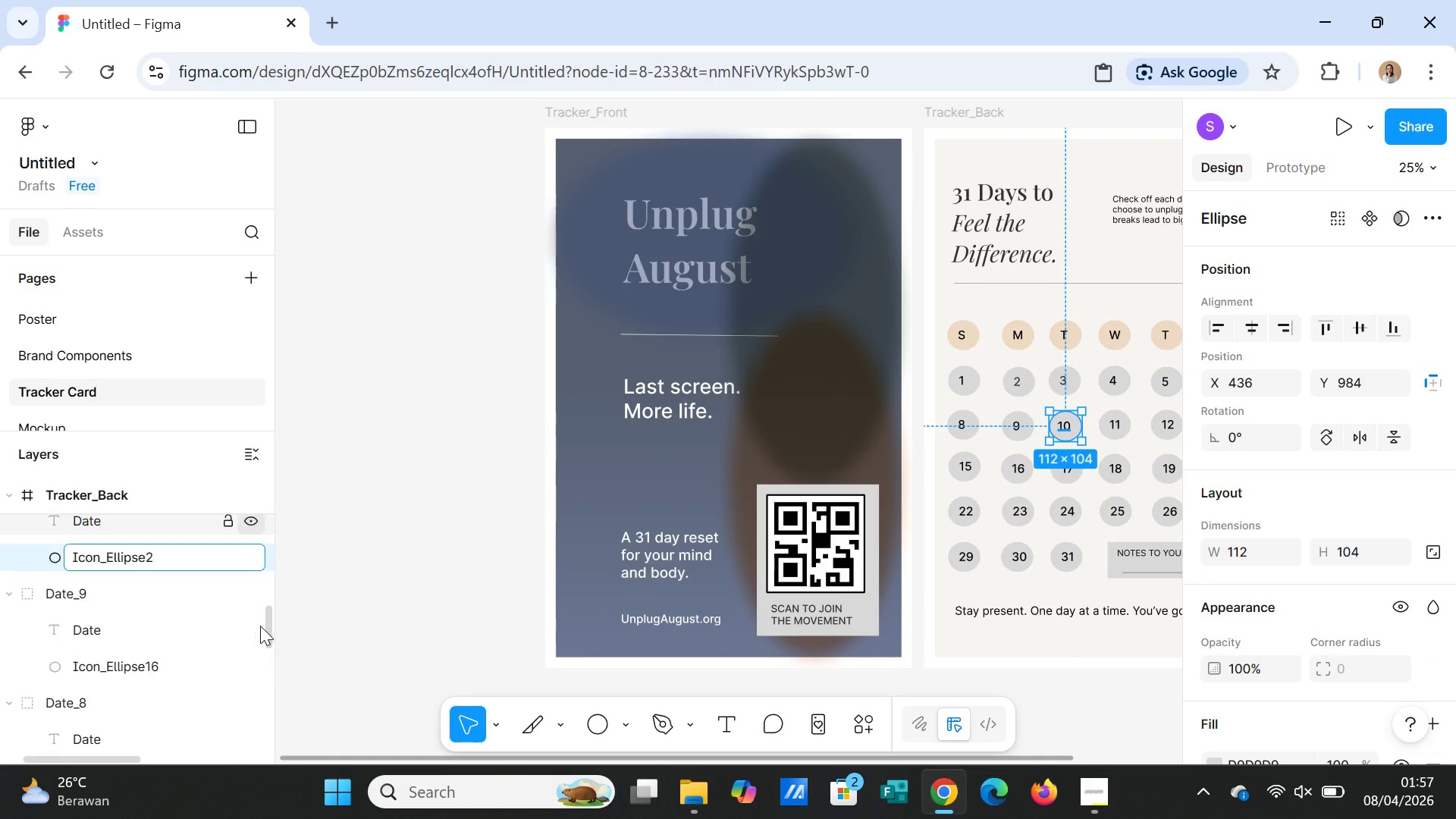 
scroll: coordinate [260, 626], scroll_direction: down, amount: 1.0
 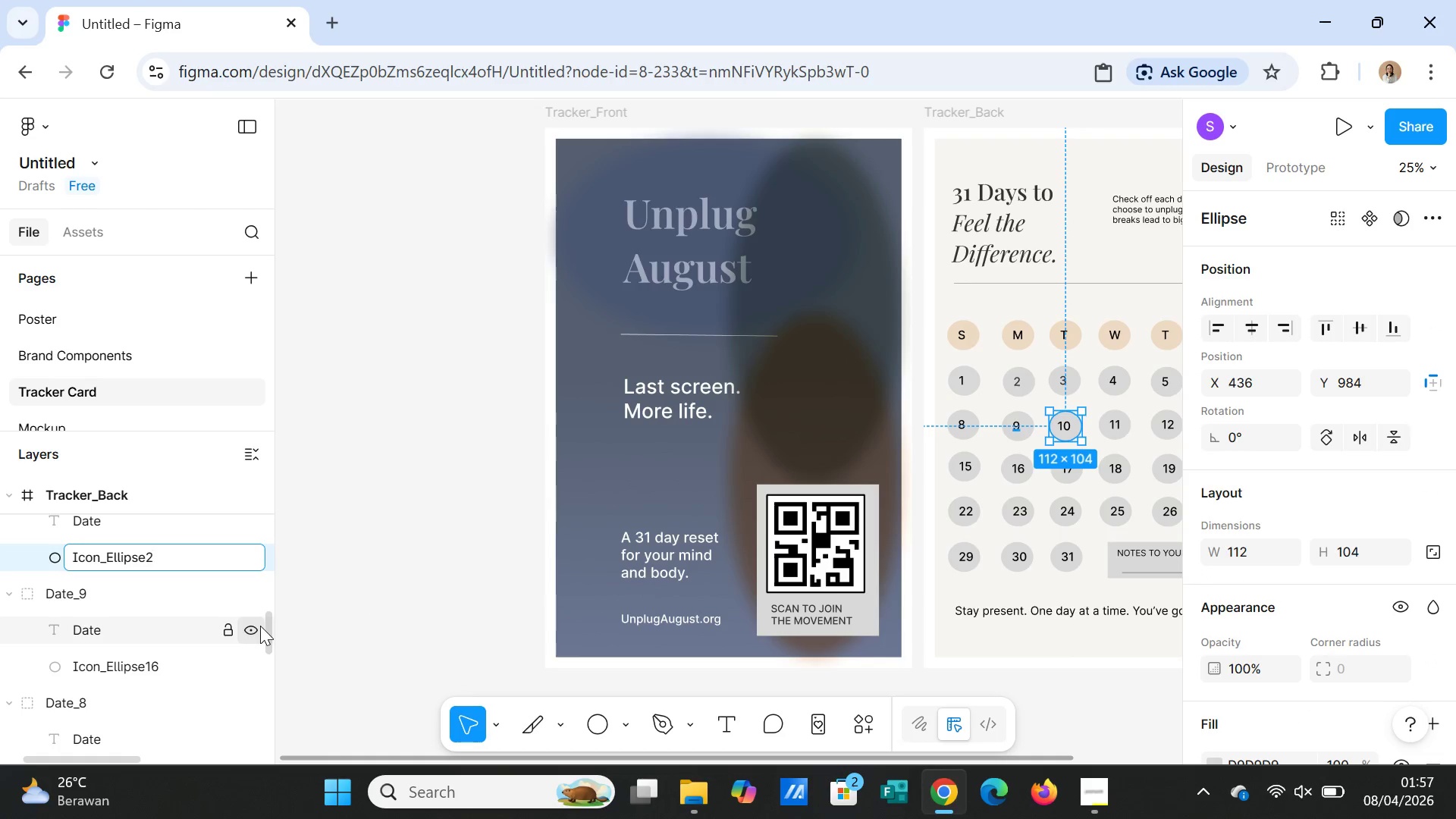 
key(Control+Backspace)
 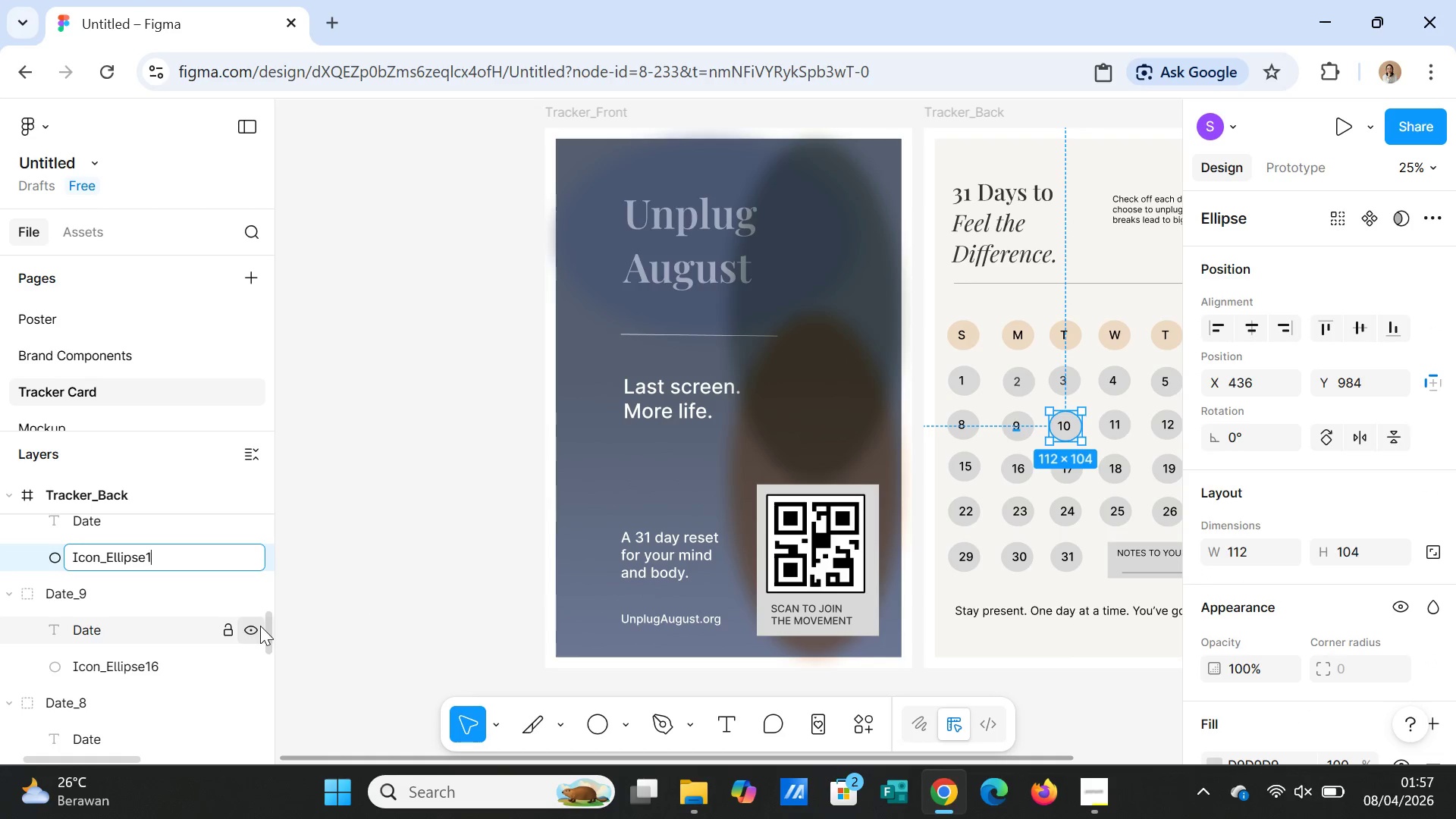 
key(Control+1)
 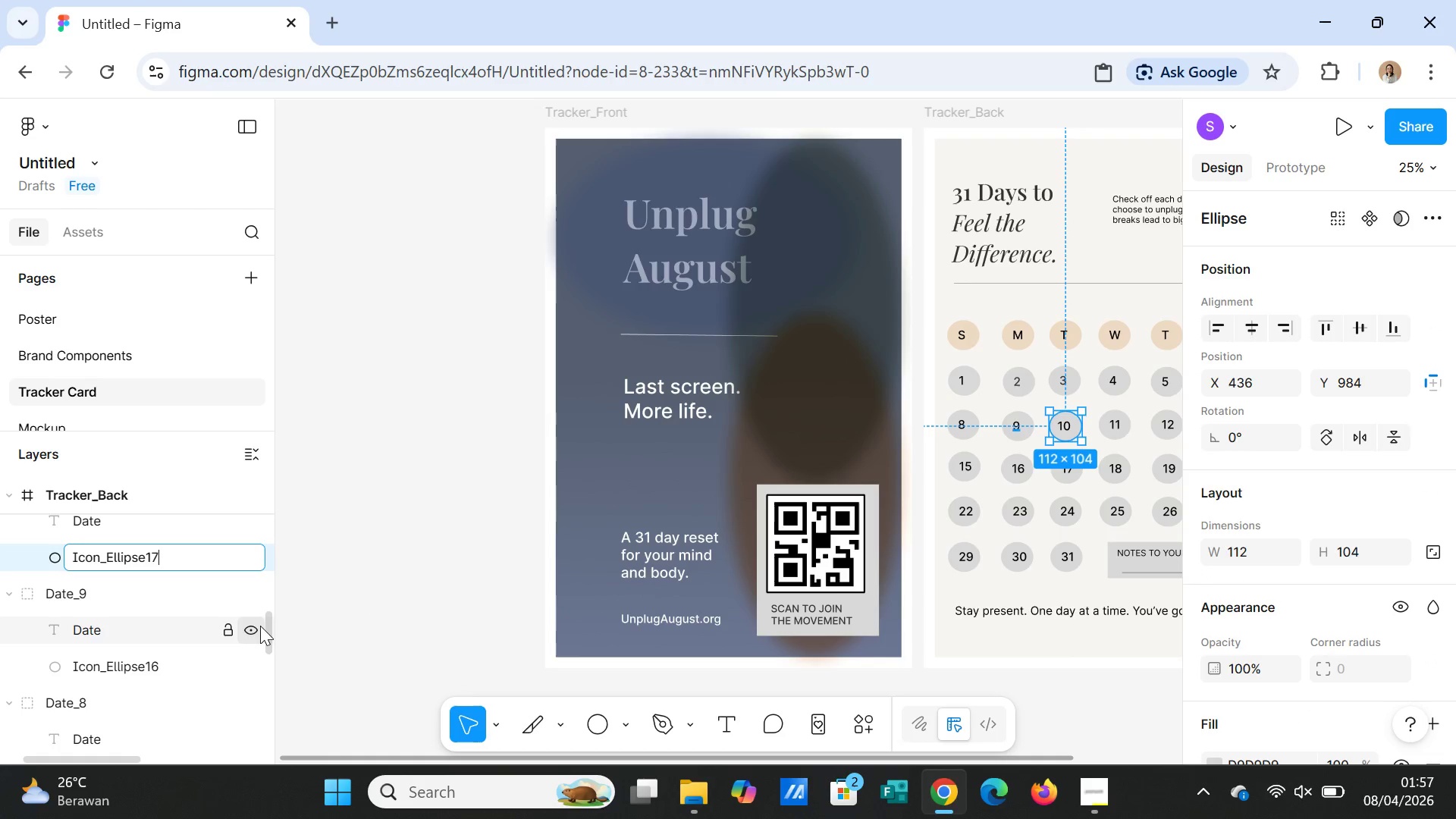 
key(Control+7)
 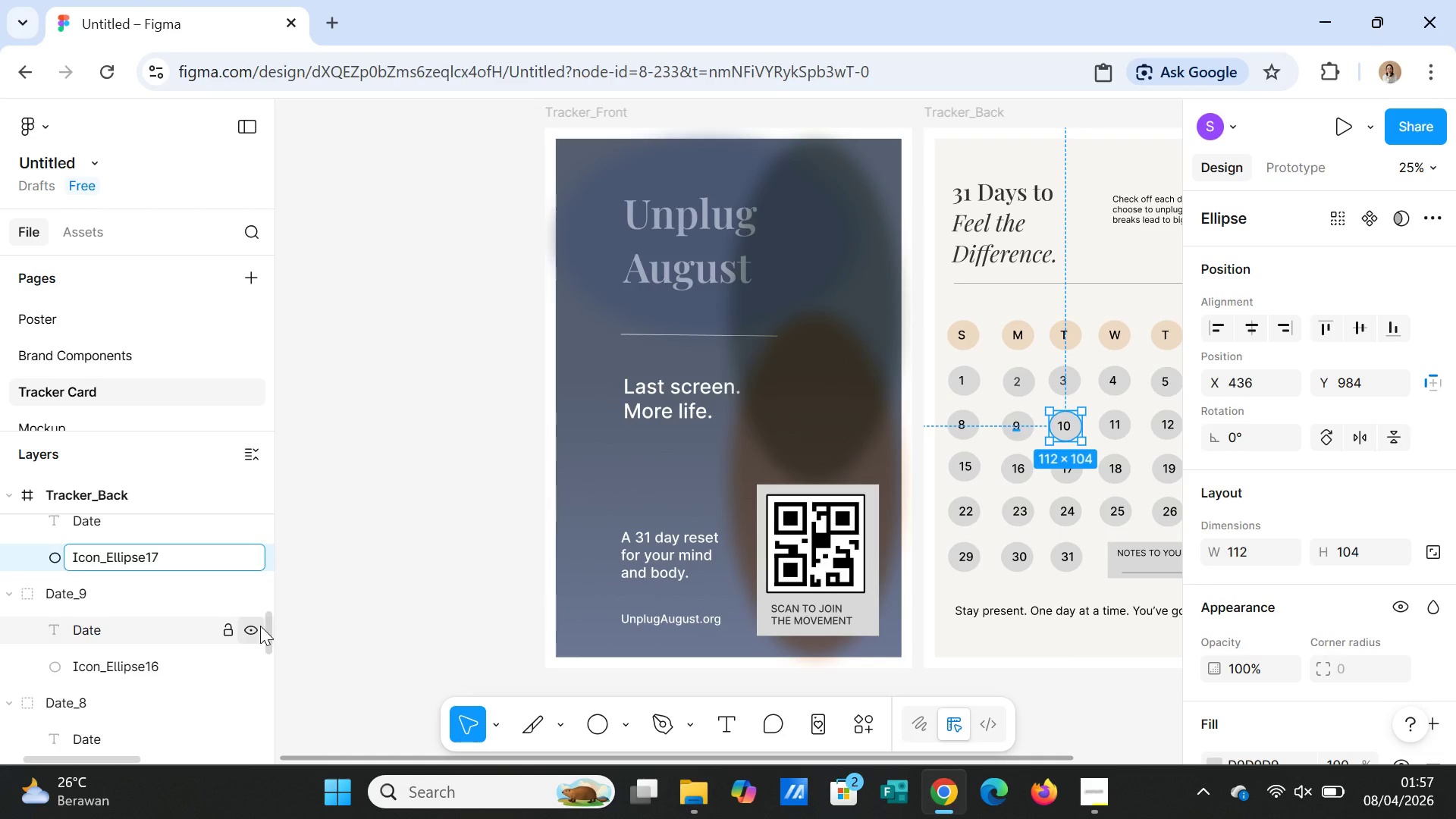 
scroll: coordinate [260, 626], scroll_direction: up, amount: 1.0
 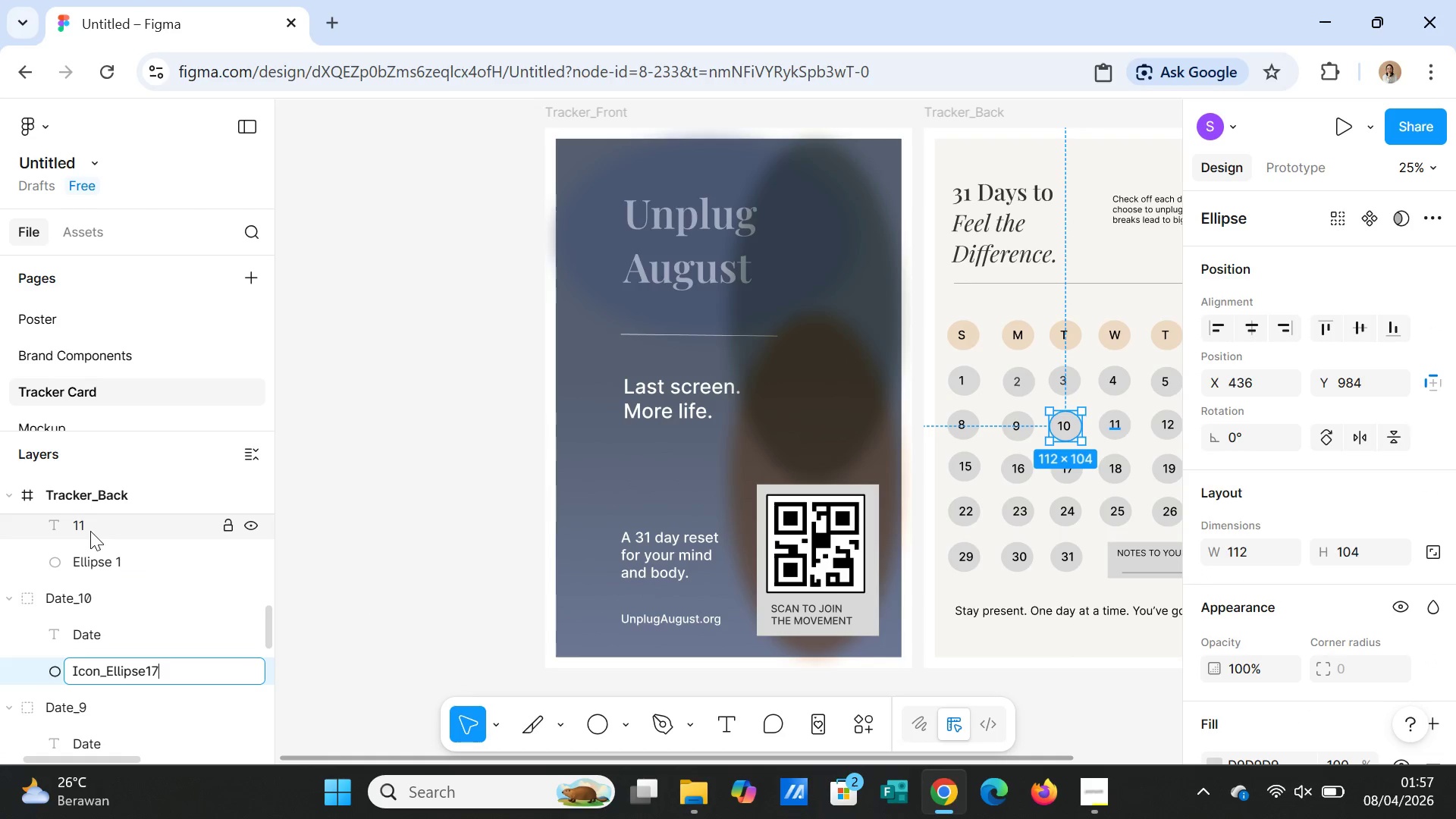 
left_click([90, 531])
 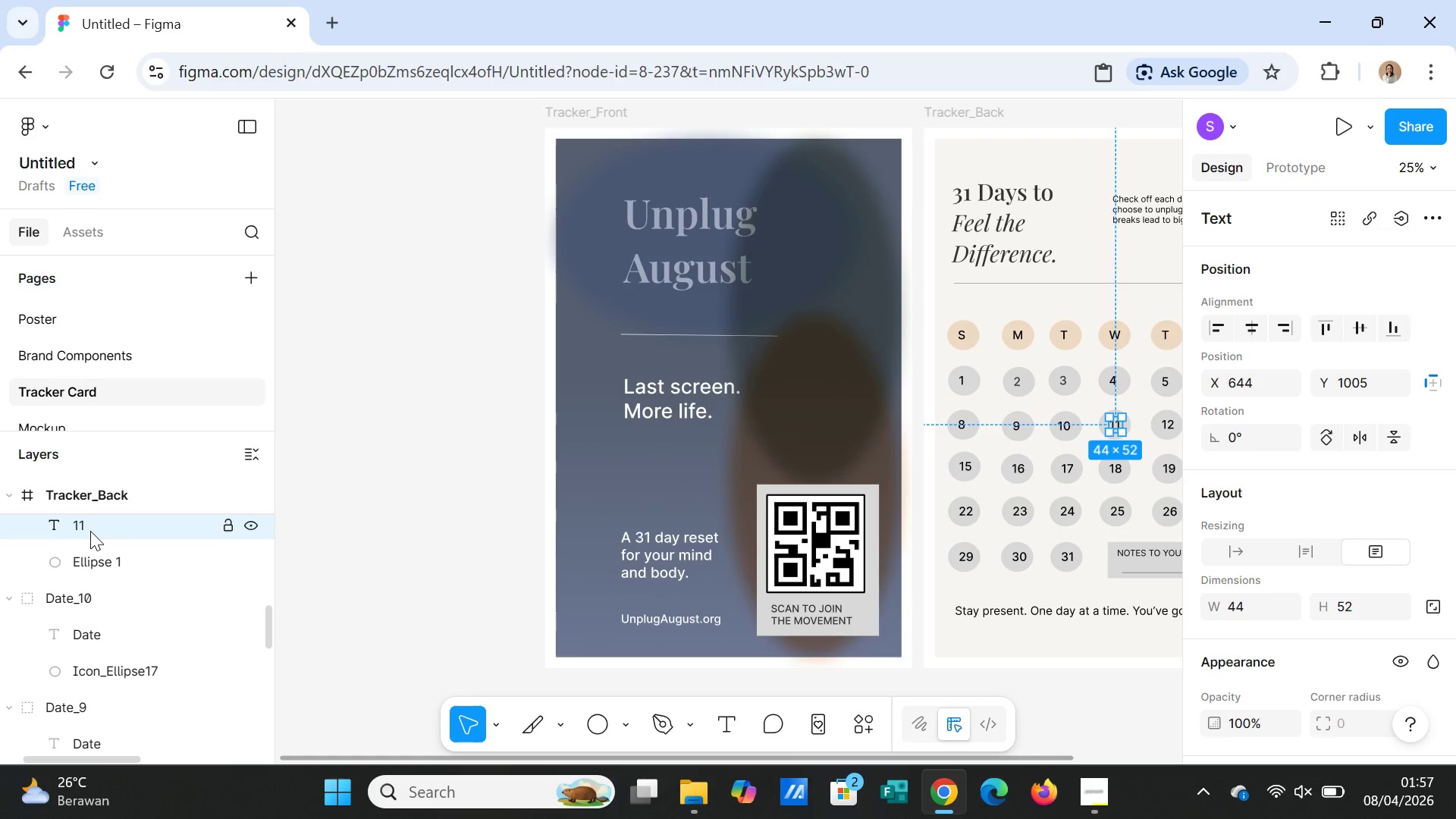 
double_click([90, 531])
 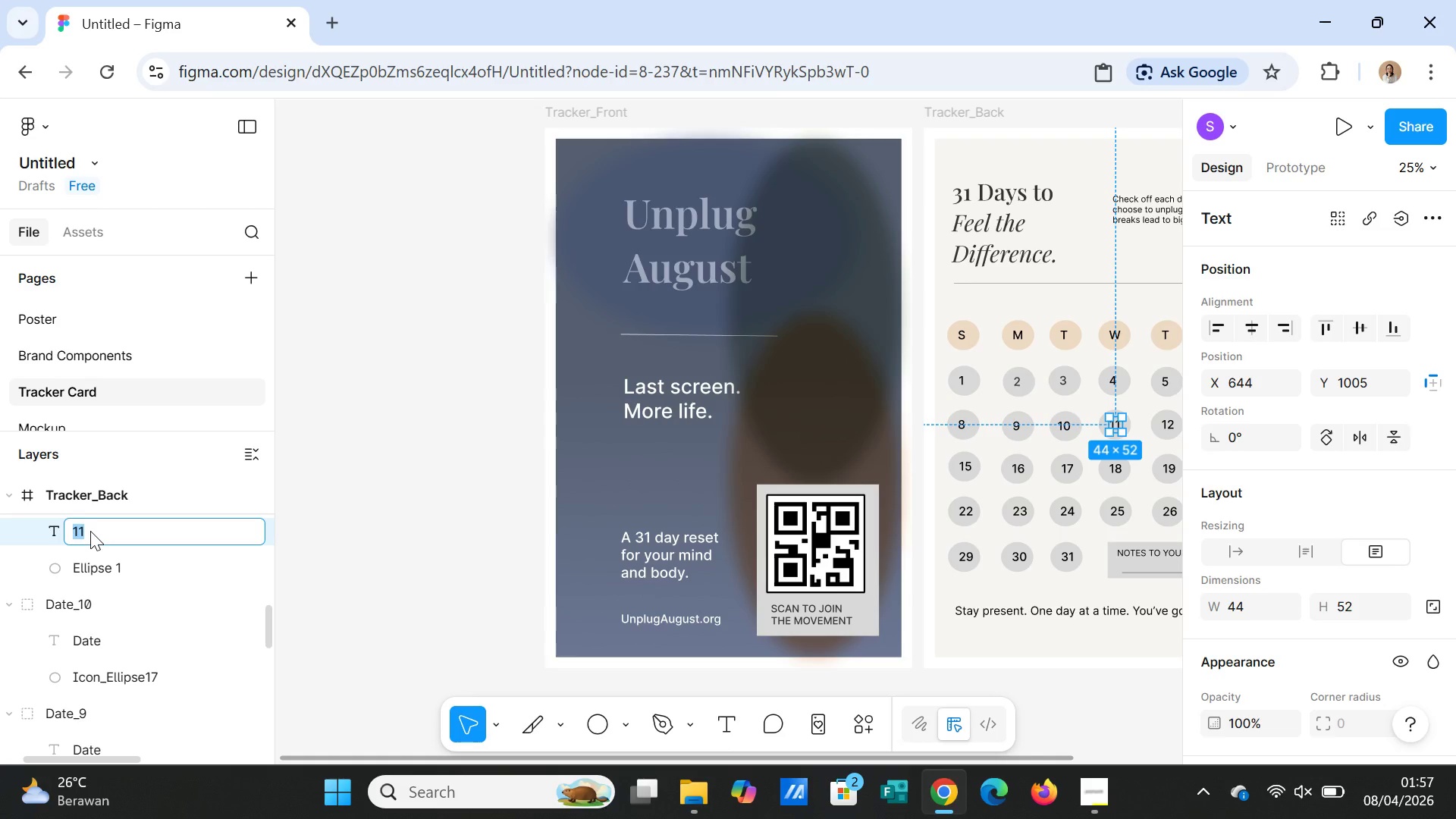 
type(Date)
 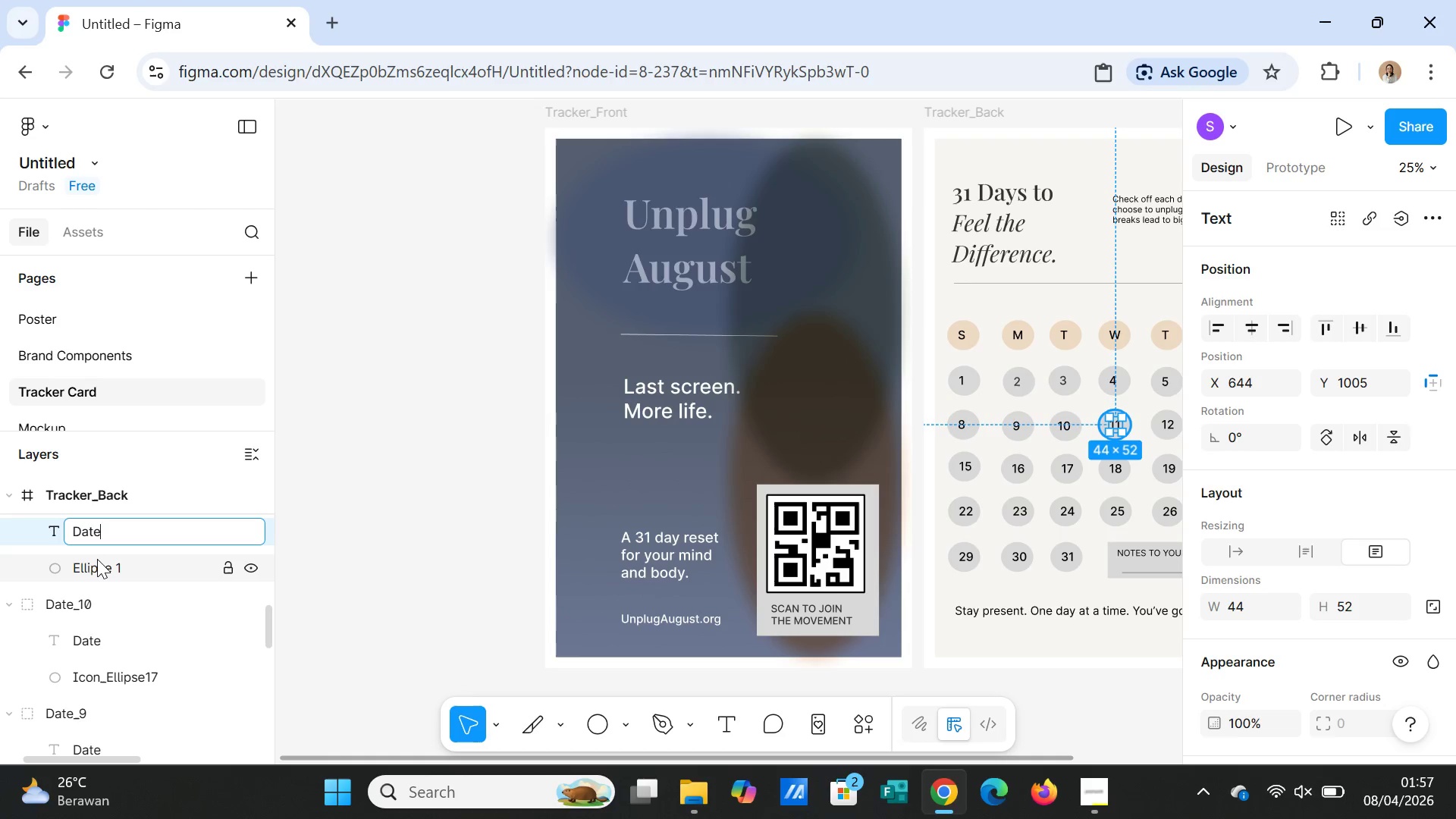 
left_click([97, 560])
 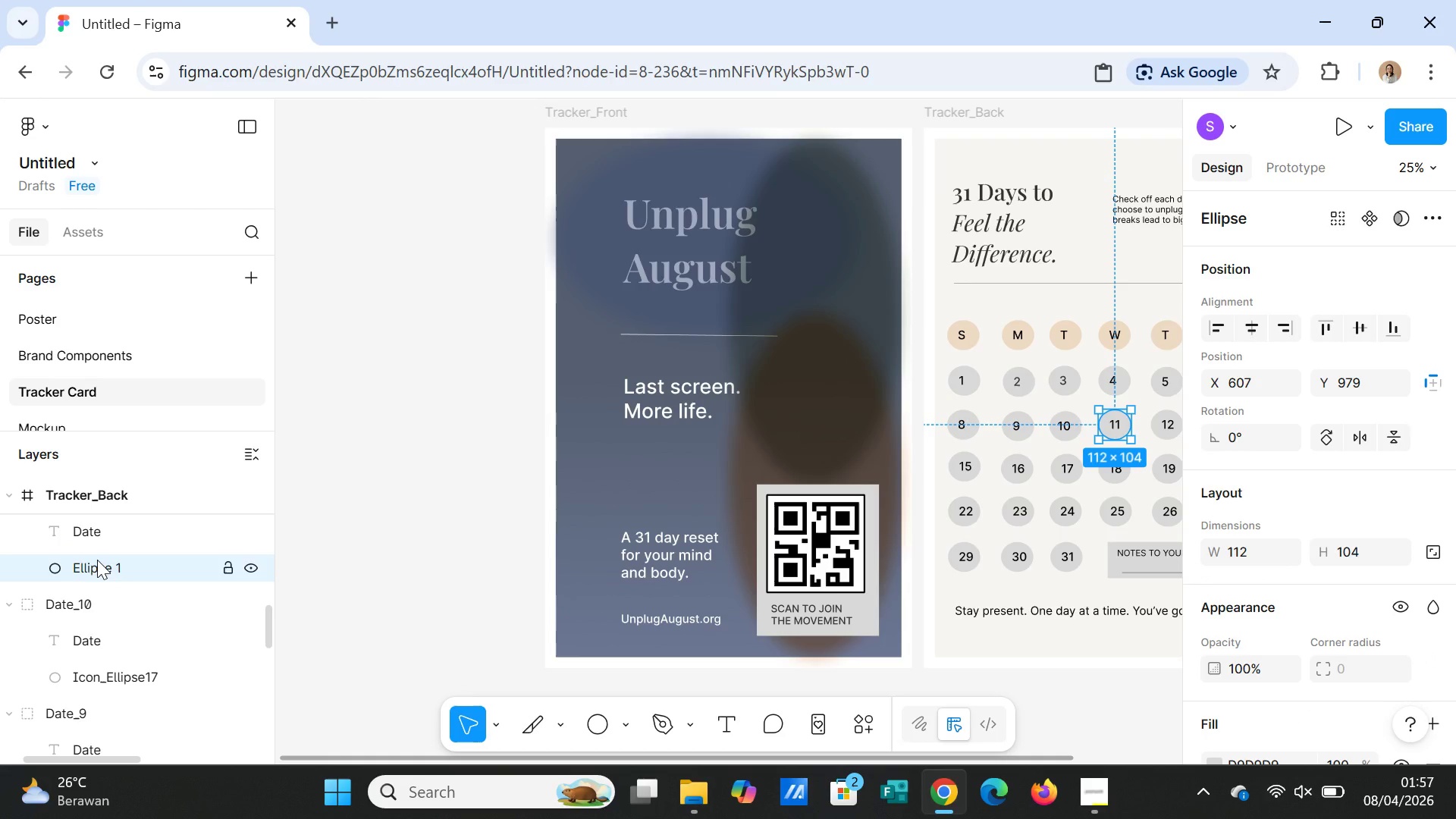 
double_click([97, 560])
 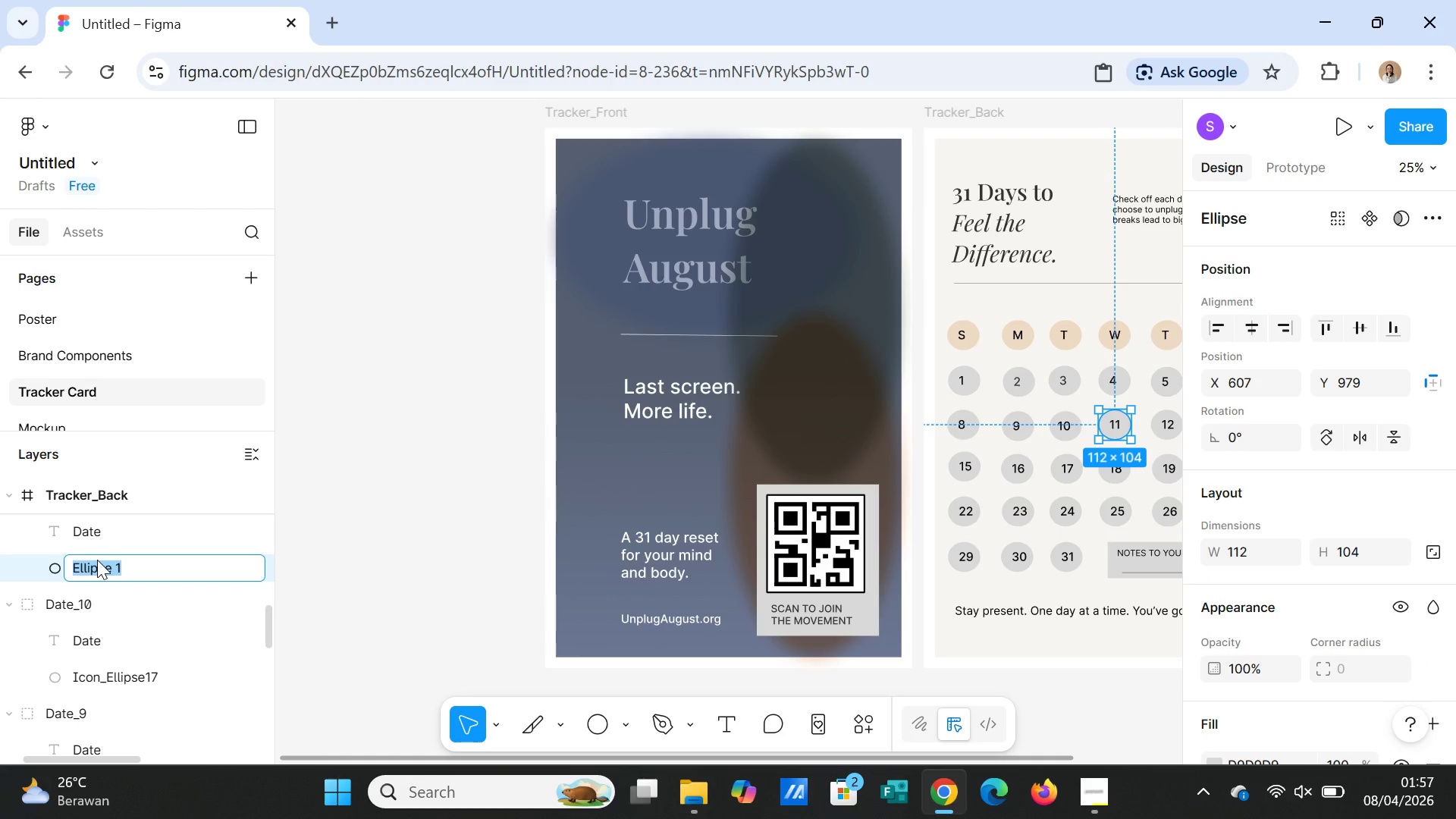 
key(Control+ControlLeft)
 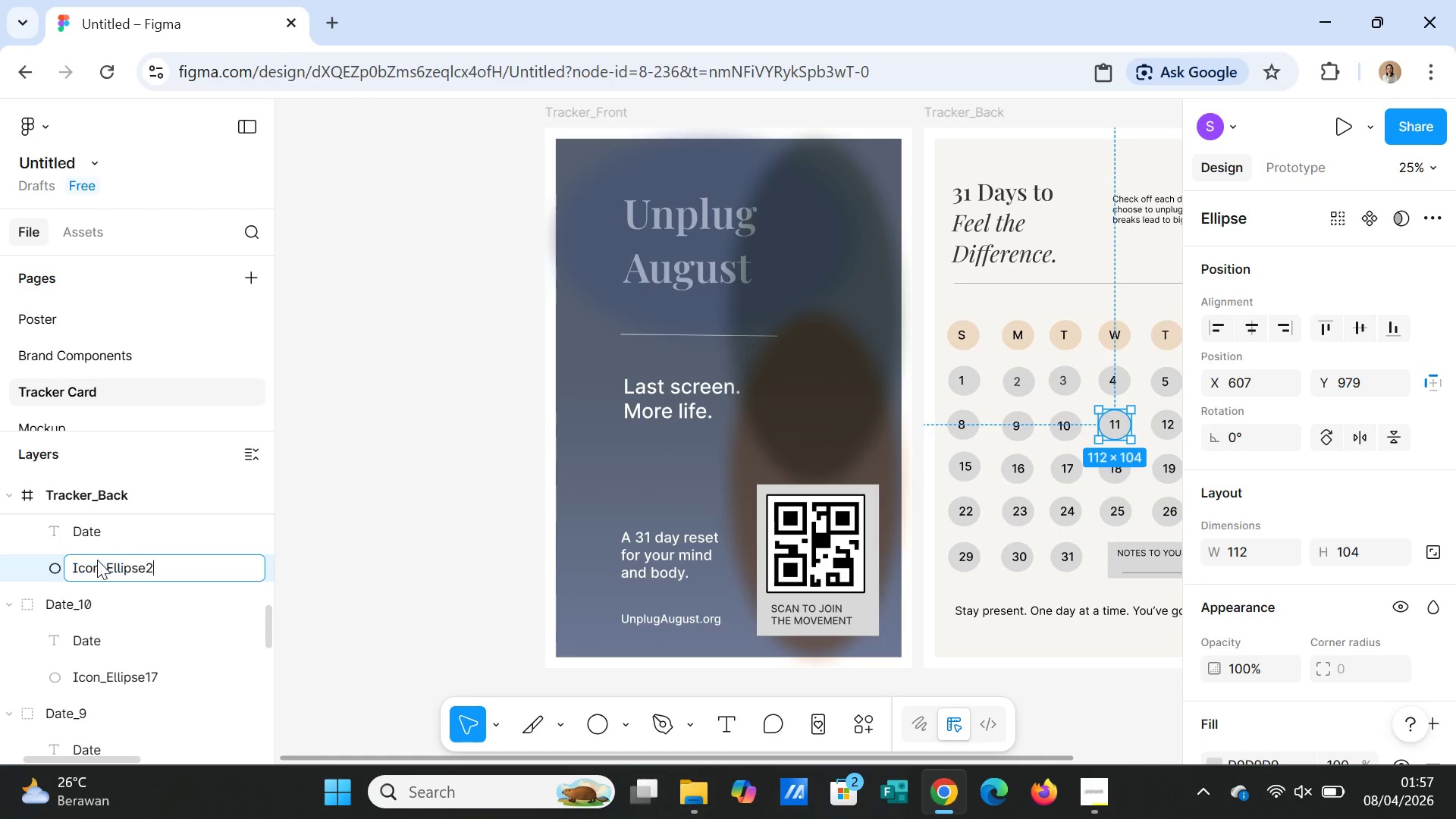 
key(Control+V)
 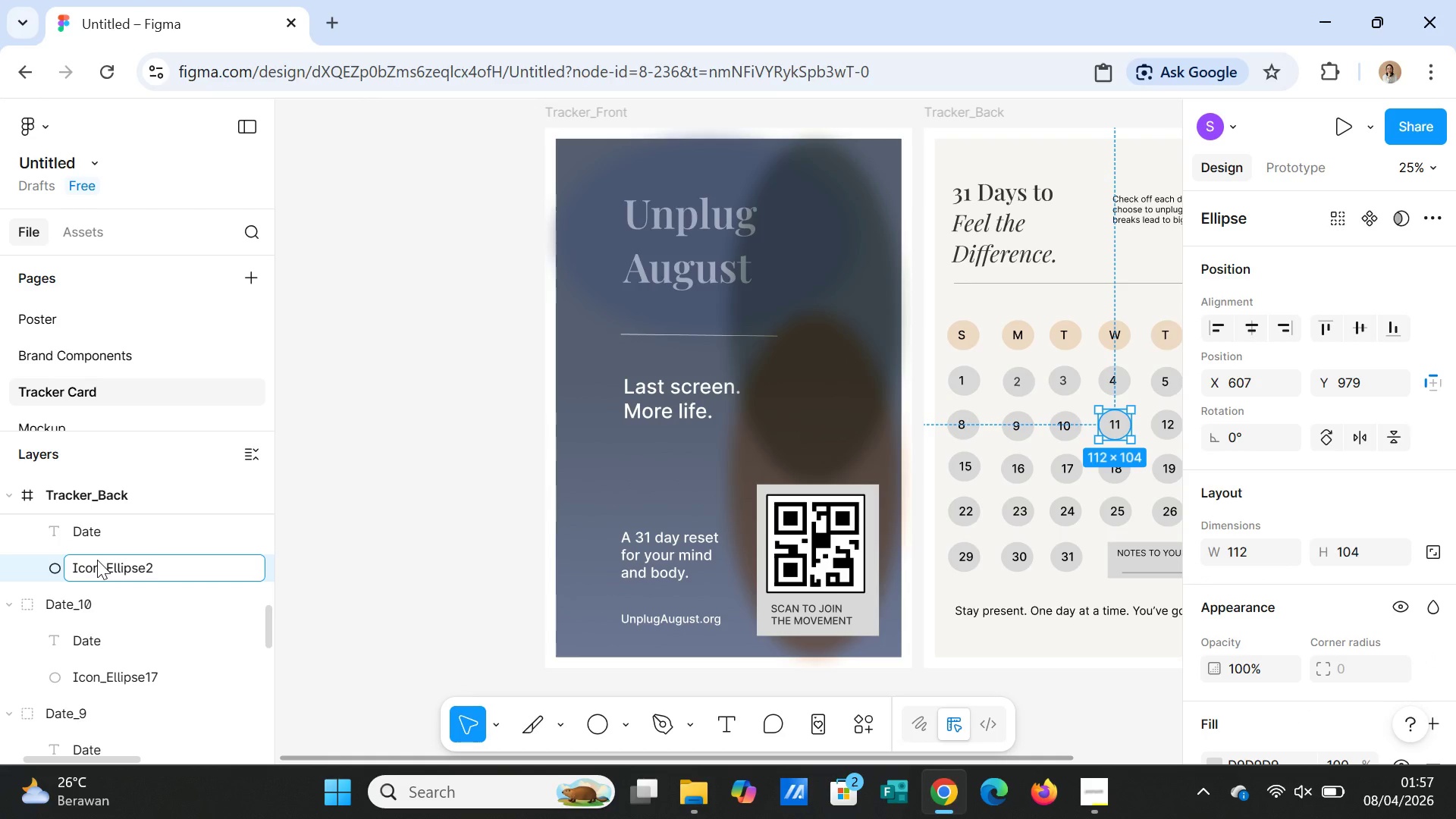 
key(Backspace)
type(18)
 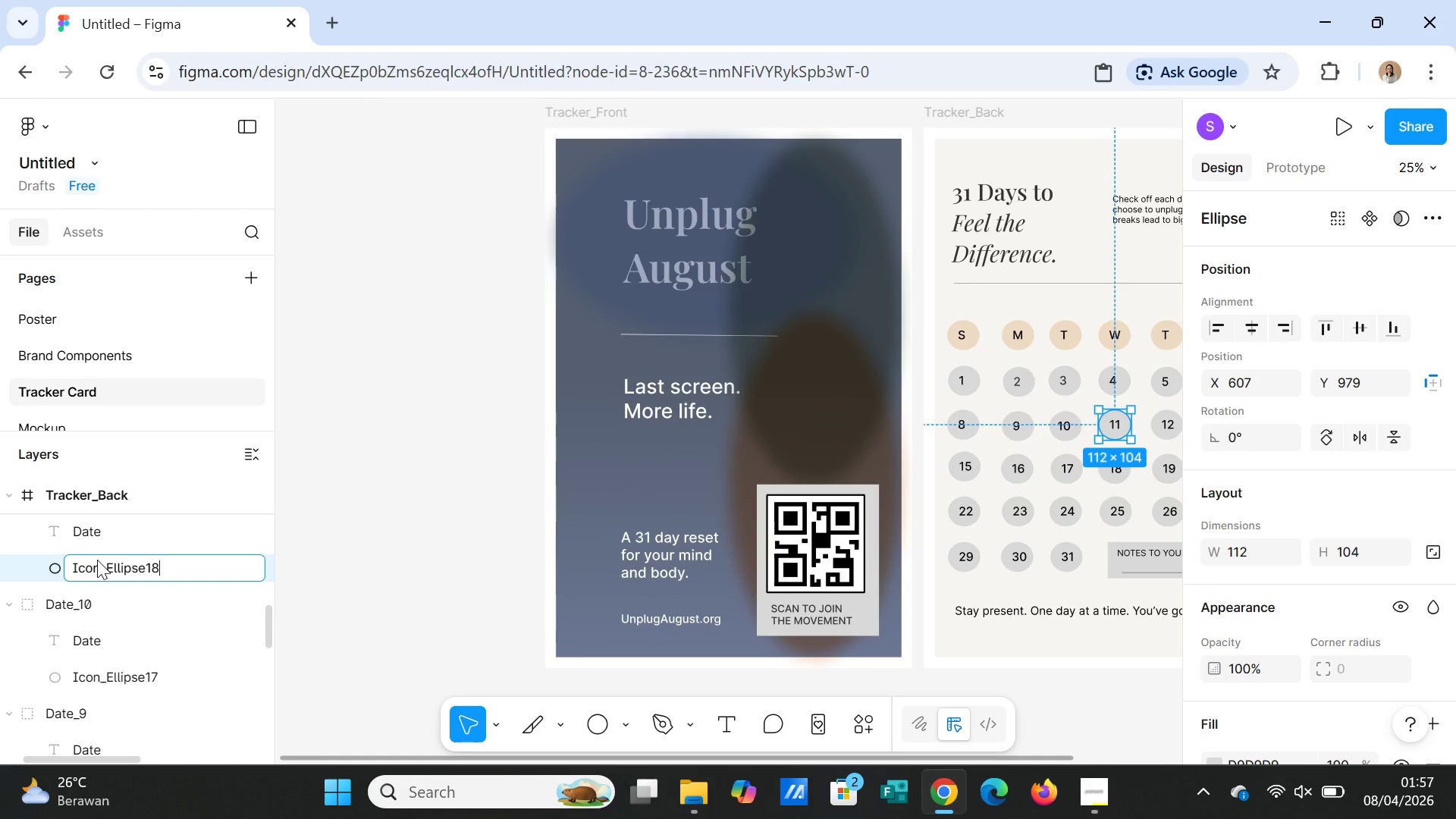 
scroll: coordinate [97, 560], scroll_direction: up, amount: 1.0
 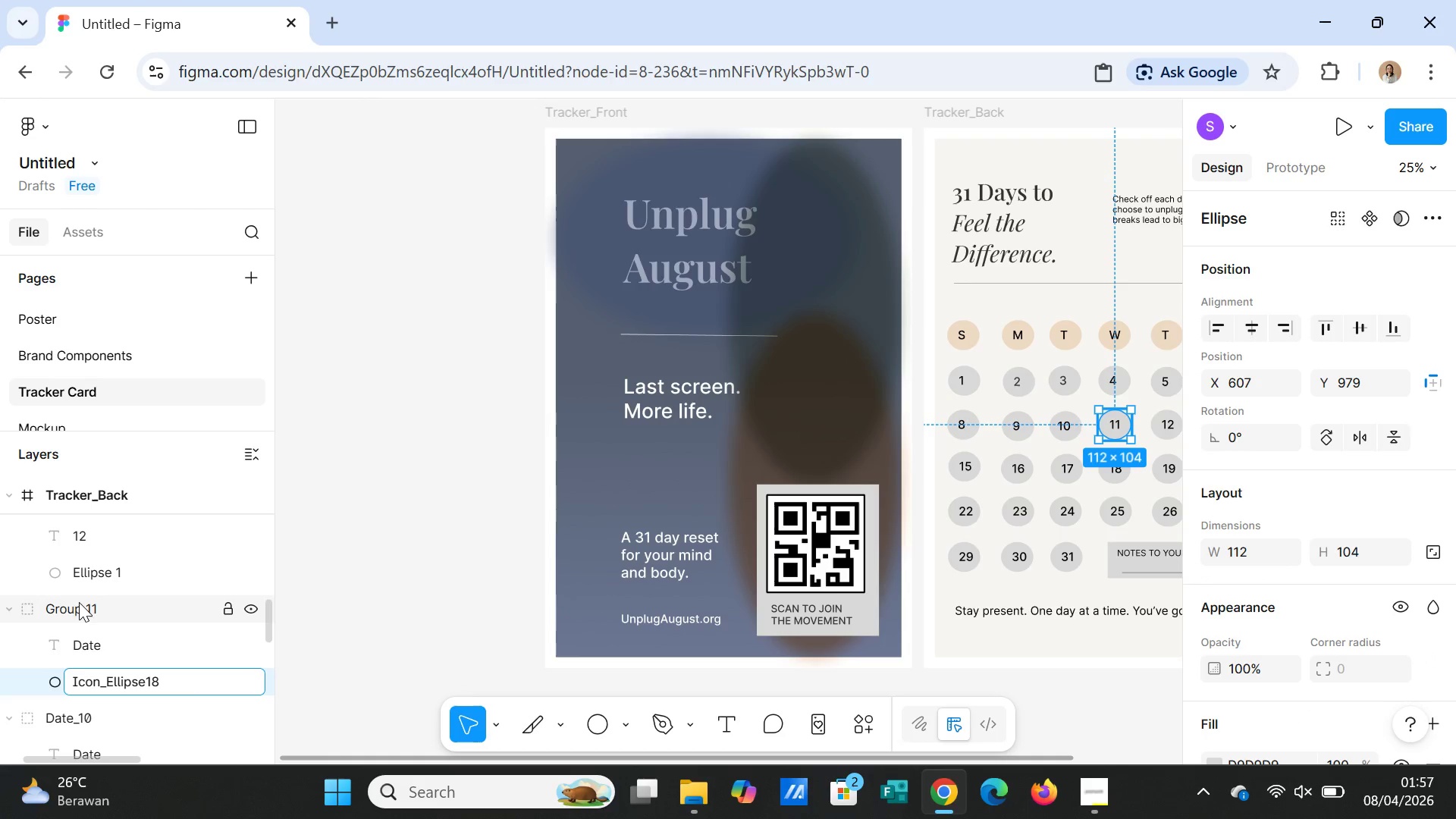 
double_click([78, 604])
 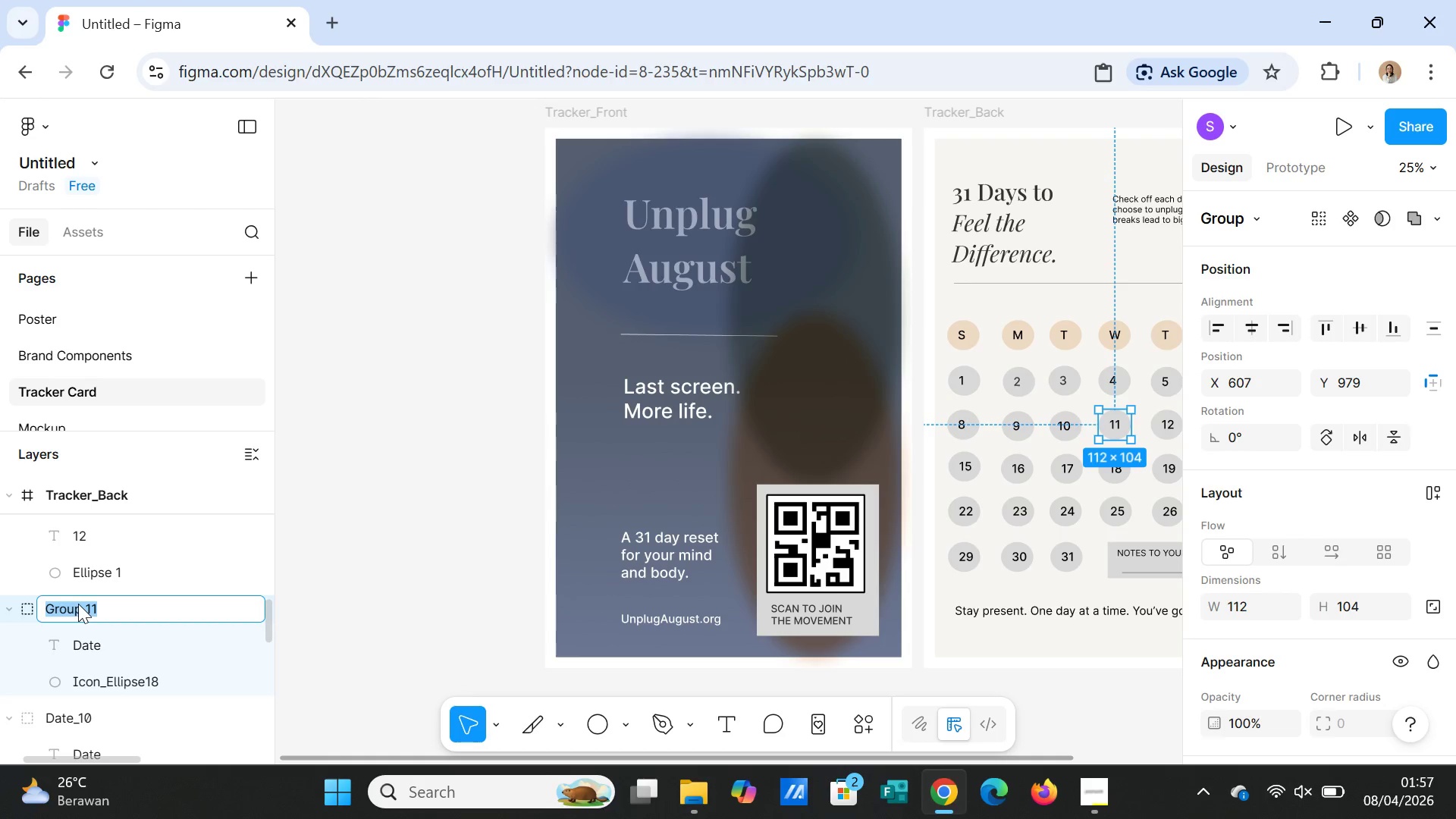 
type(Date_11)
 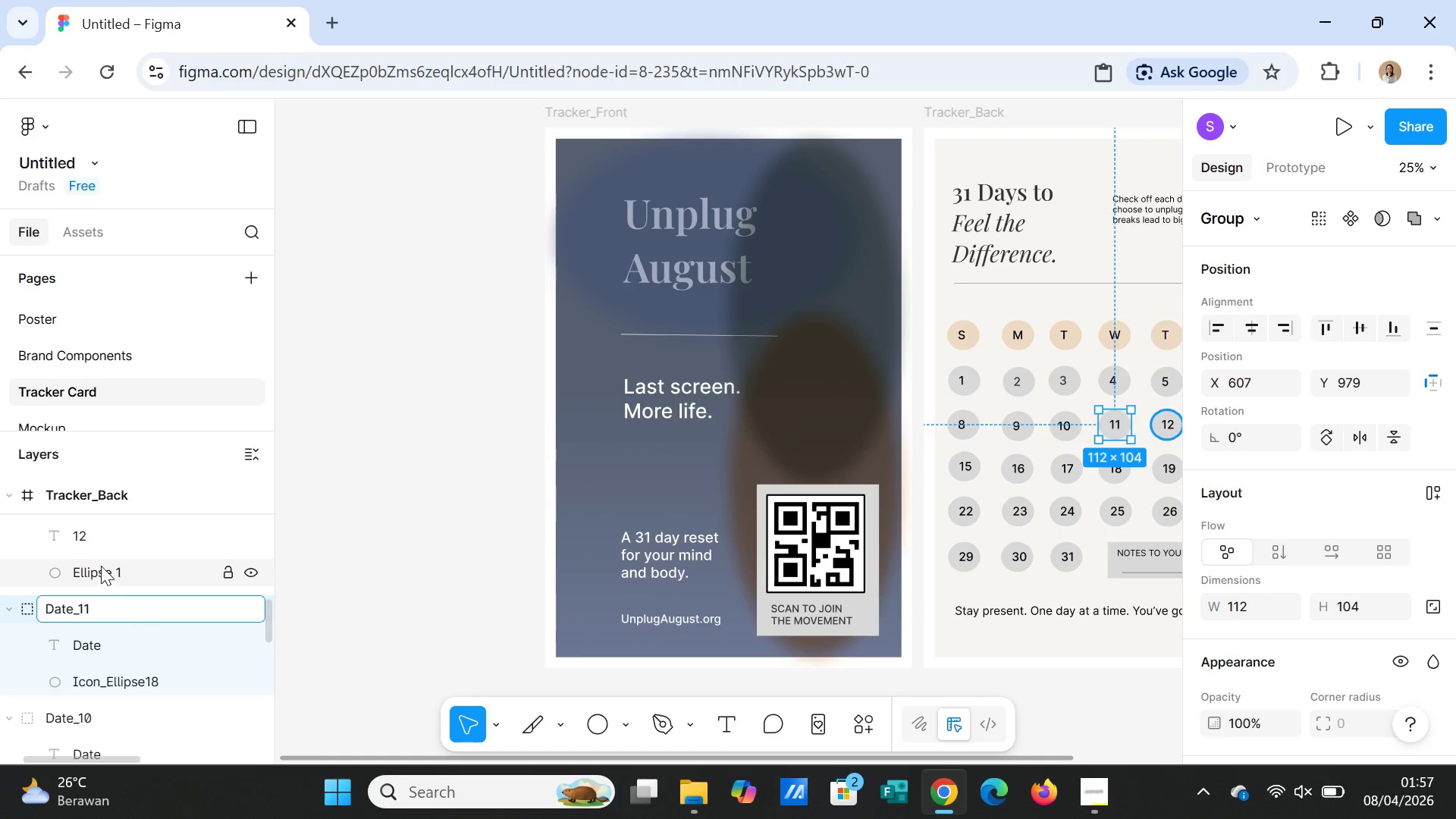 
left_click([101, 566])
 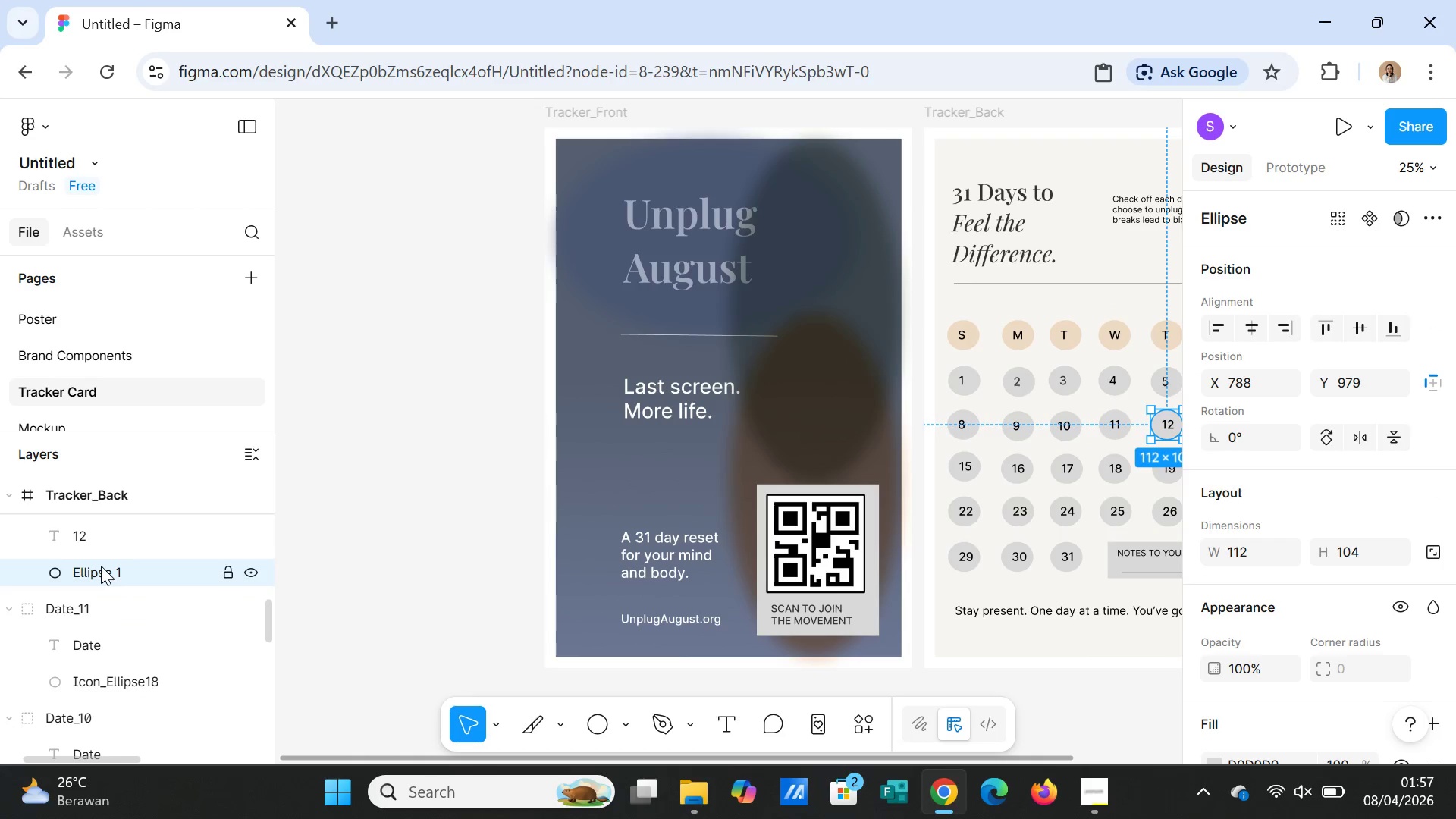 
key(Control+ControlLeft)
 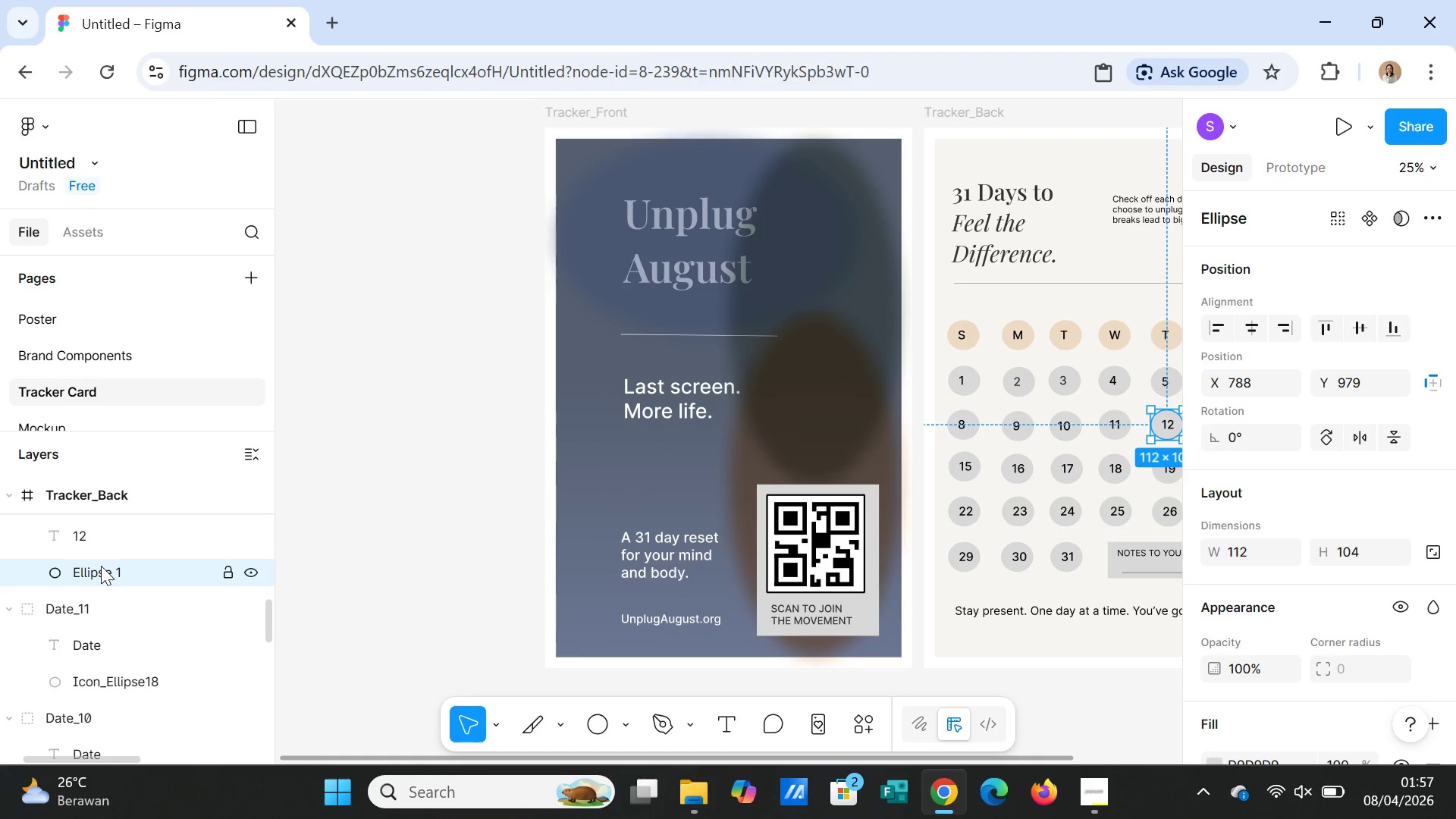 
key(Control+V)
 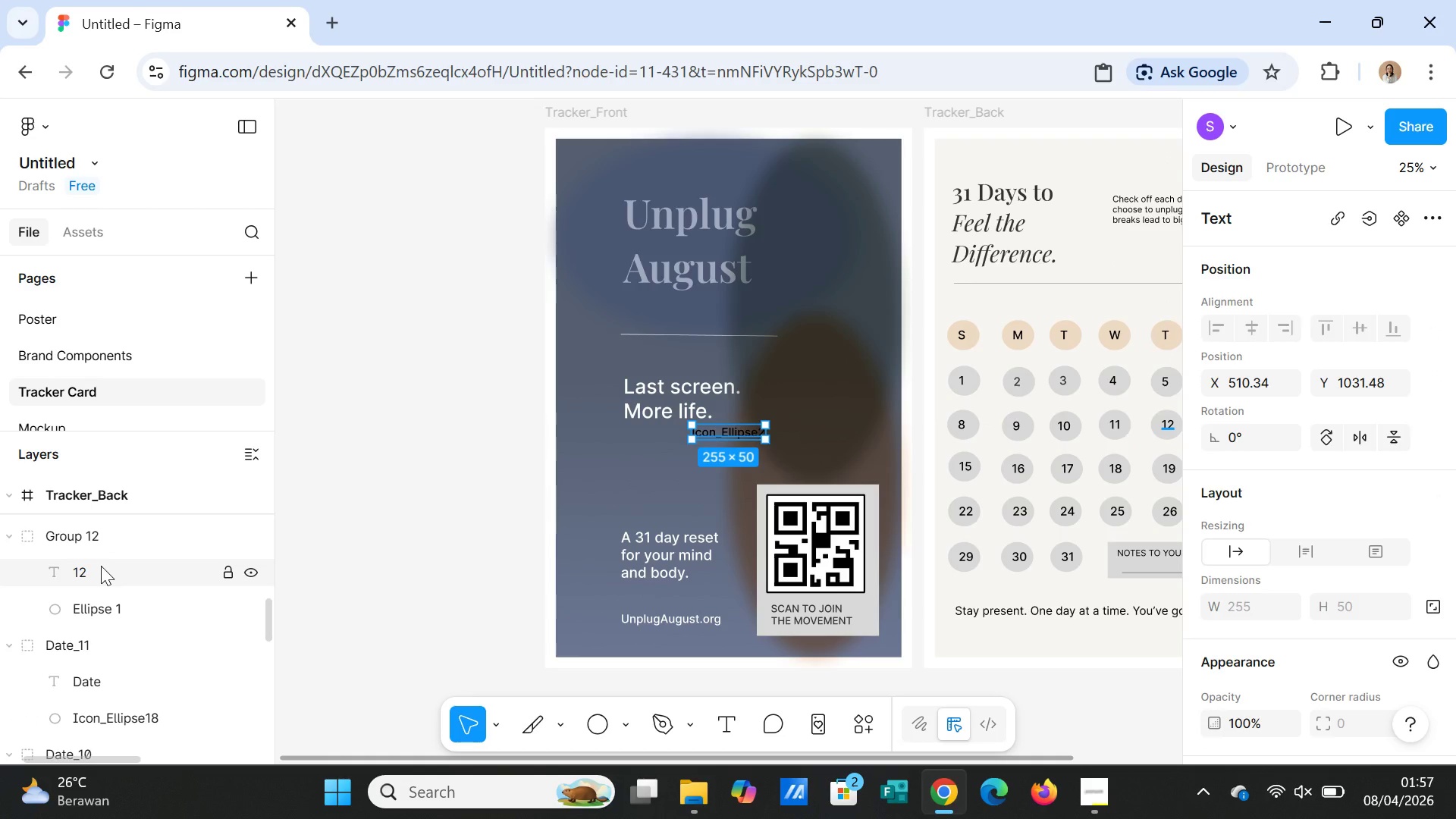 
key(Control+Z)
 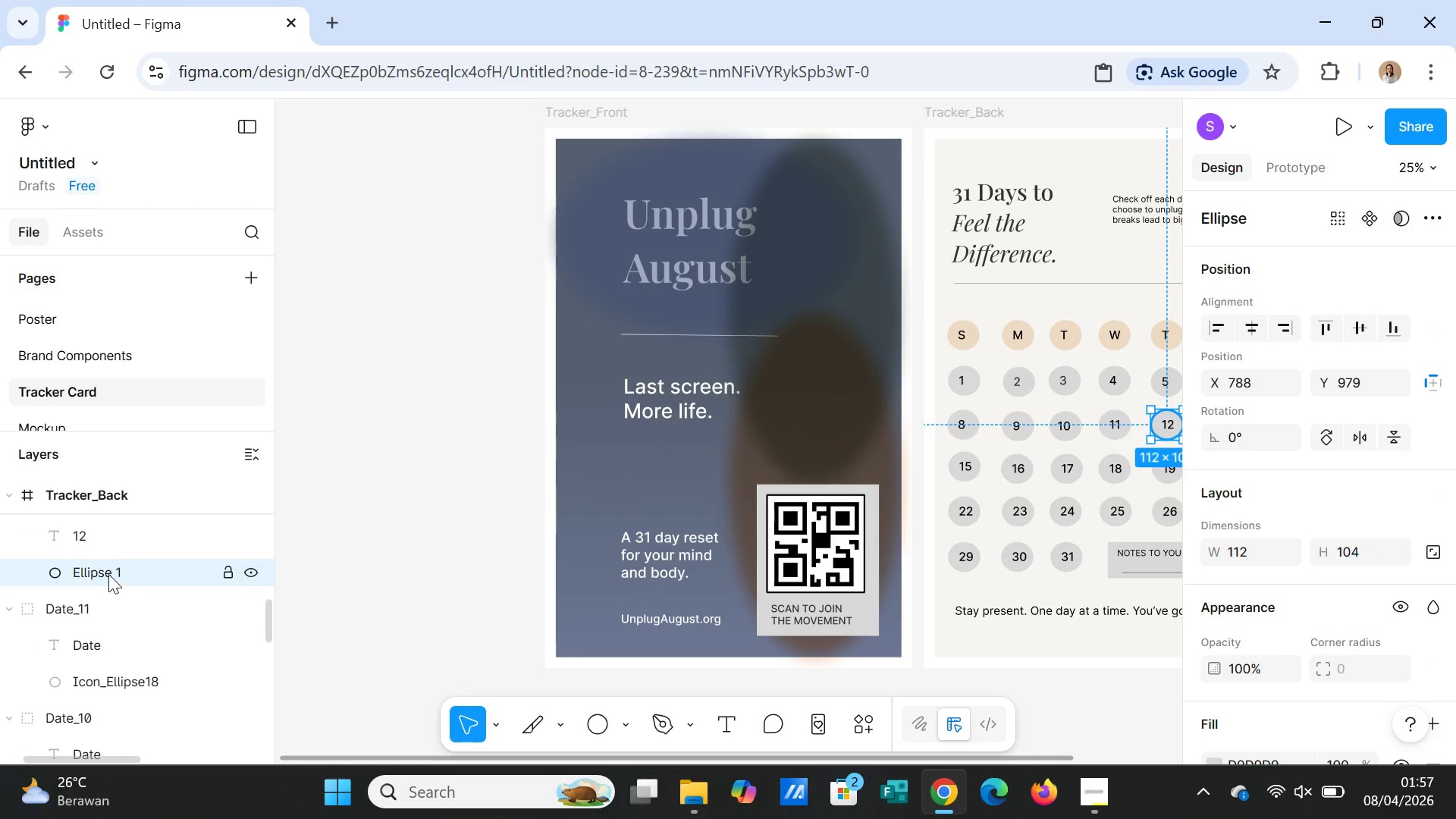 
double_click([108, 574])
 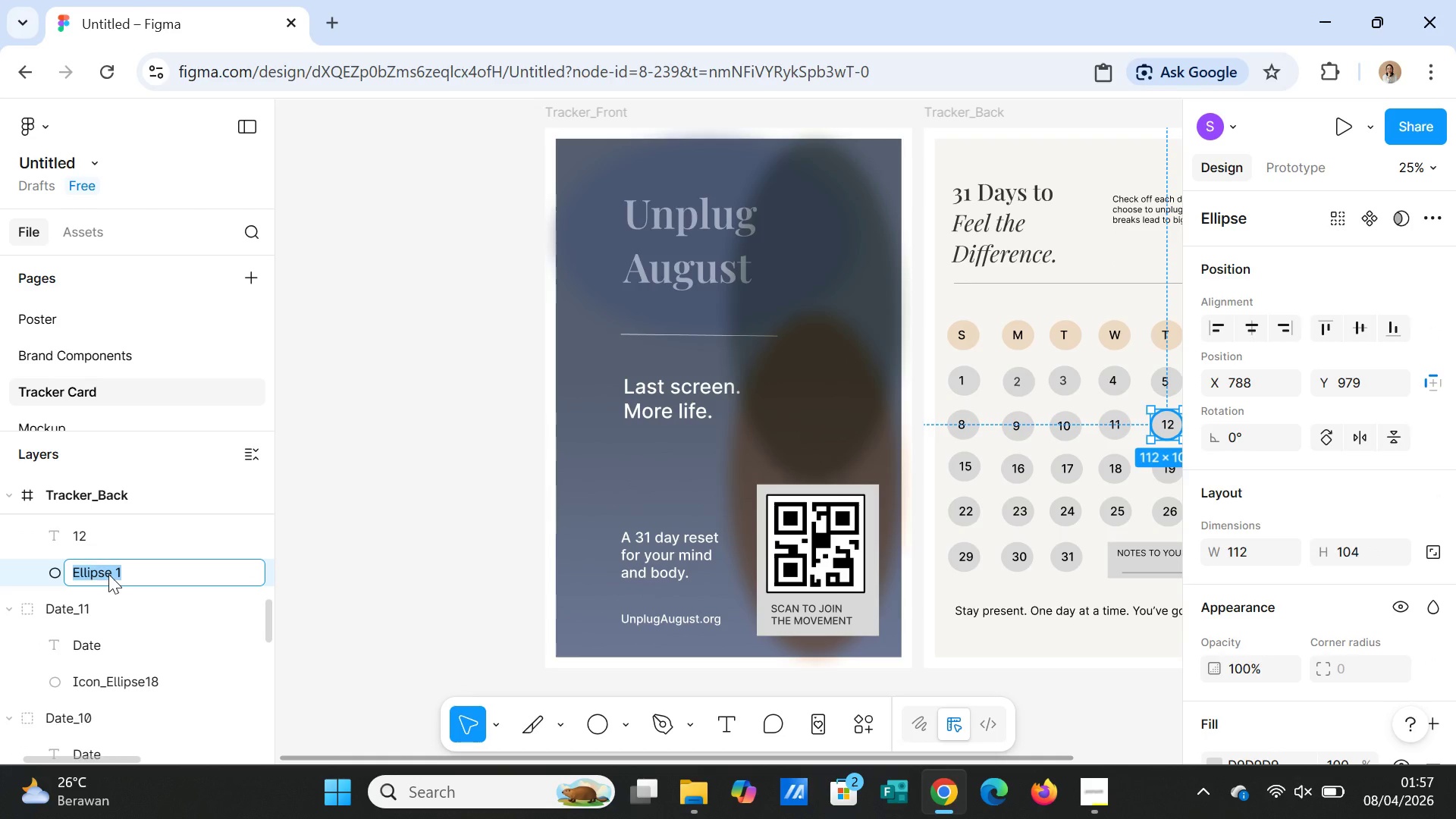 
key(Control+ControlLeft)
 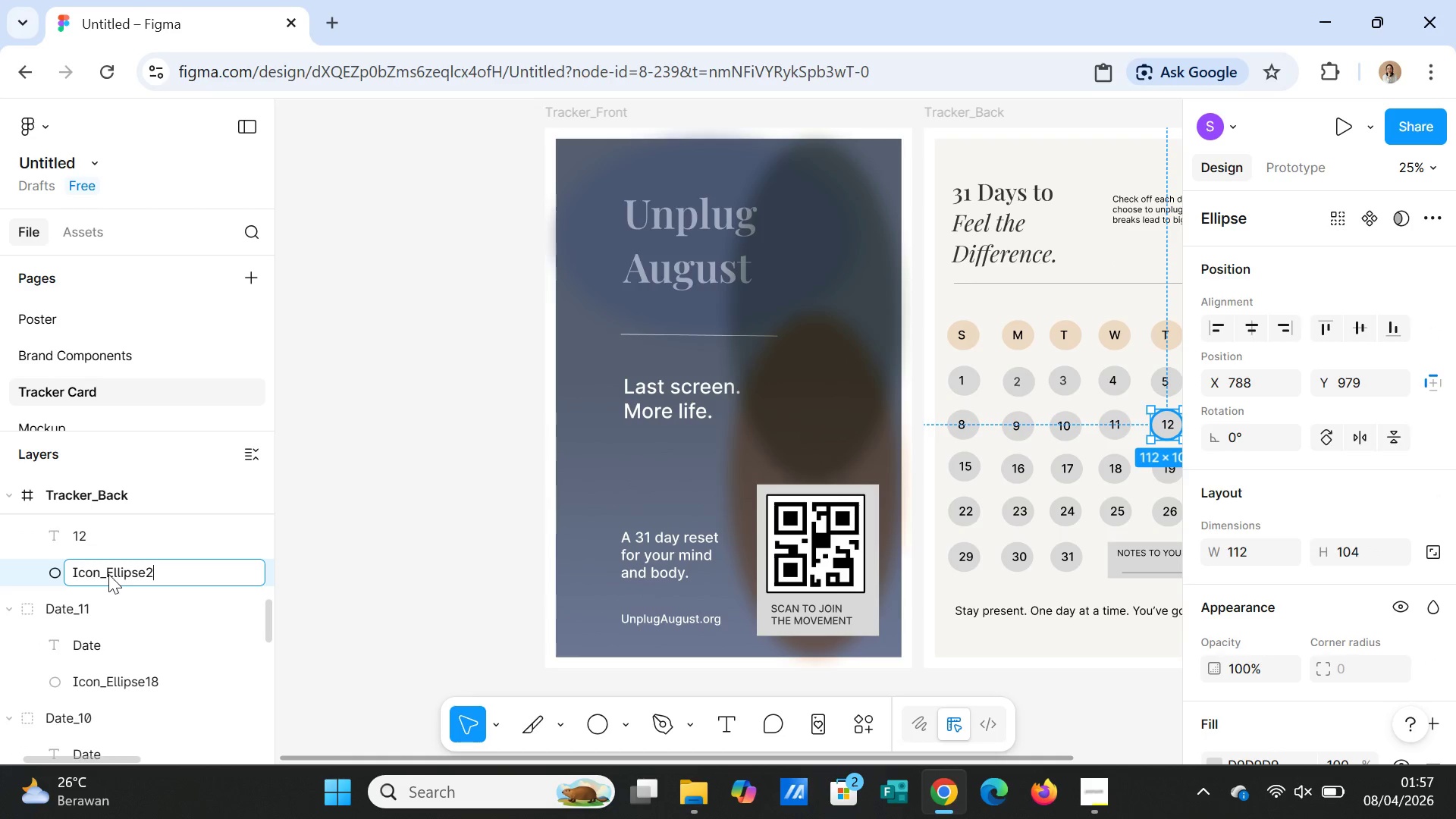 
key(Control+V)
 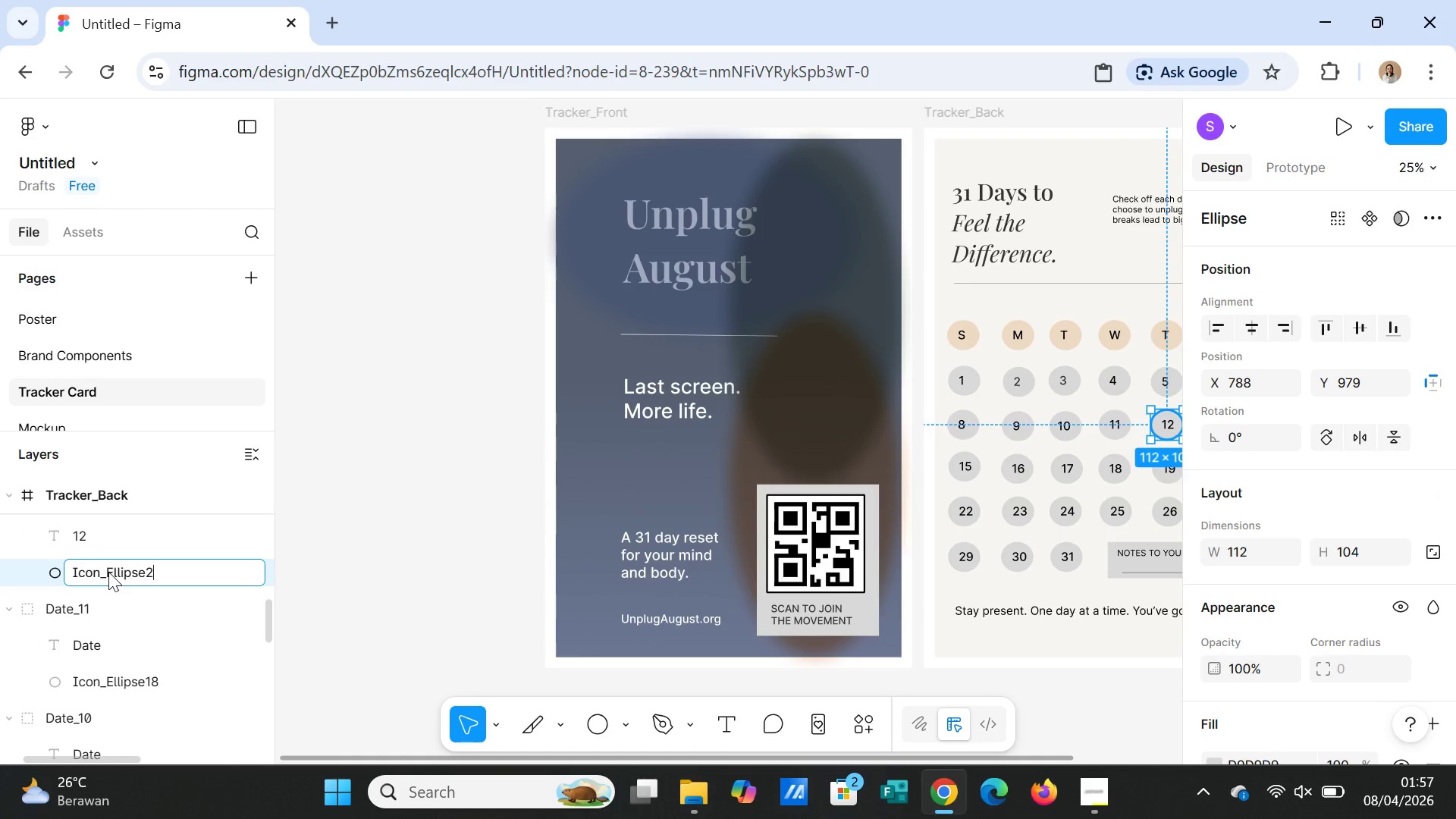 
key(Backspace)
type(19)
 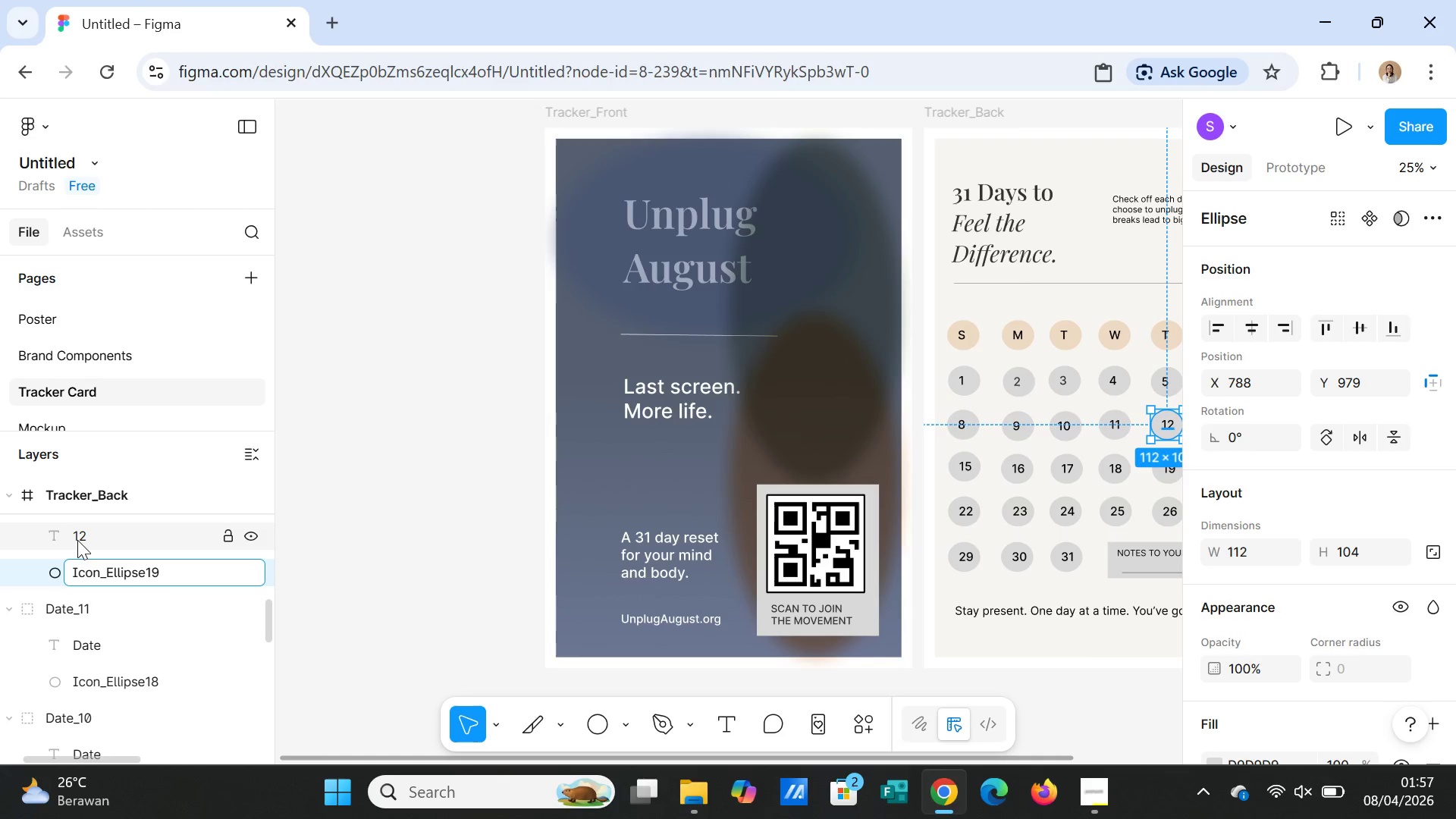 
double_click([77, 540])
 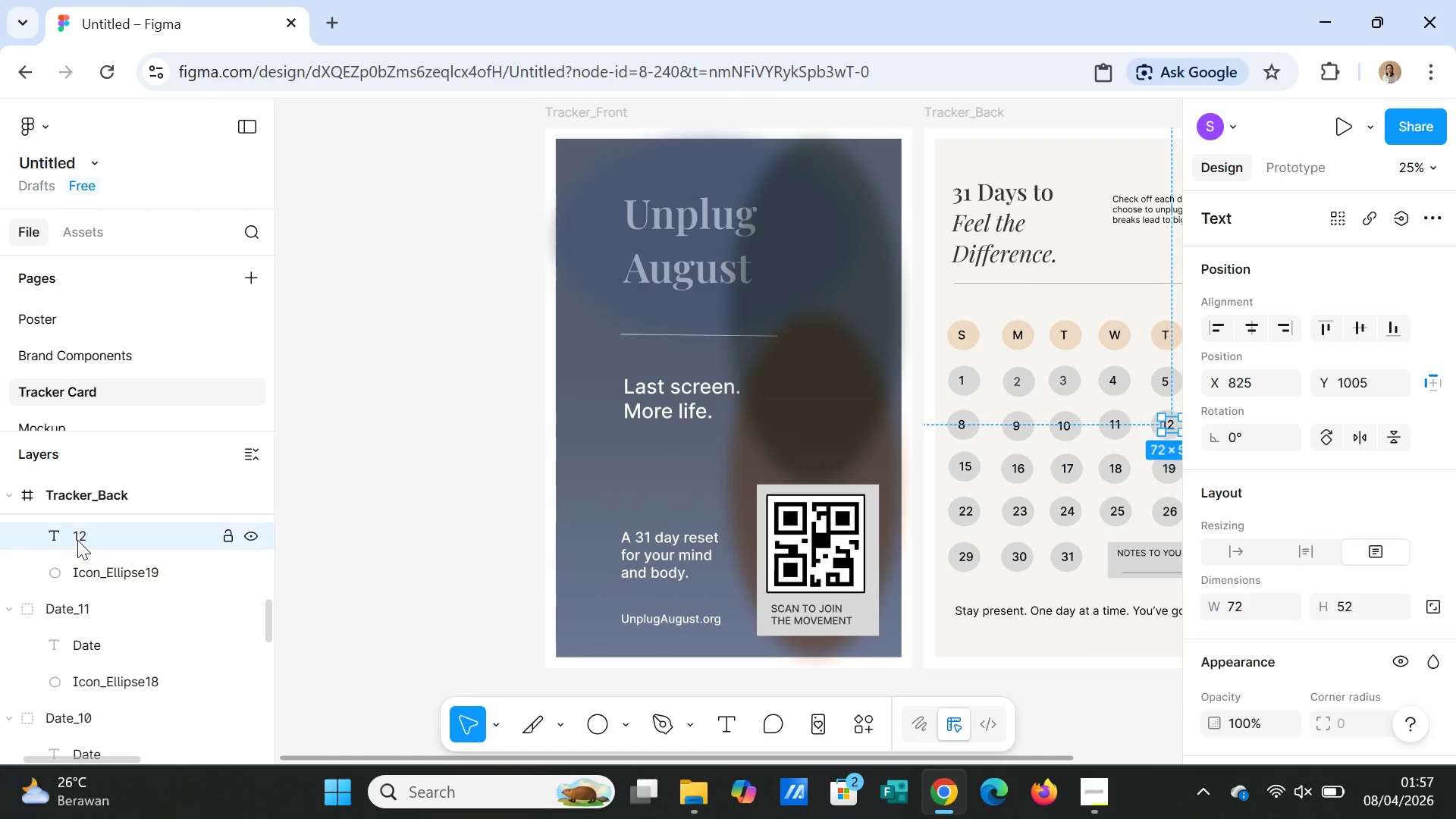 
type(Date)
 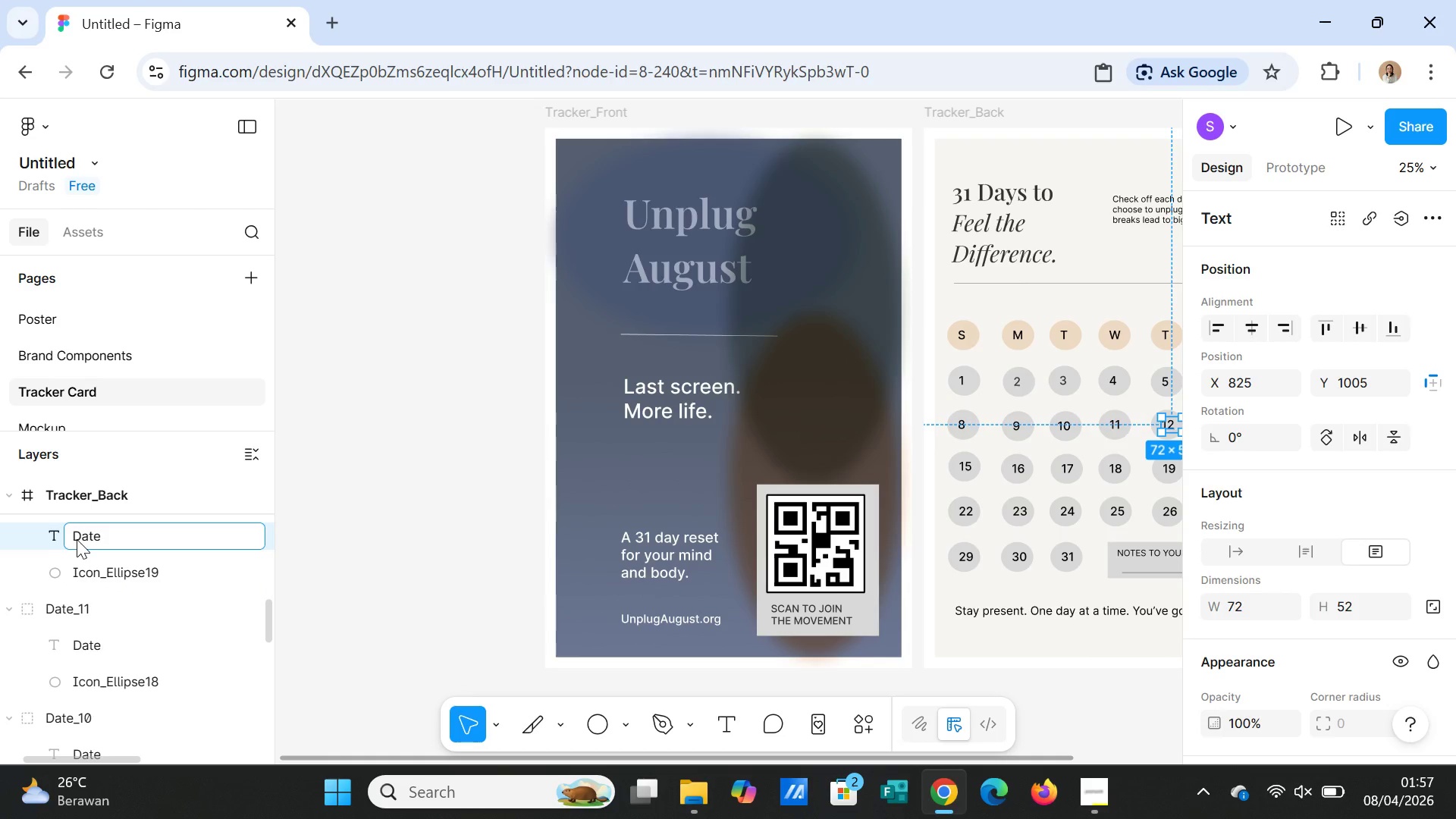 
scroll: coordinate [77, 539], scroll_direction: up, amount: 1.0
 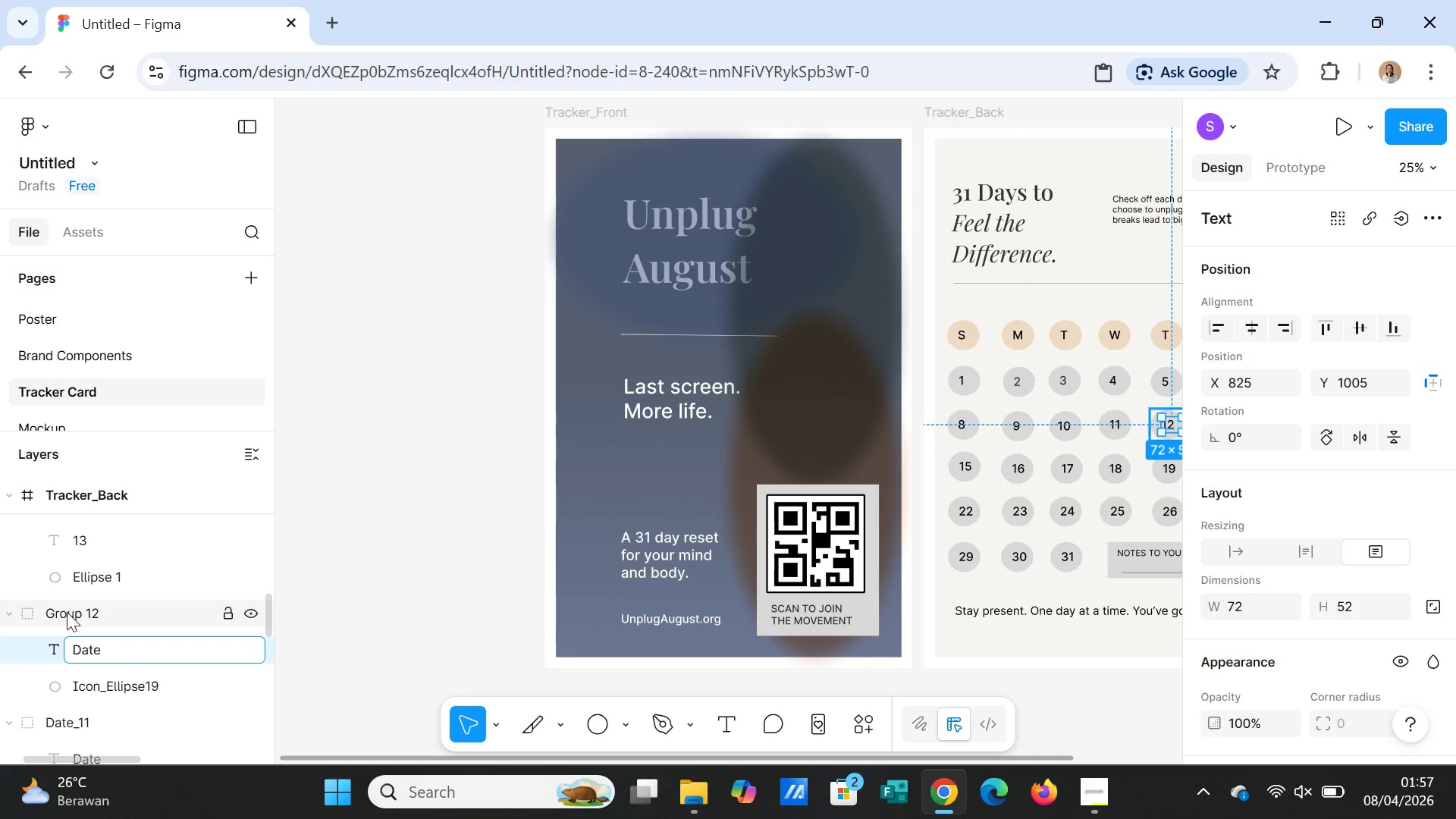 
double_click([67, 613])
 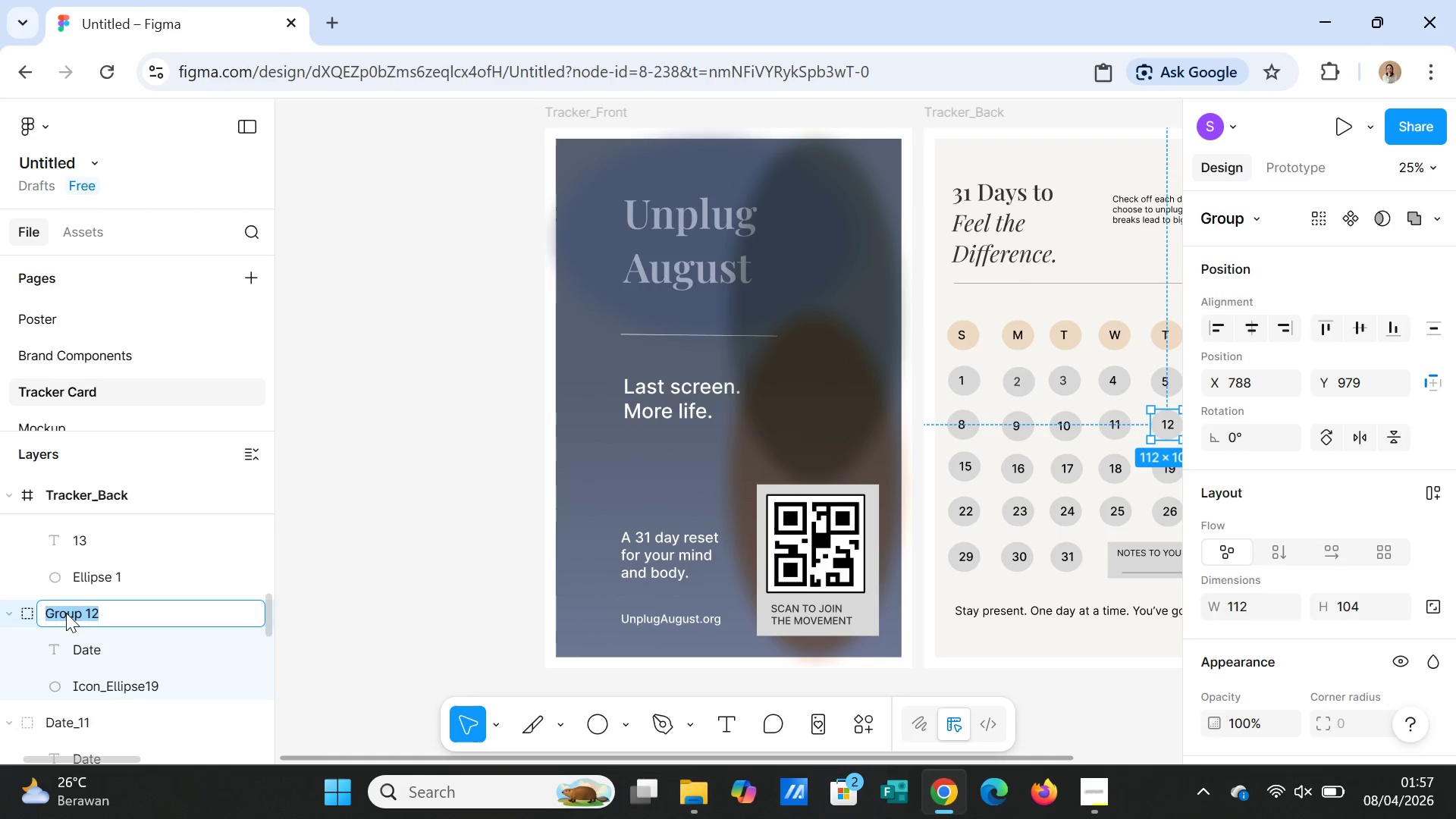 
type(DATE_12)
 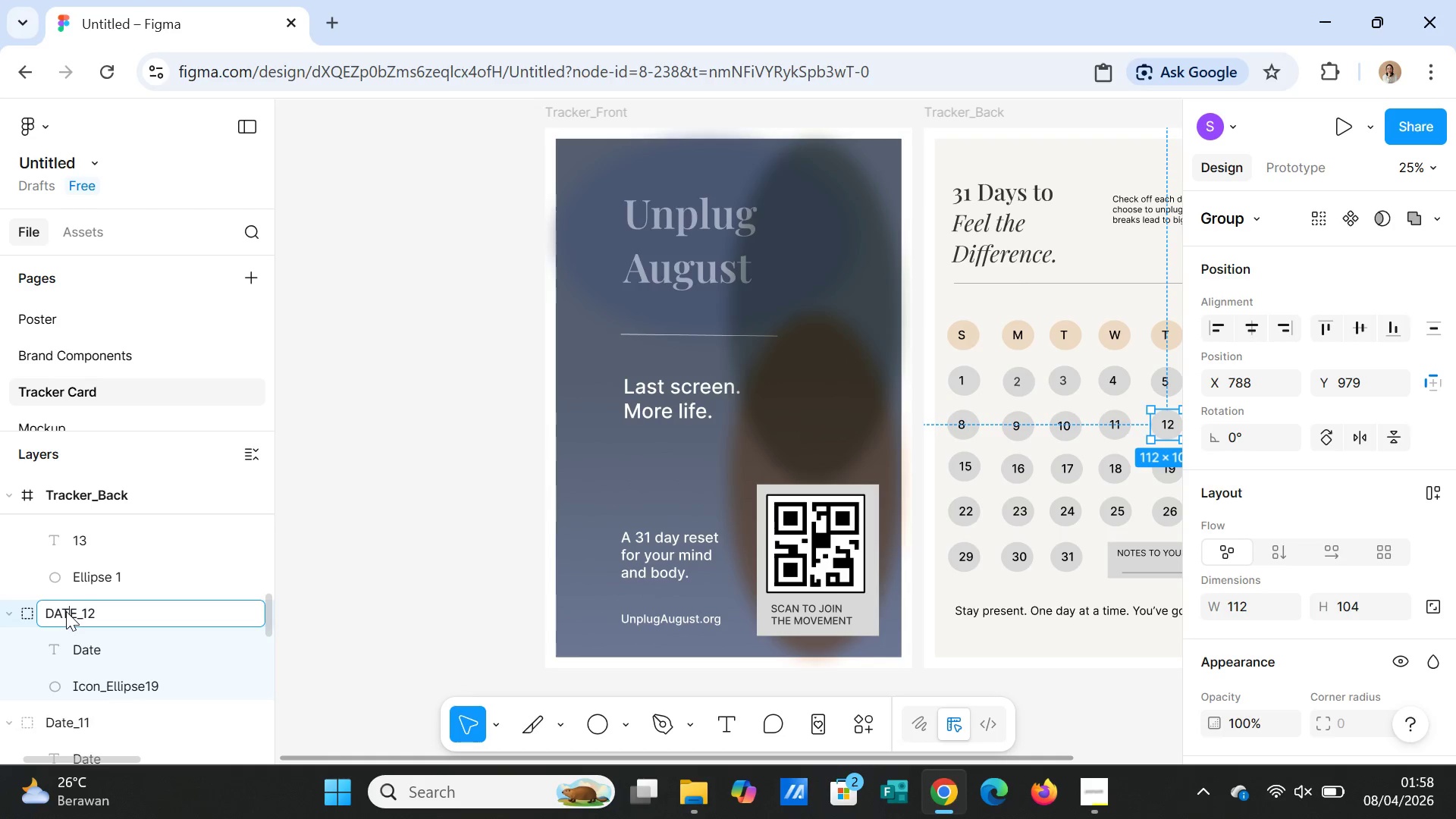 
double_click([66, 611])
 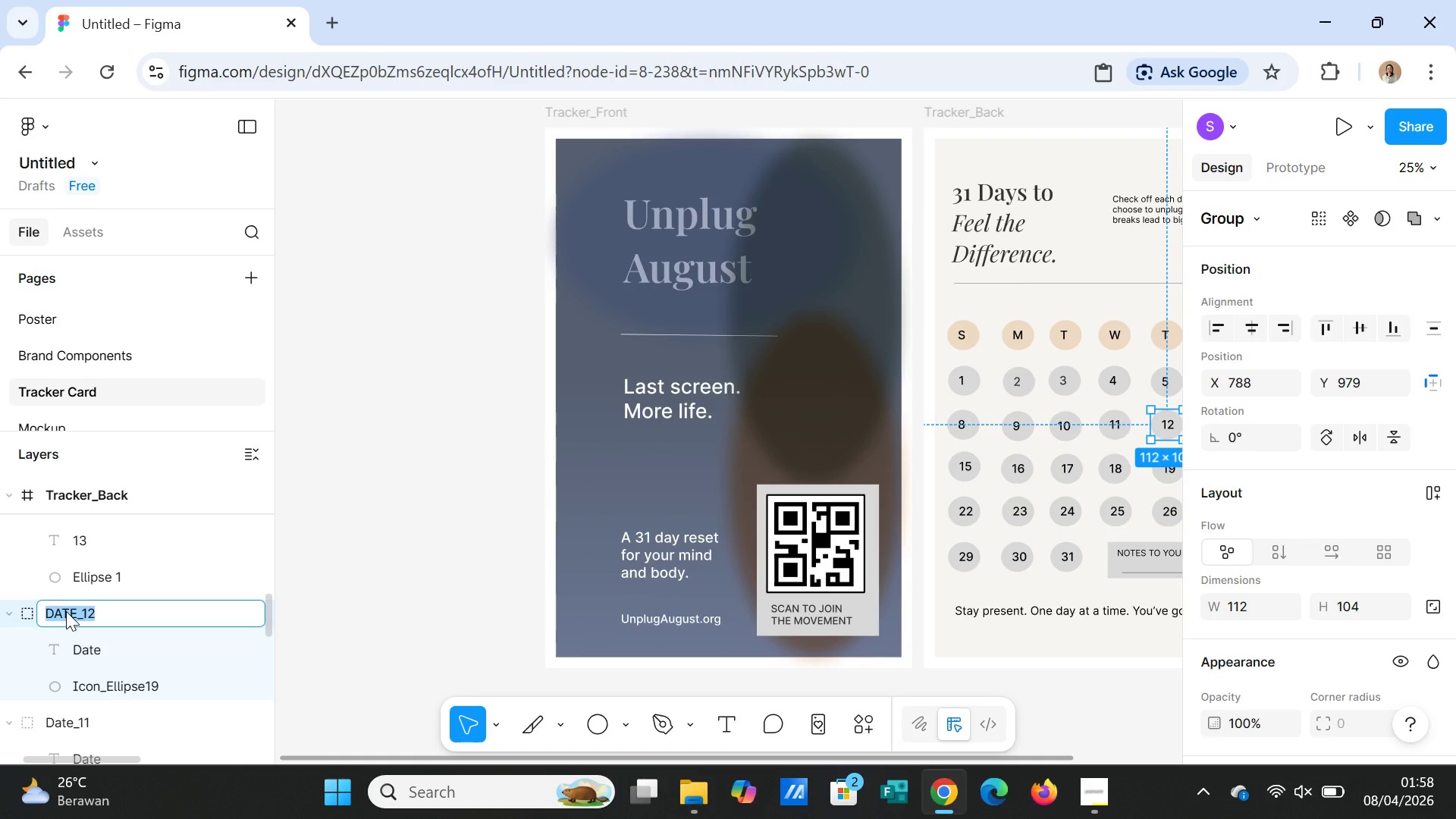 
type(Date_12)
 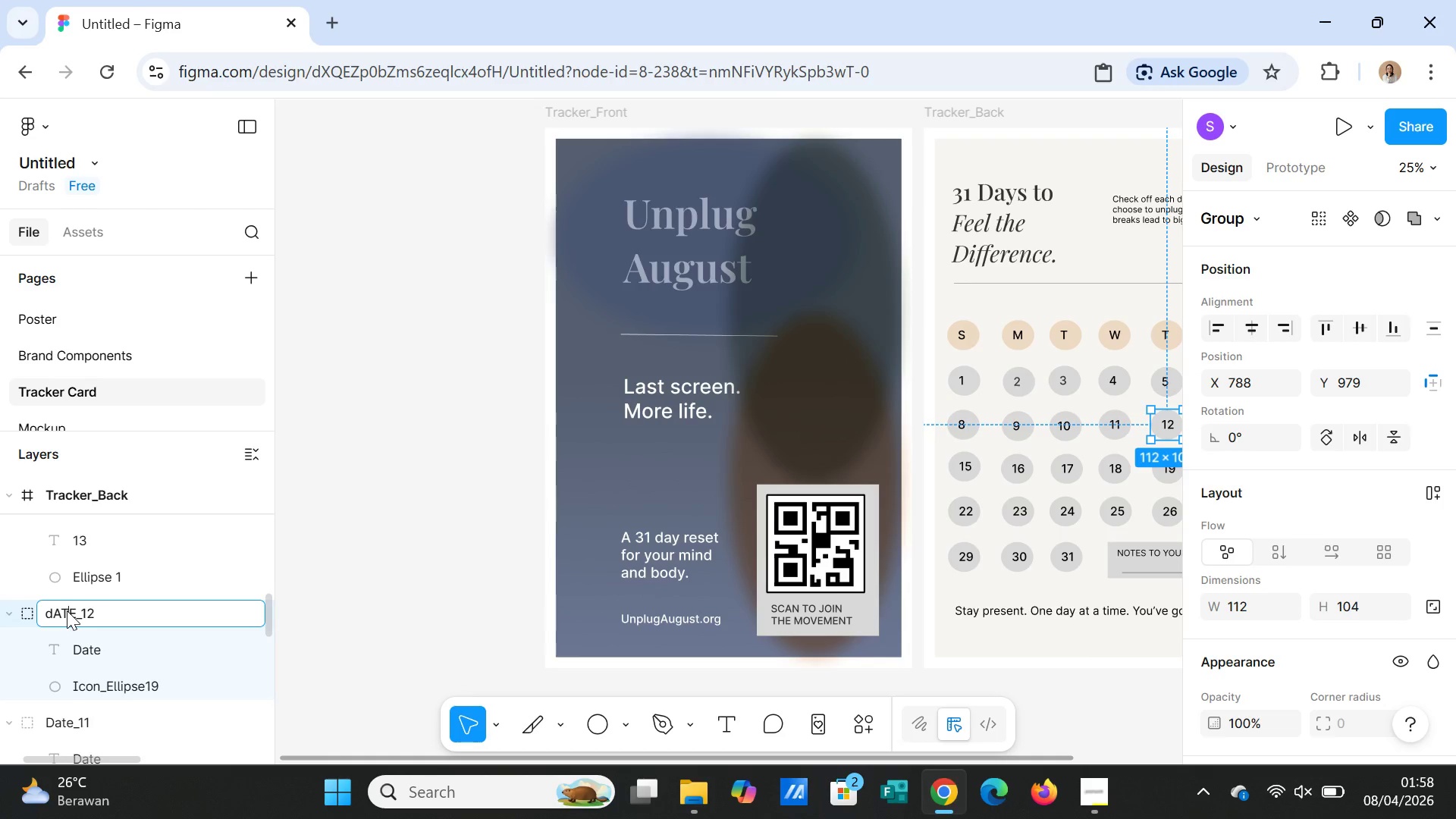 
double_click([67, 610])
 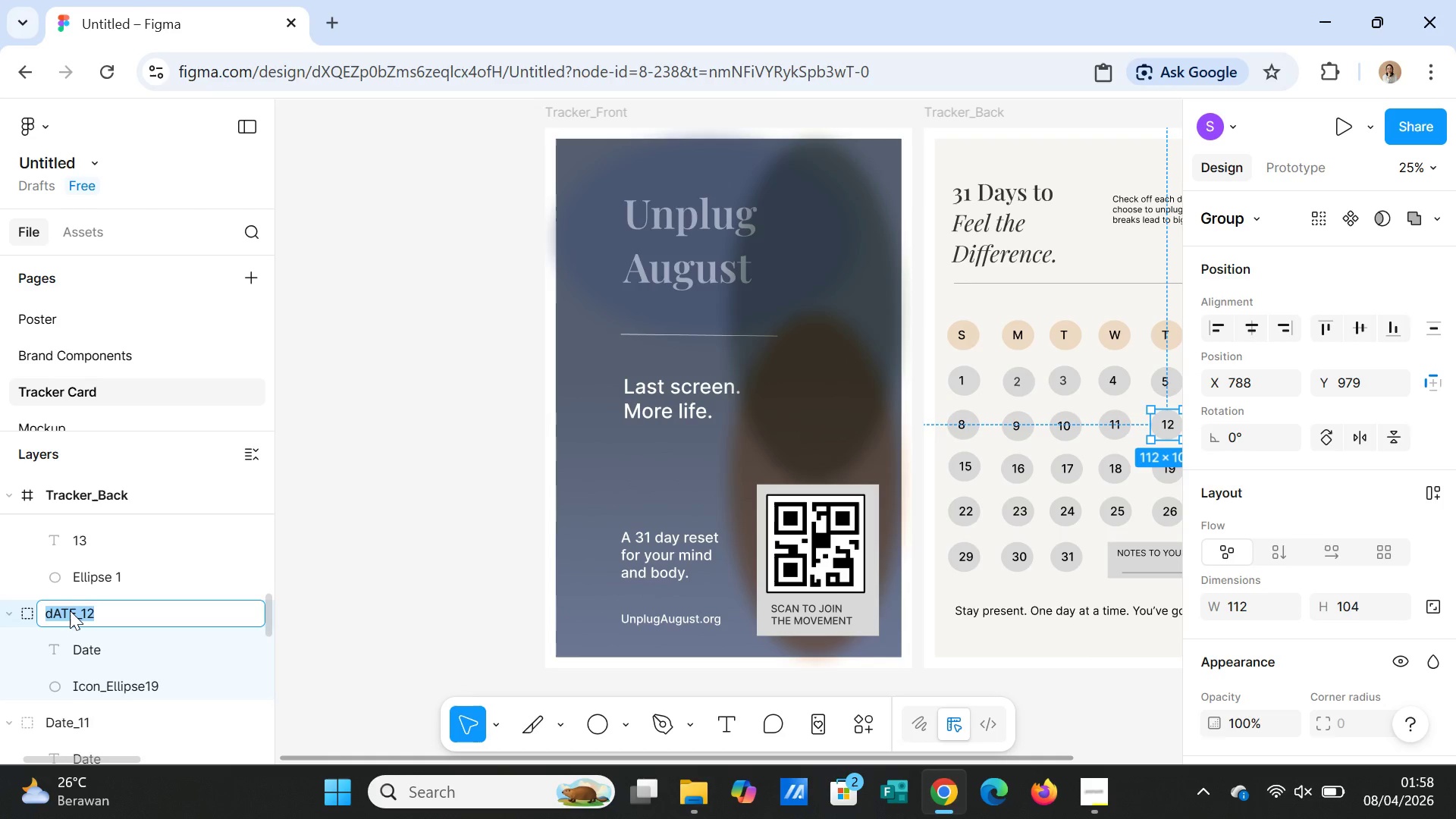 
left_click([70, 610])
 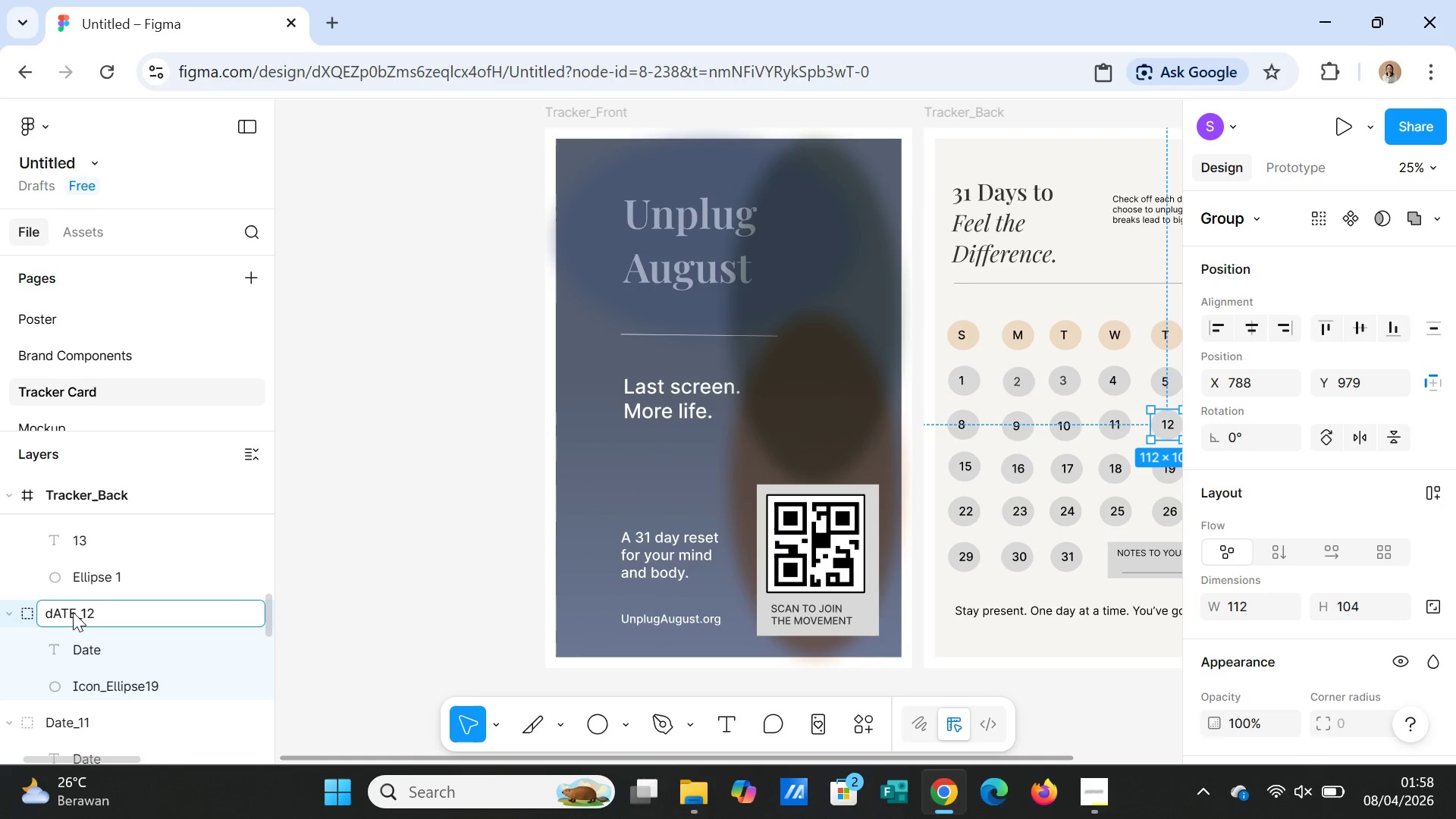 
left_click_drag(start_coordinate=[73, 612], to_coordinate=[10, 602])
 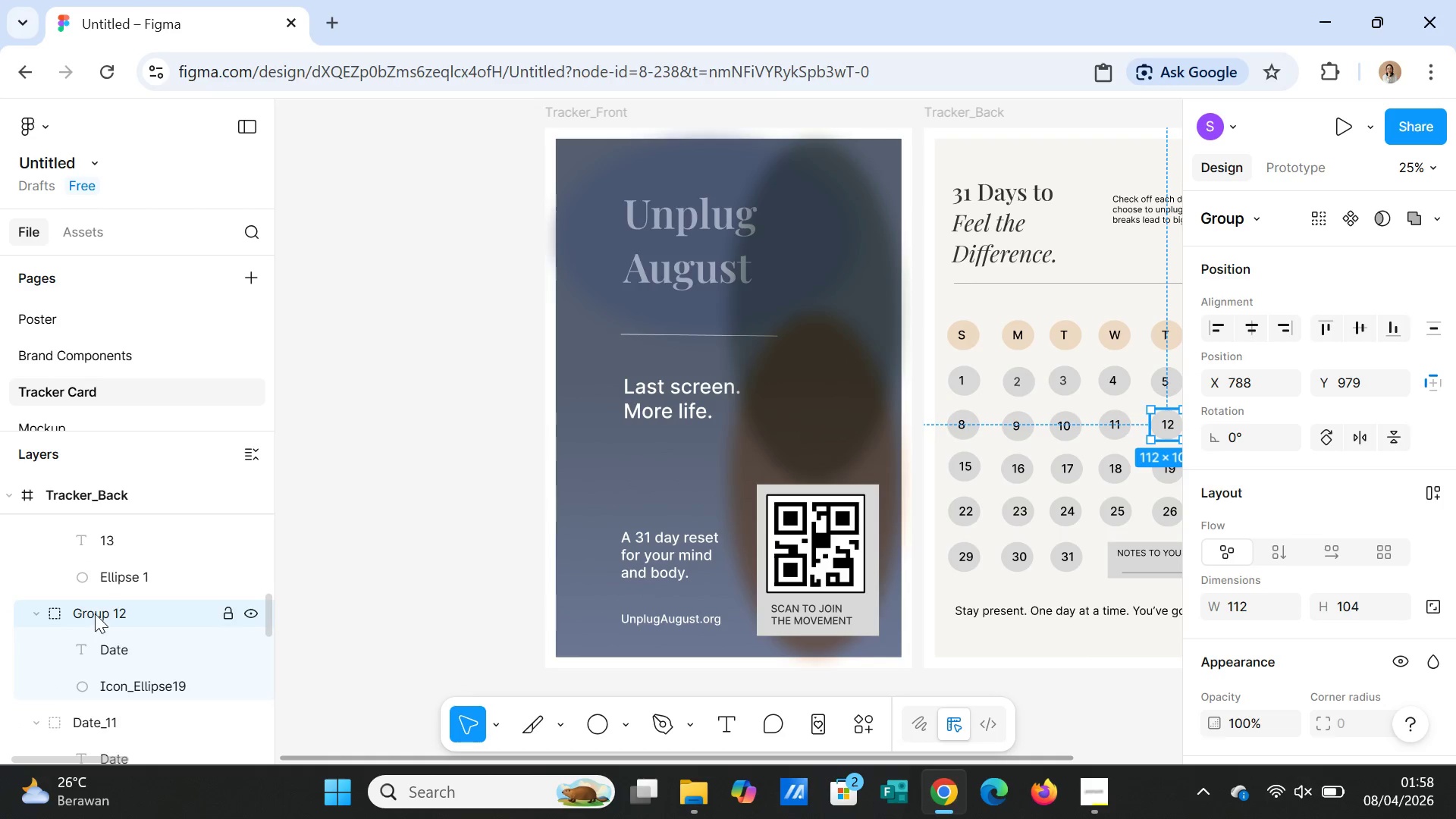 
double_click([95, 612])
 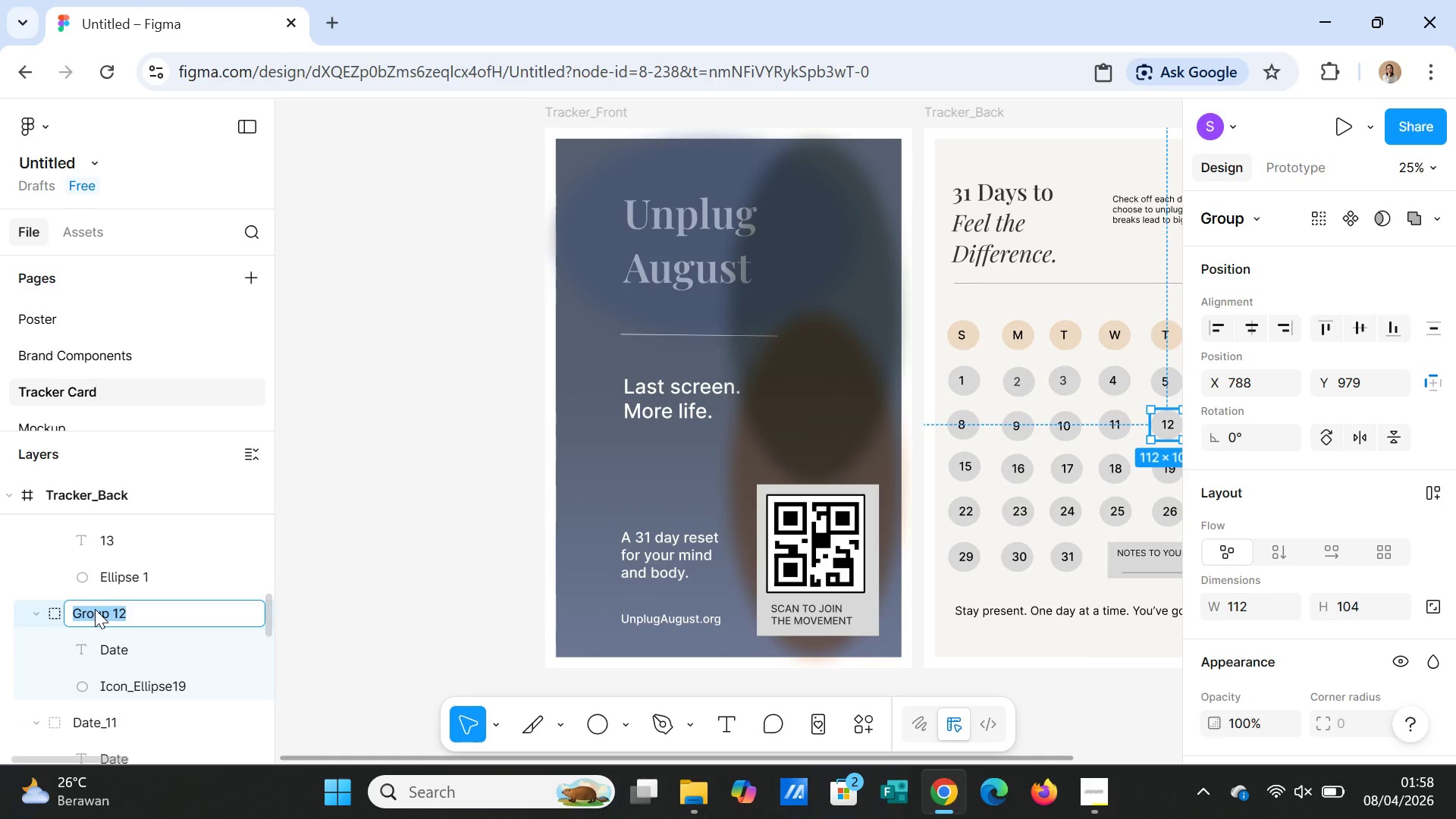 
type(Date-12)
 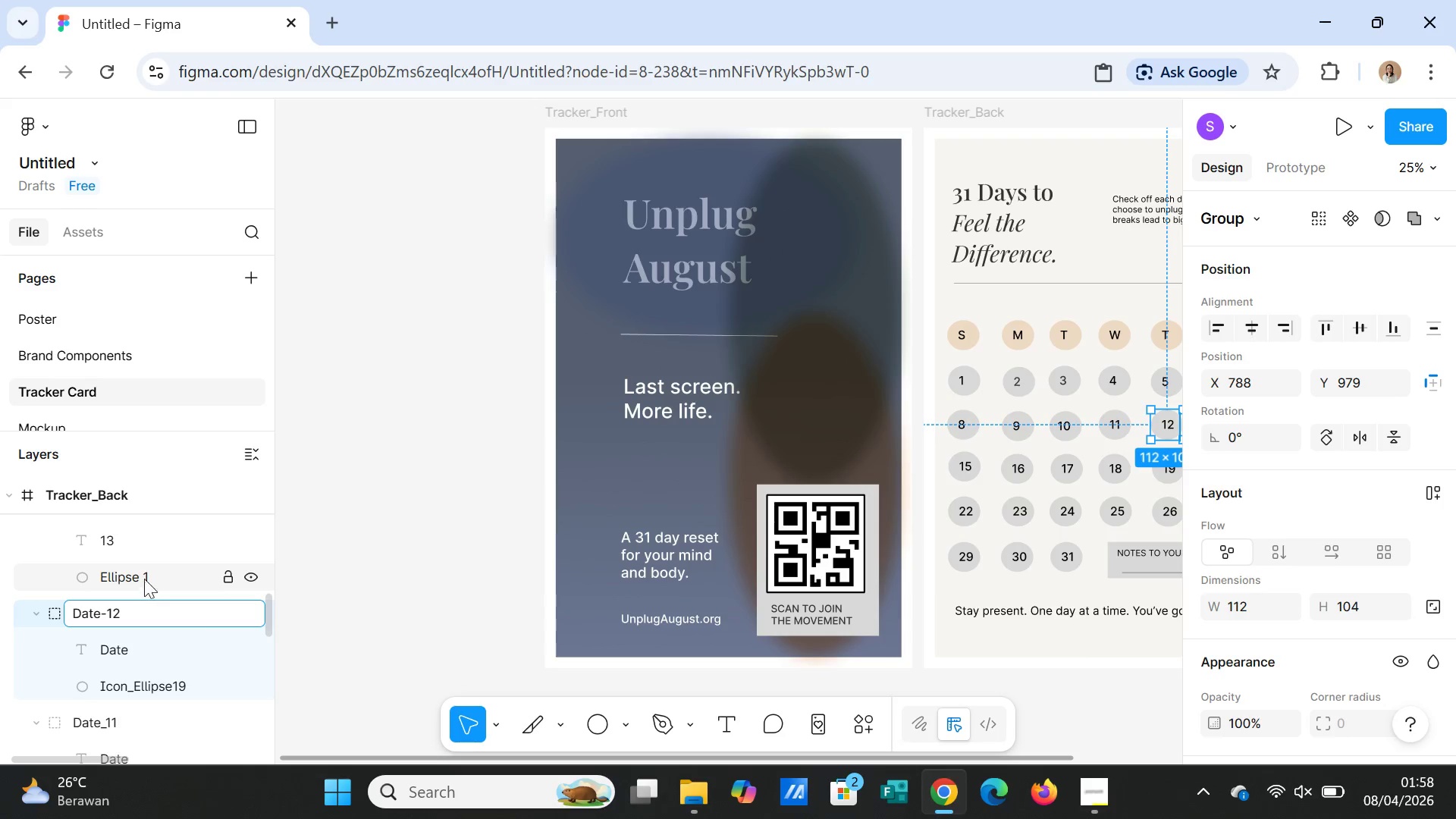 
left_click([146, 575])
 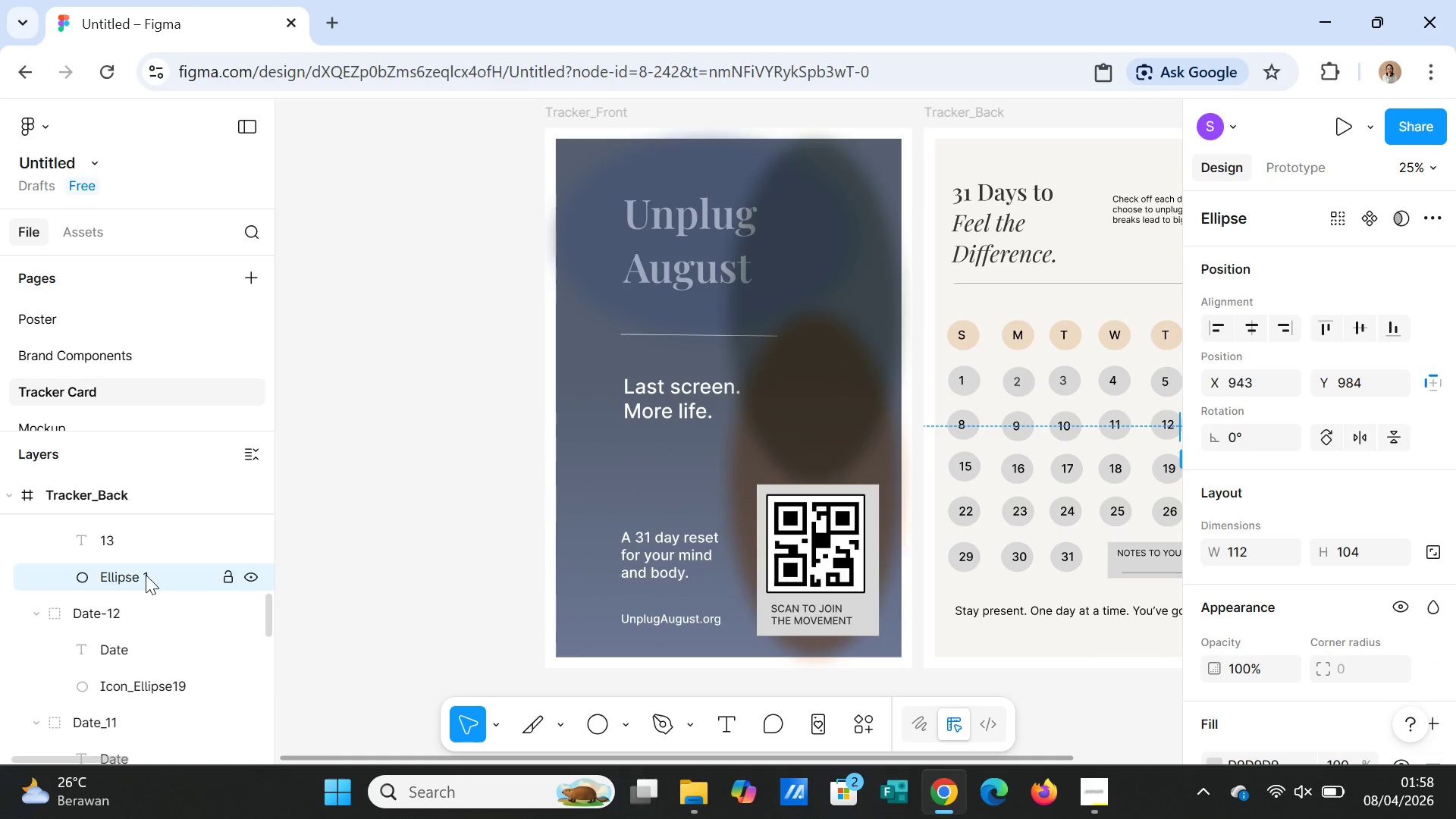 
double_click([146, 575])
 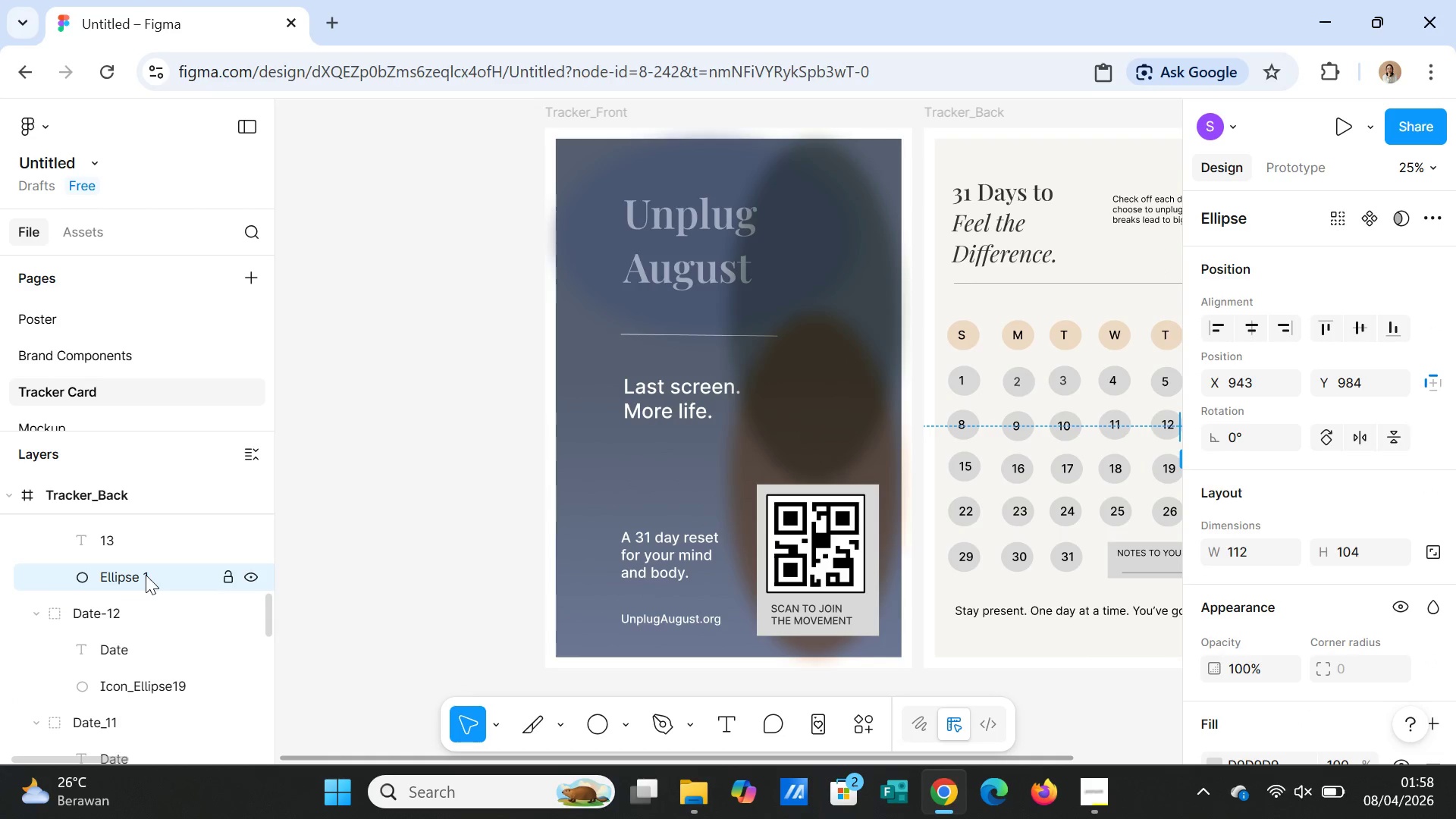 
key(Control+V)
 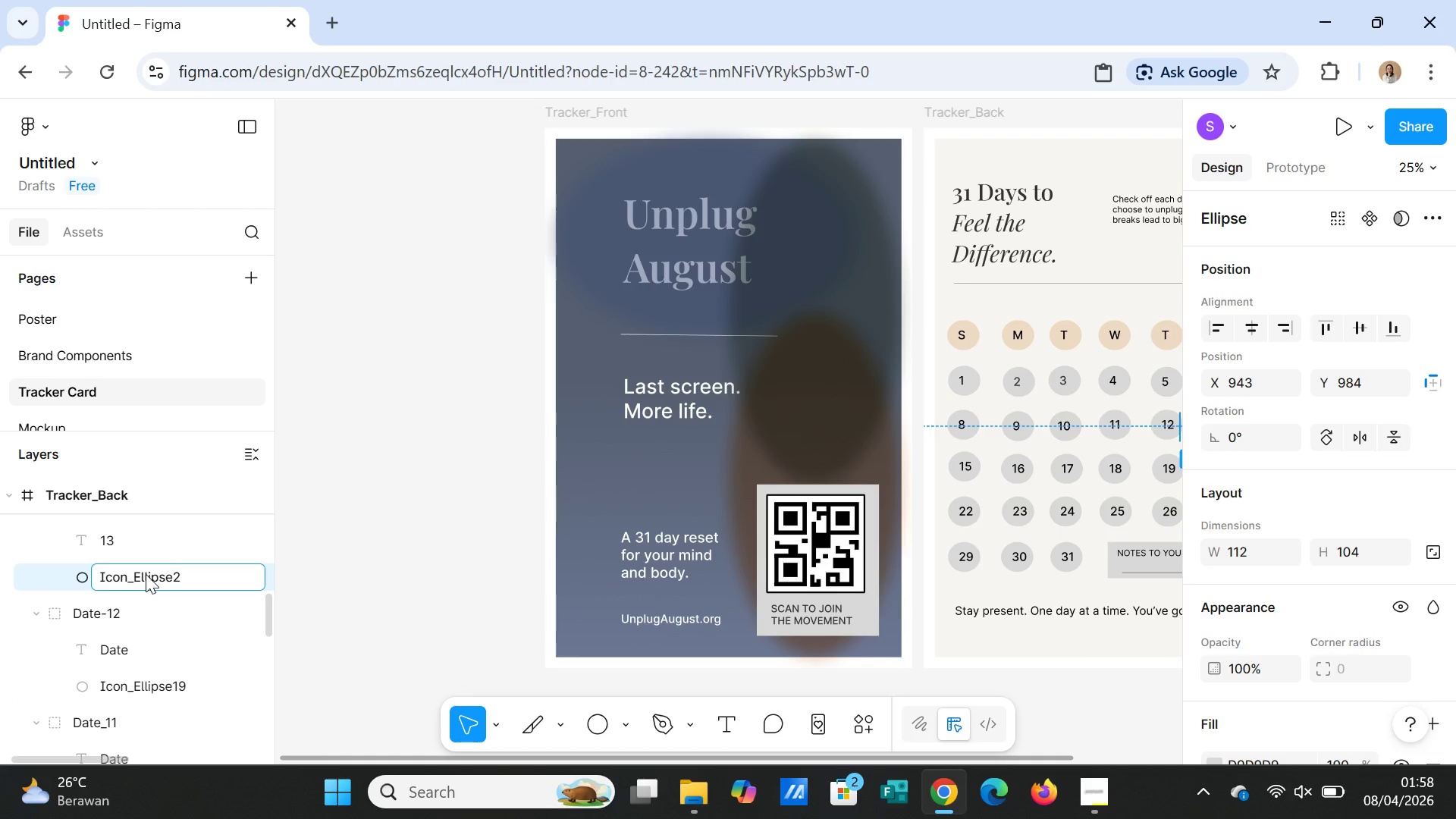 
key(Backspace)
key(Backspace)
type(20)
 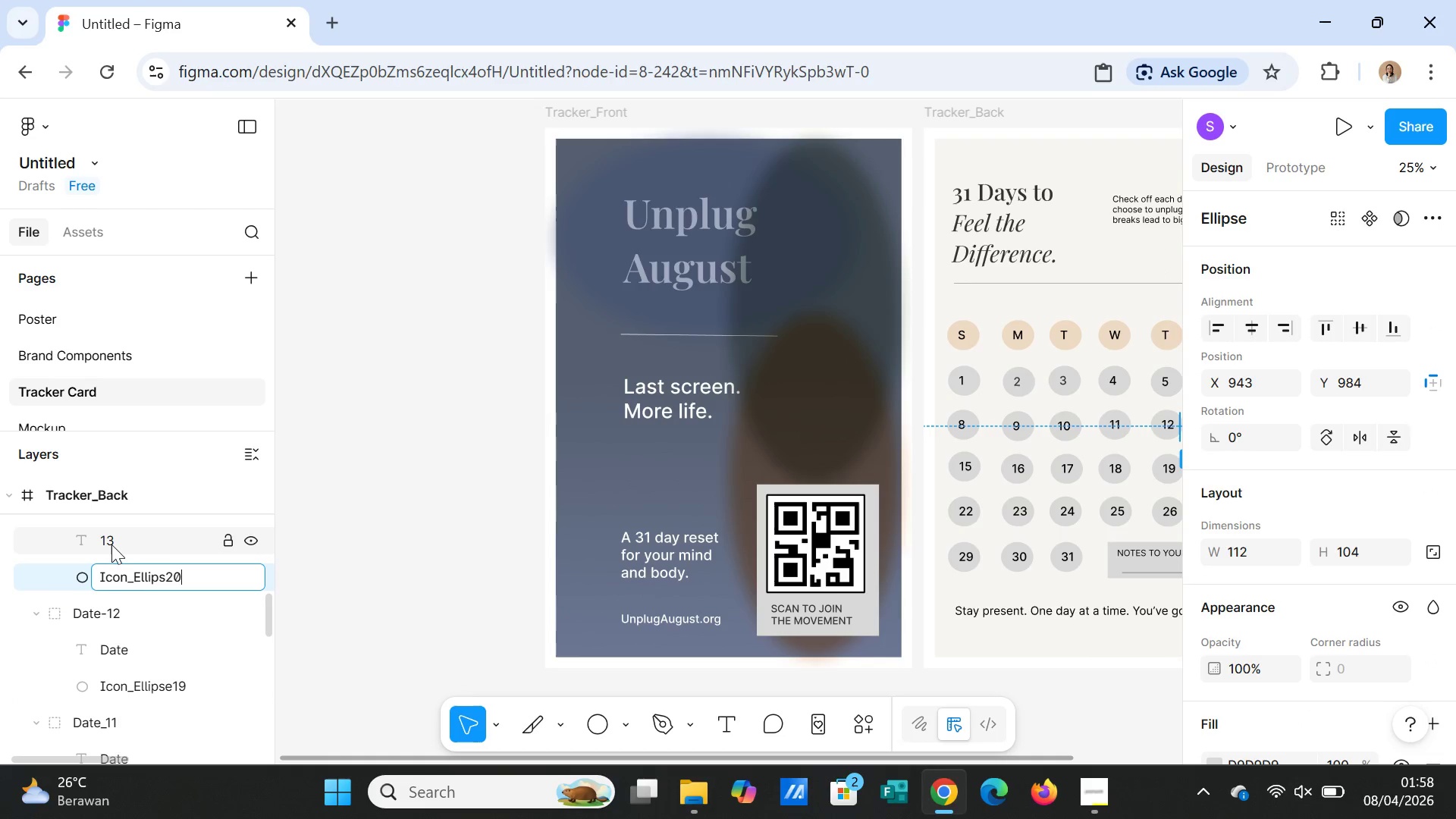 
double_click([110, 543])
 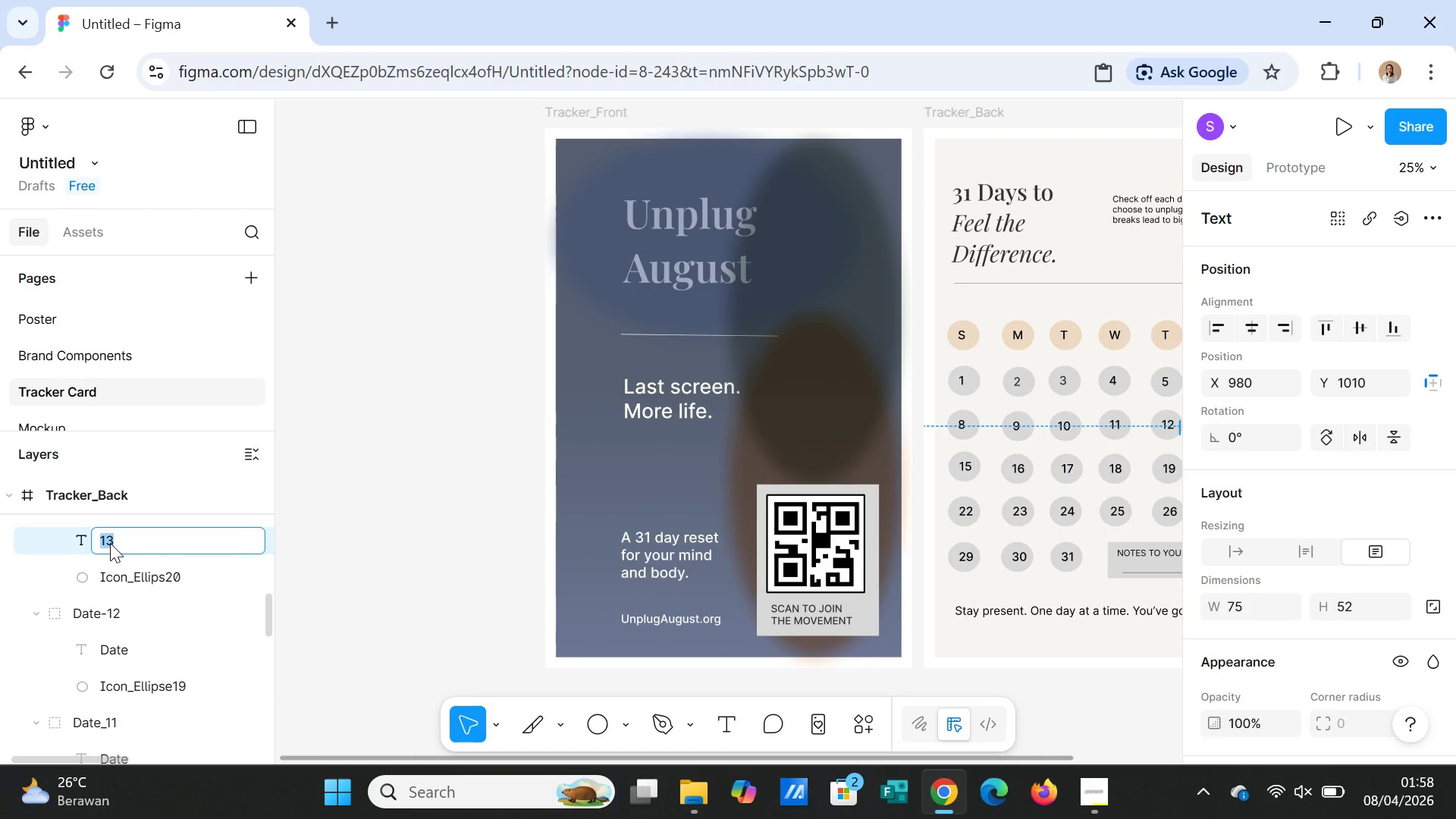 
type(Date)
 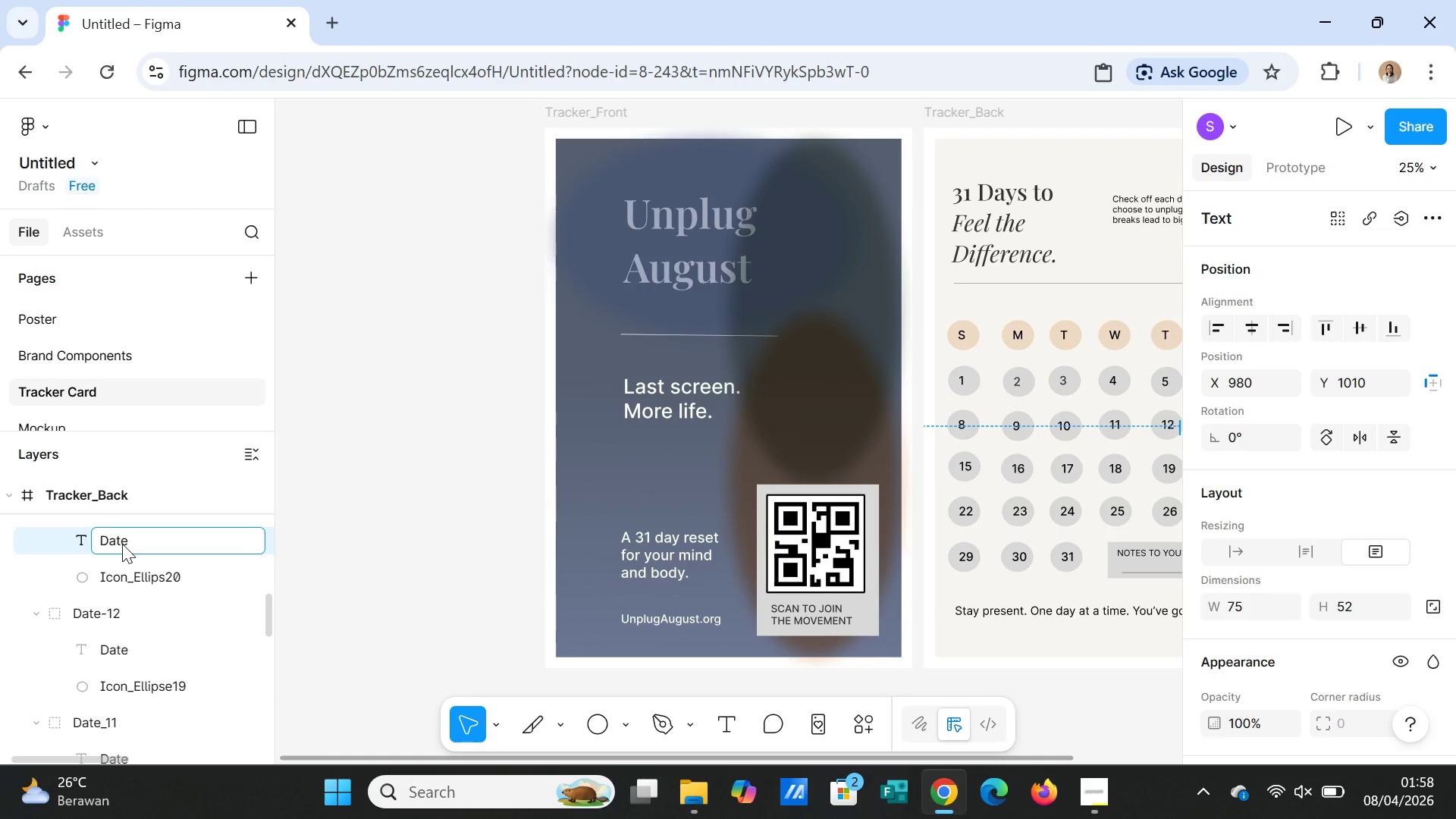 
scroll: coordinate [132, 543], scroll_direction: up, amount: 1.0
 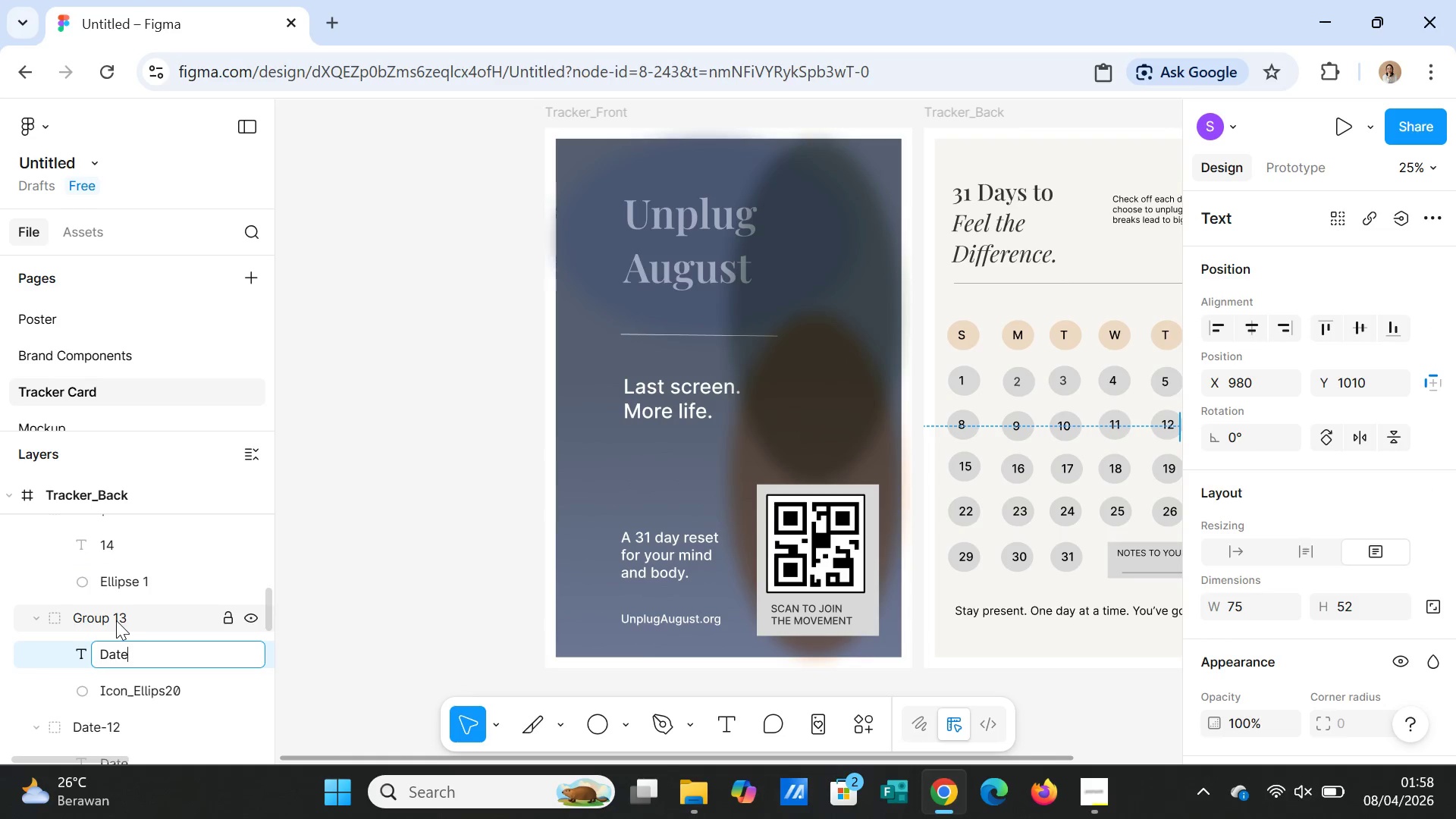 
double_click([116, 620])
 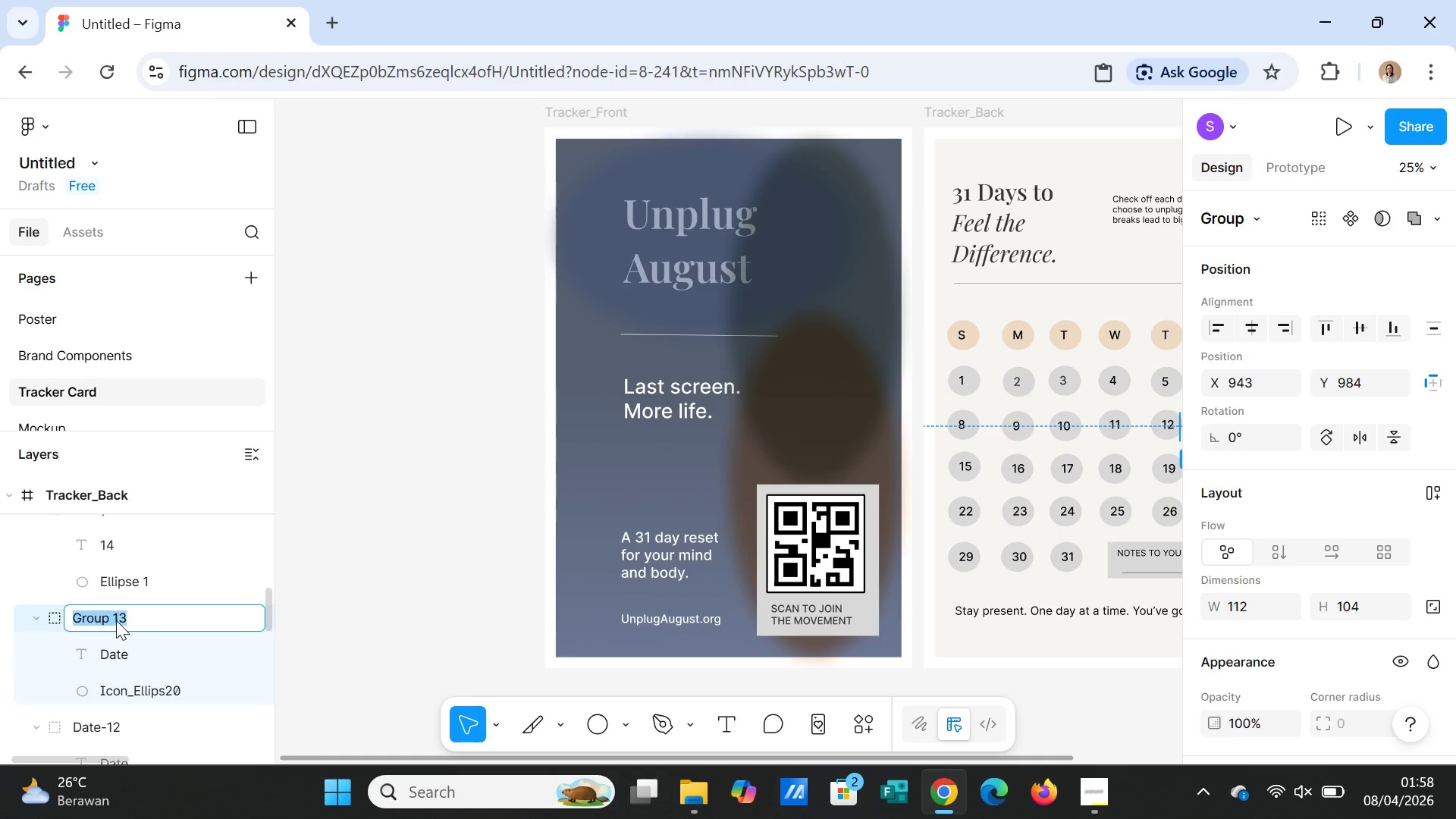 
key(Control+V)
 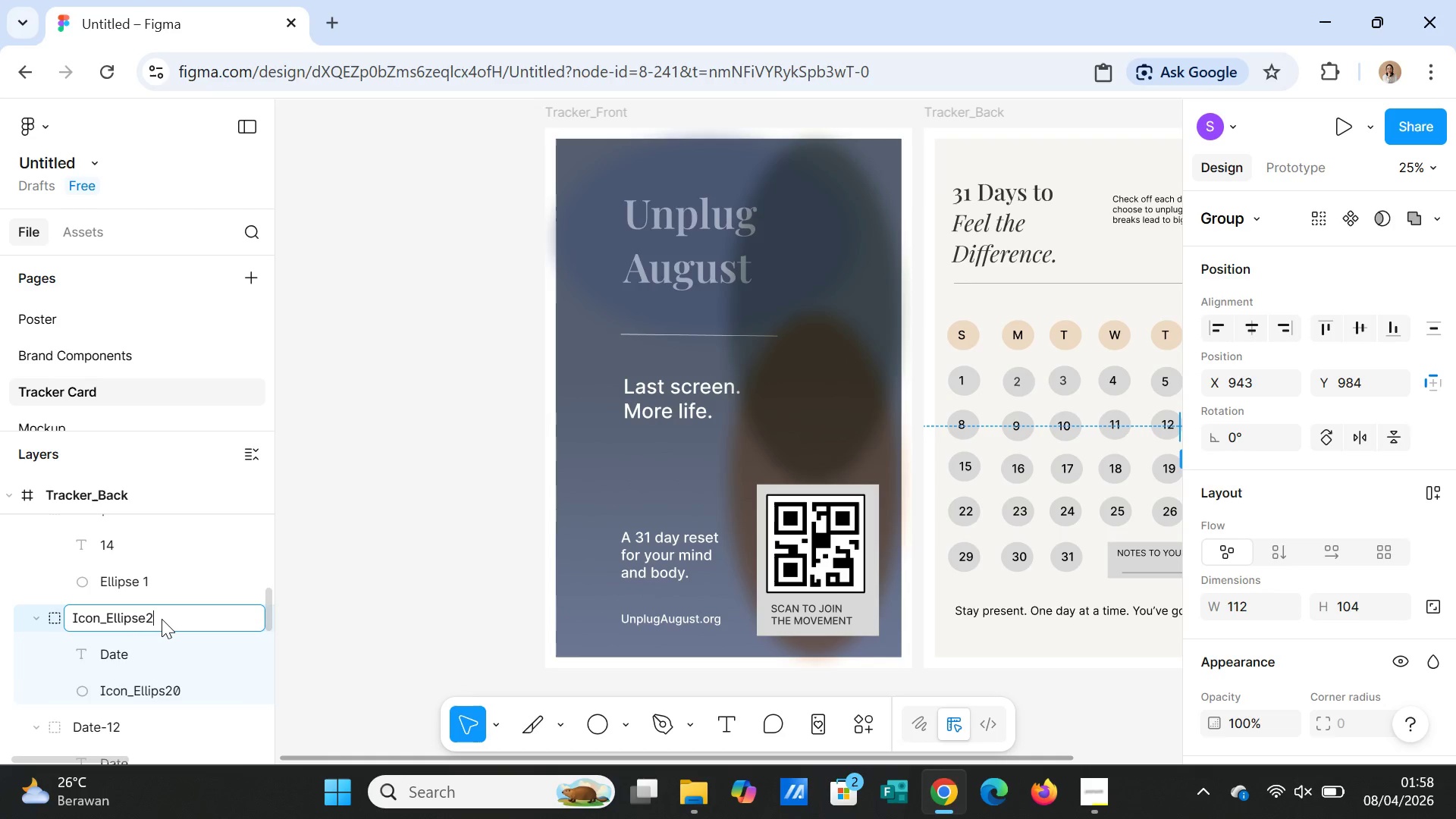 
left_click_drag(start_coordinate=[162, 619], to_coordinate=[57, 617])
 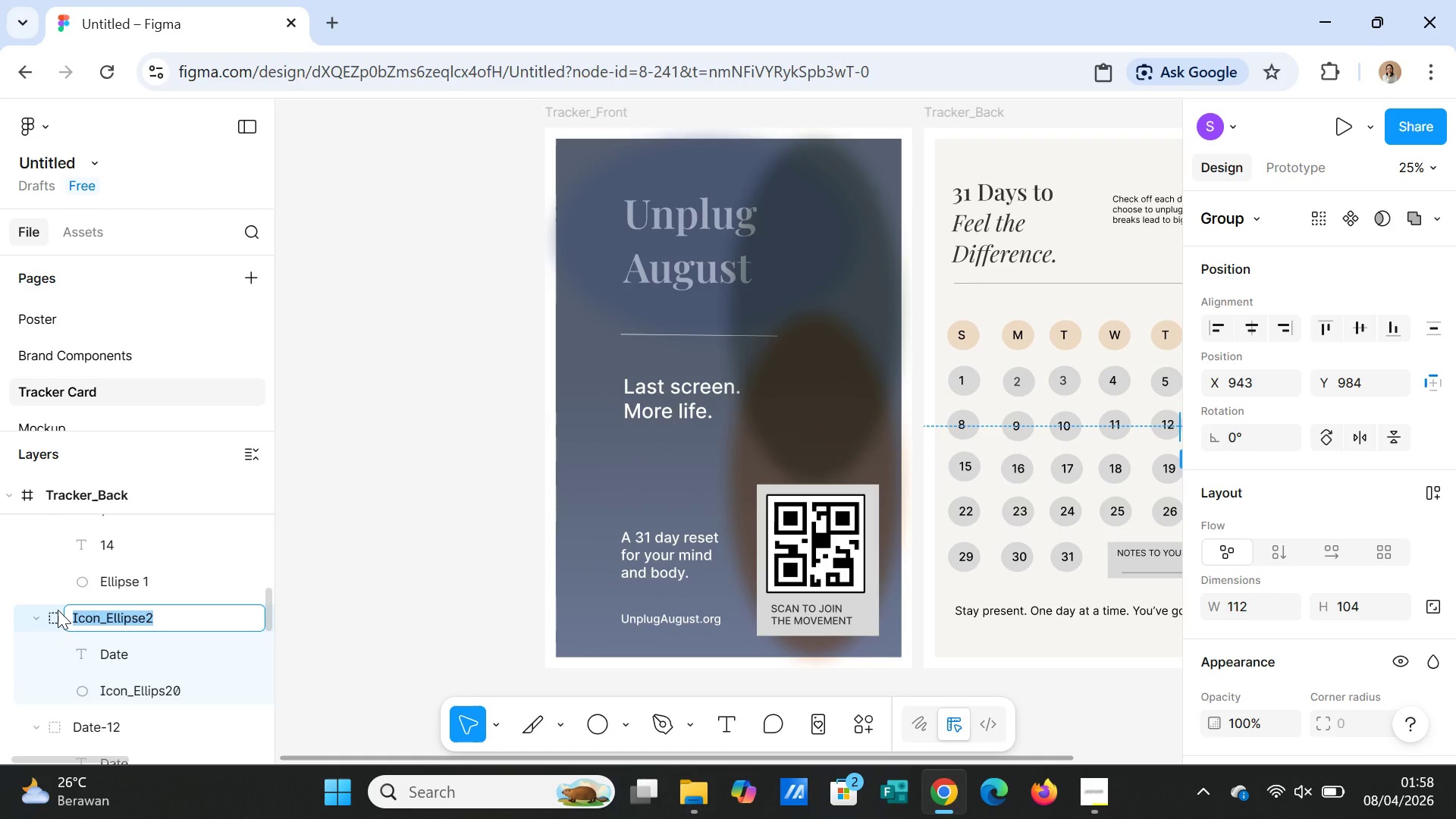 
type(Date_13)
 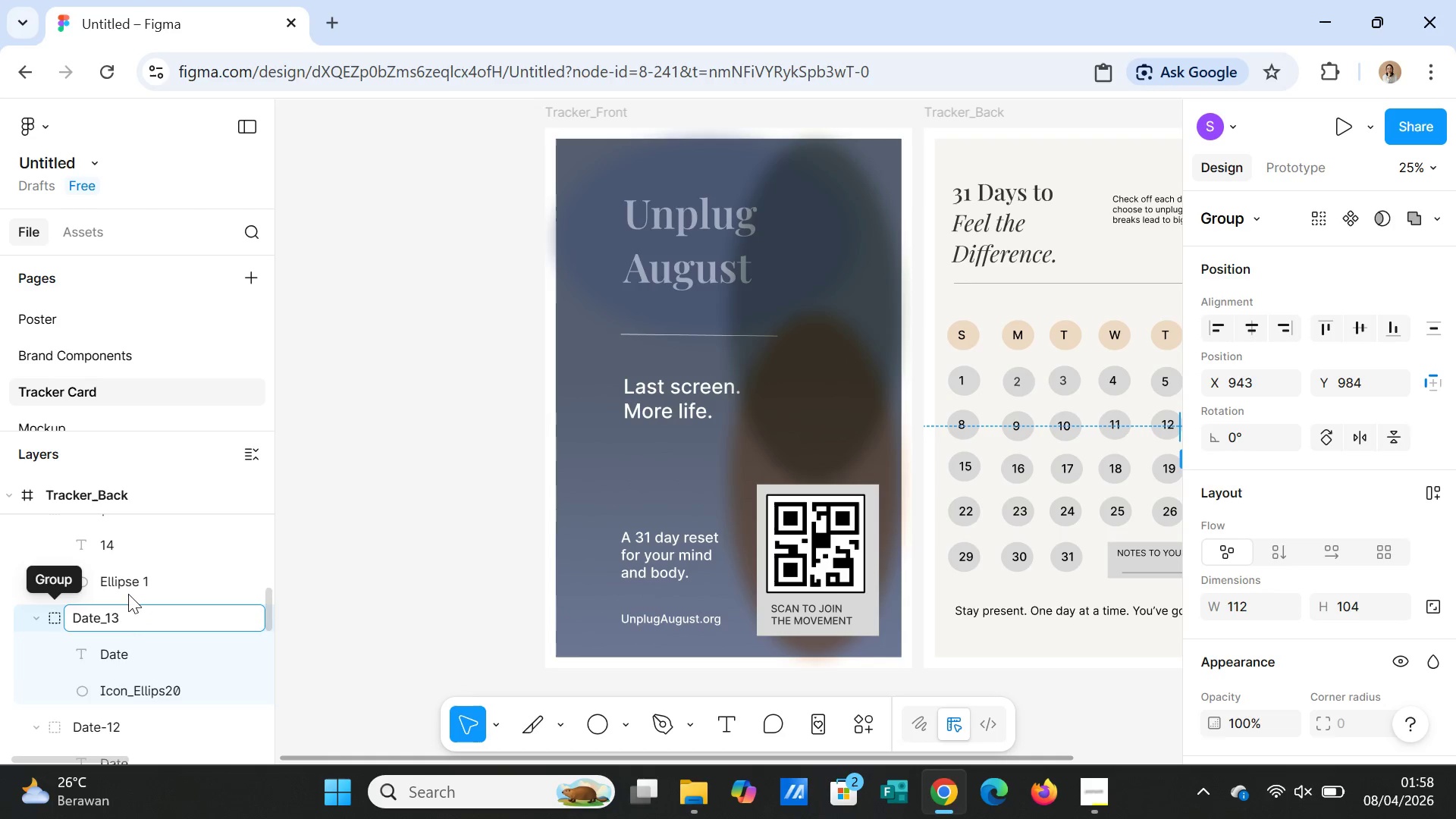 
double_click([129, 576])
 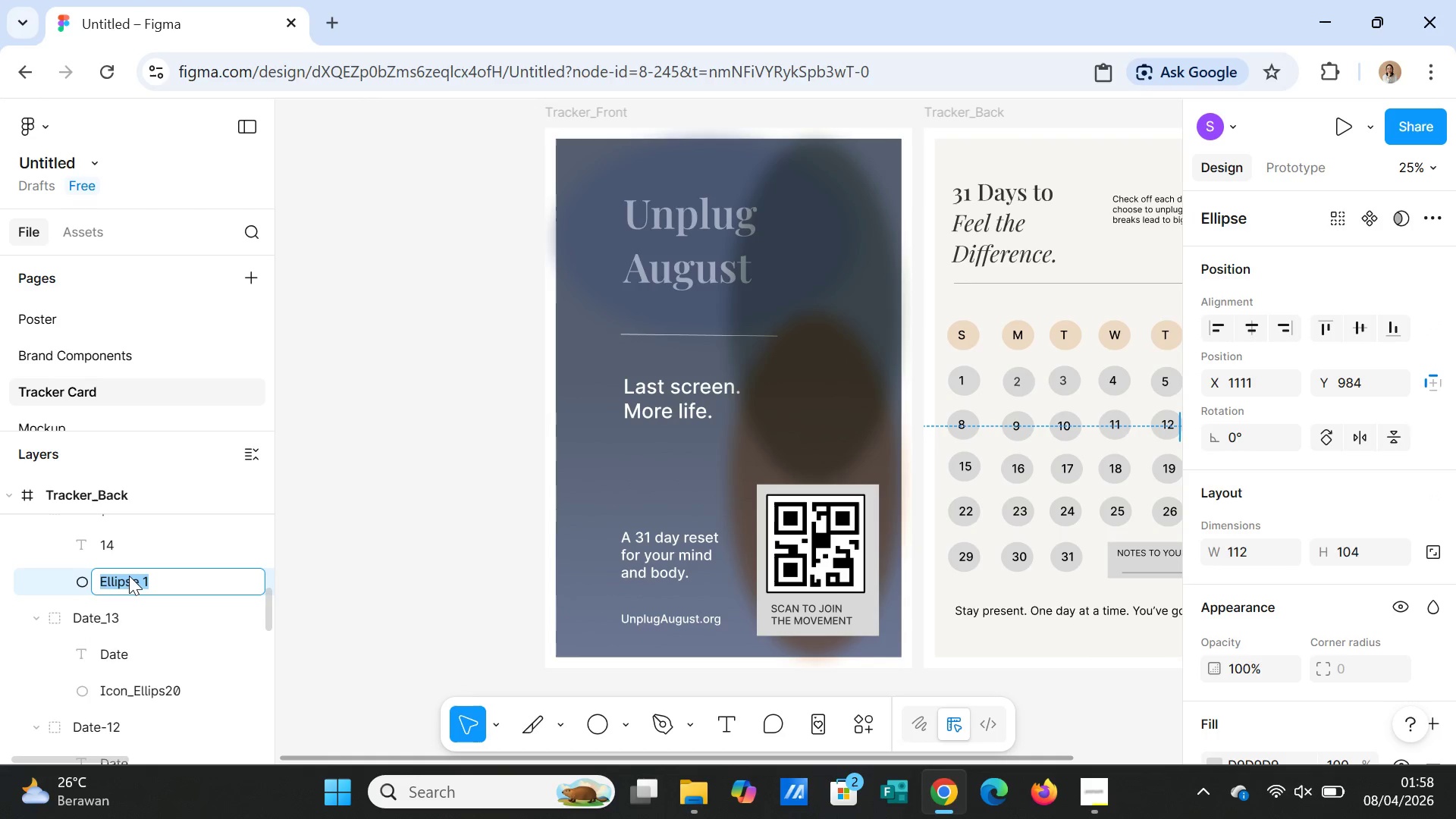 
key(Control+ControlLeft)
 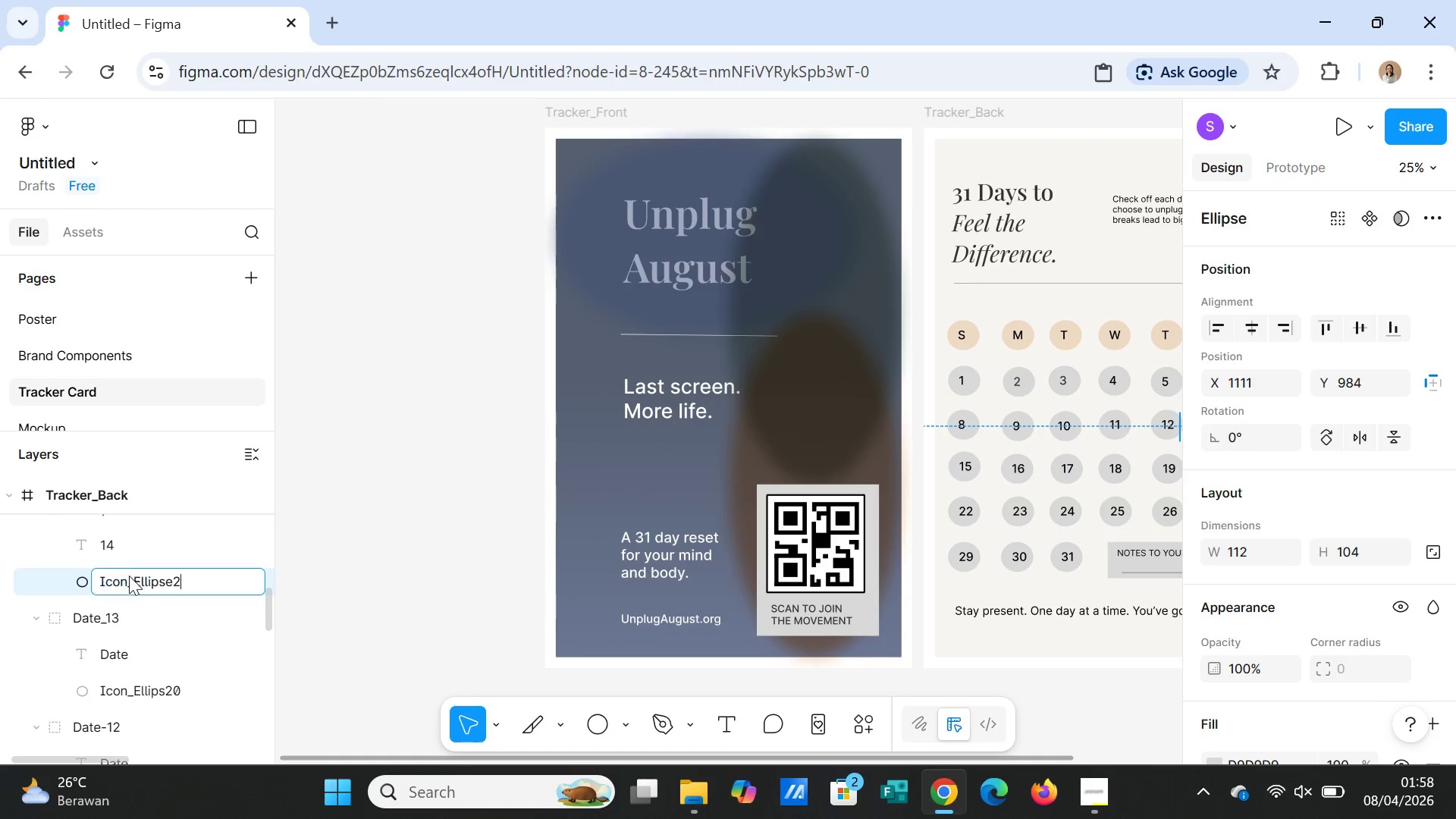 
key(Control+V)
 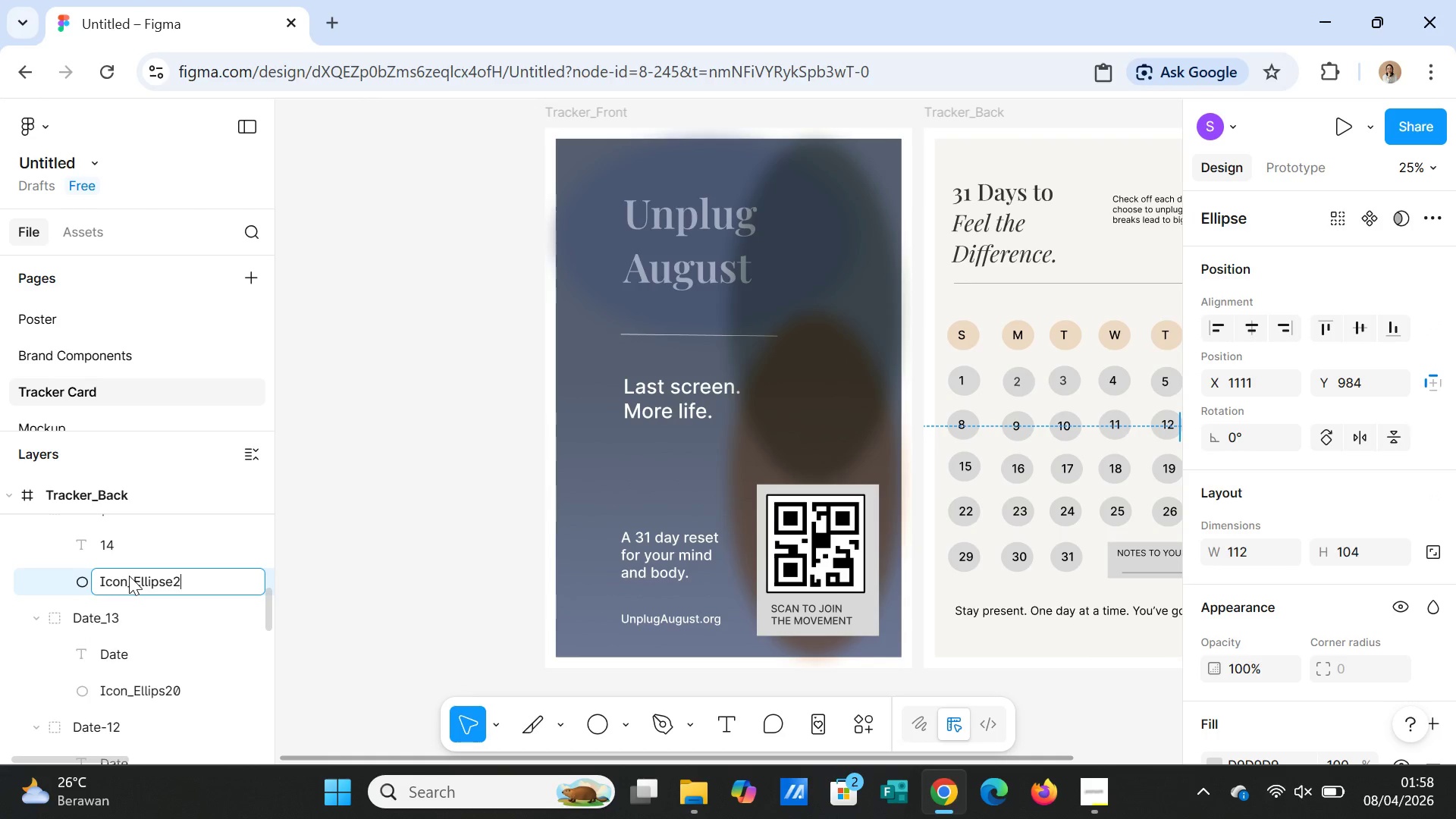 
key(Backspace)
type(1)
key(Backspace)
type(21)
 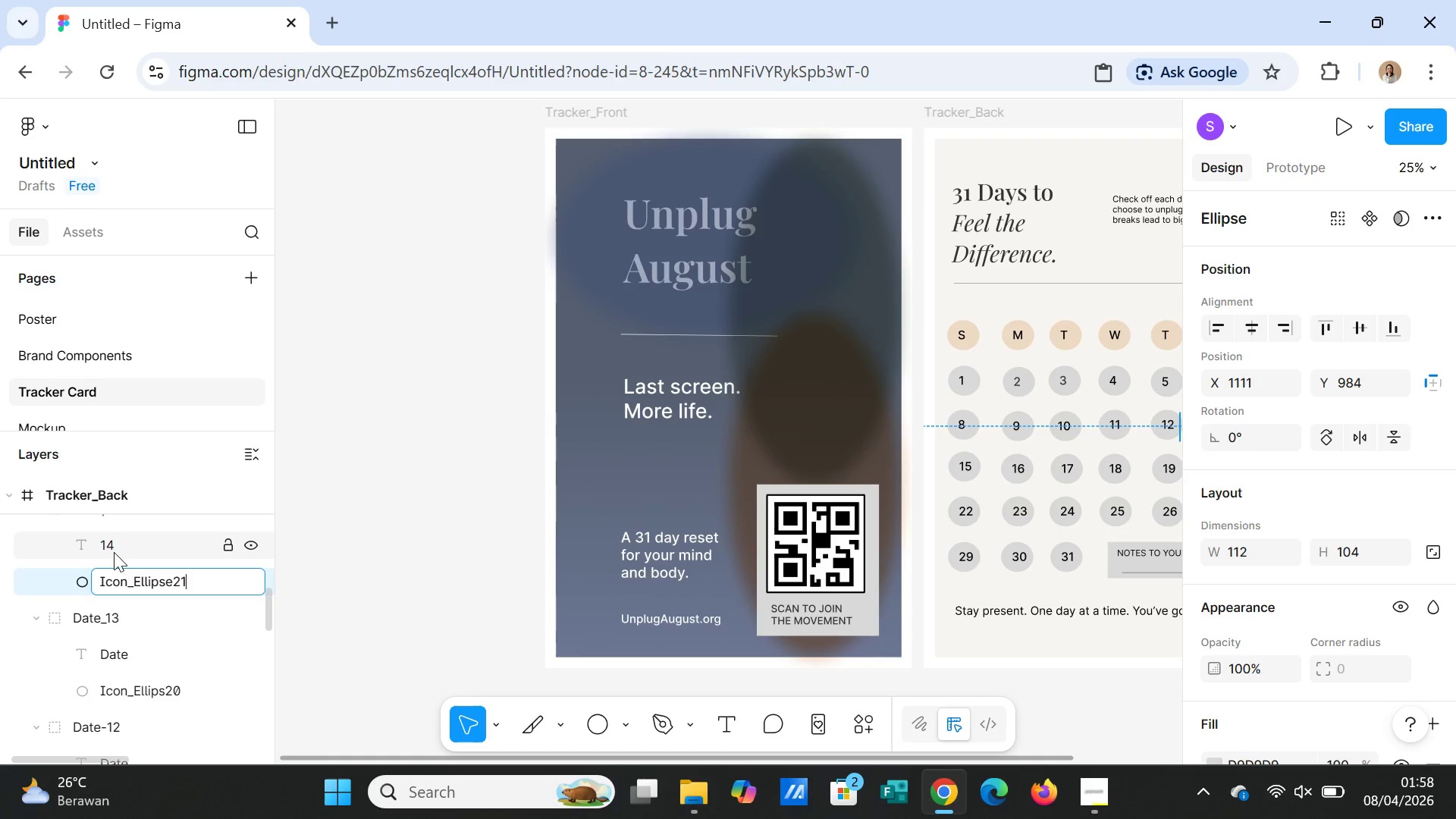 
double_click([113, 551])
 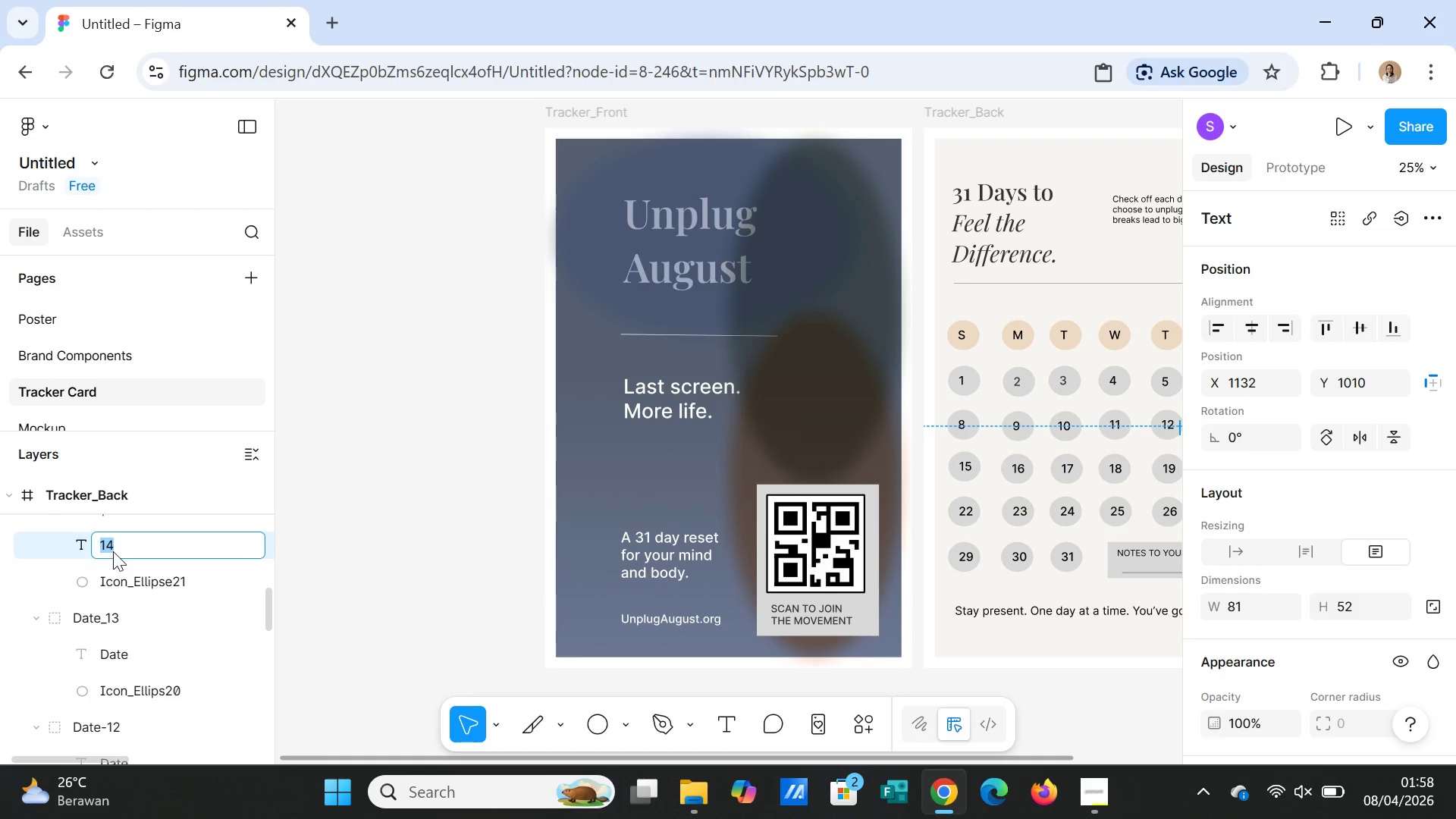 
type(Date)
 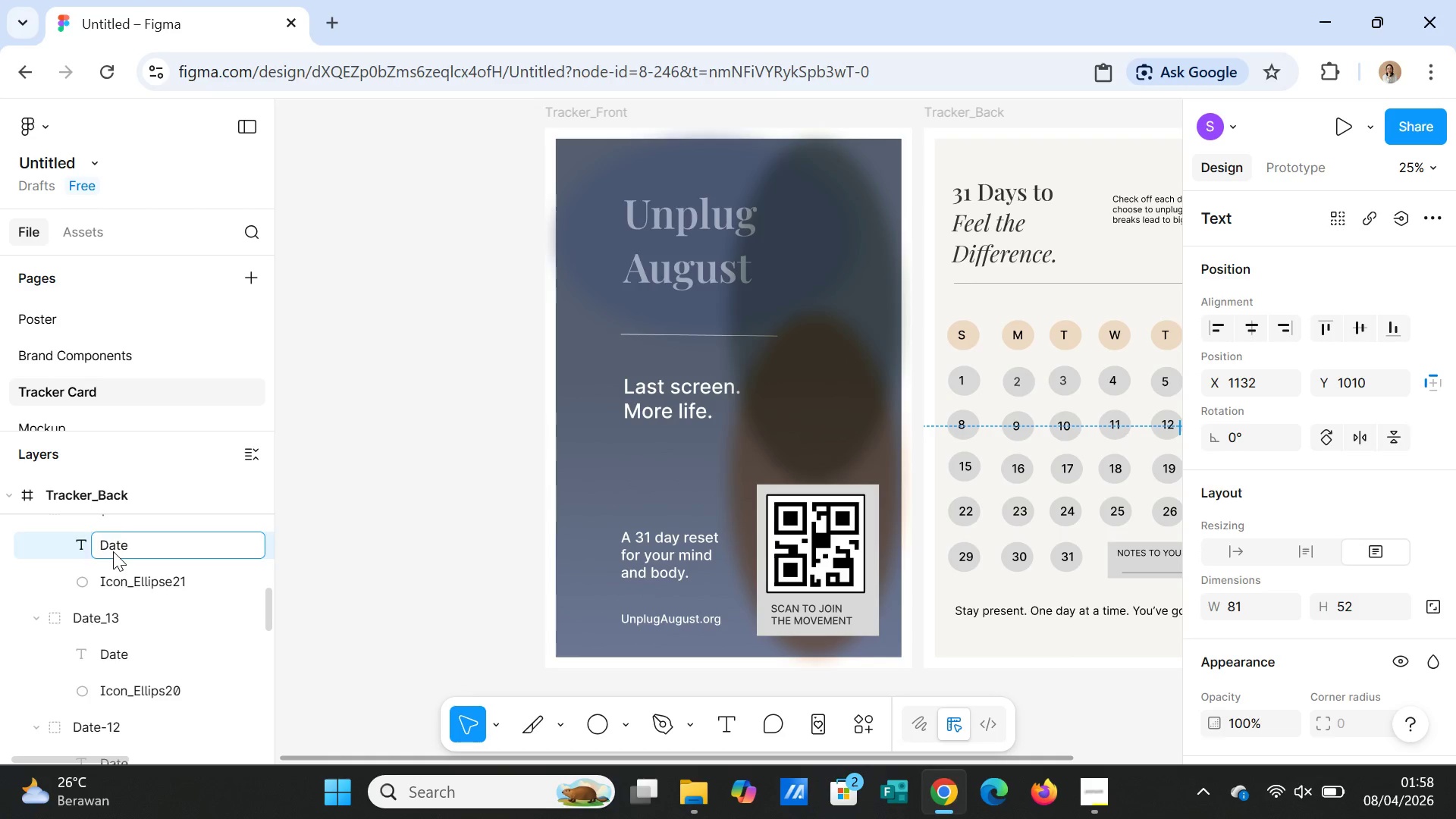 
scroll: coordinate [113, 551], scroll_direction: up, amount: 1.0
 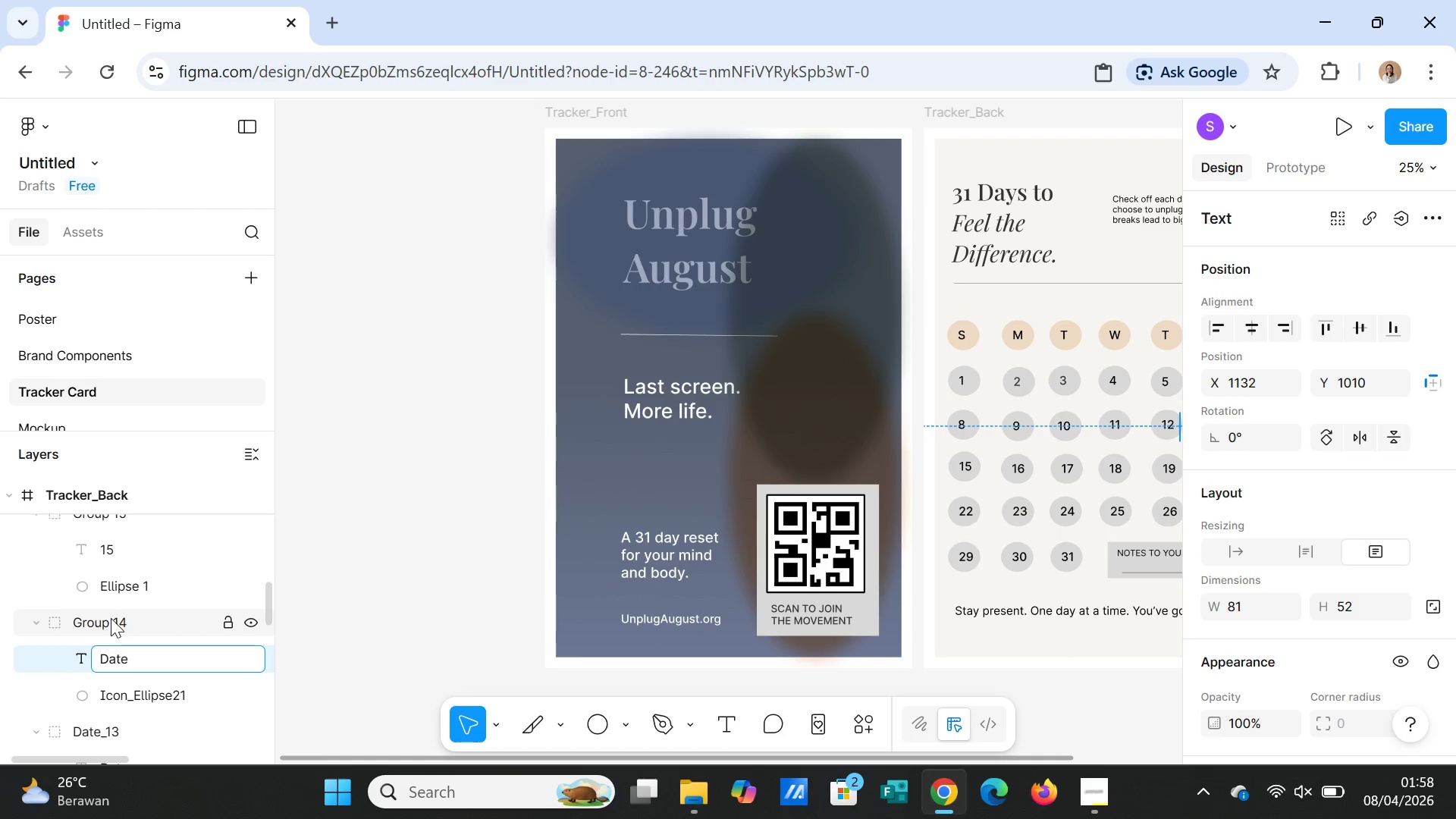 
double_click([111, 618])
 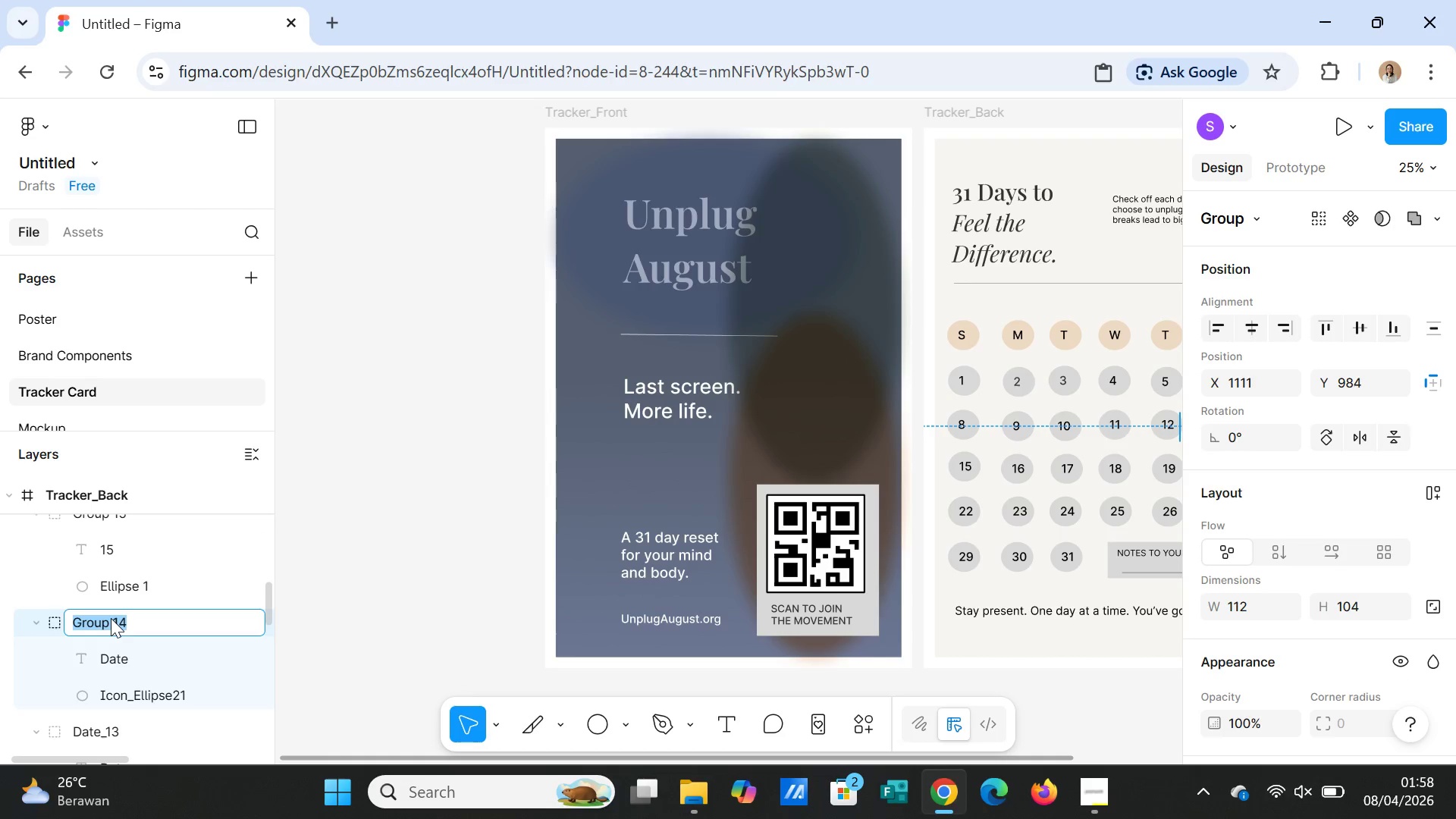 
type(Date_14)
 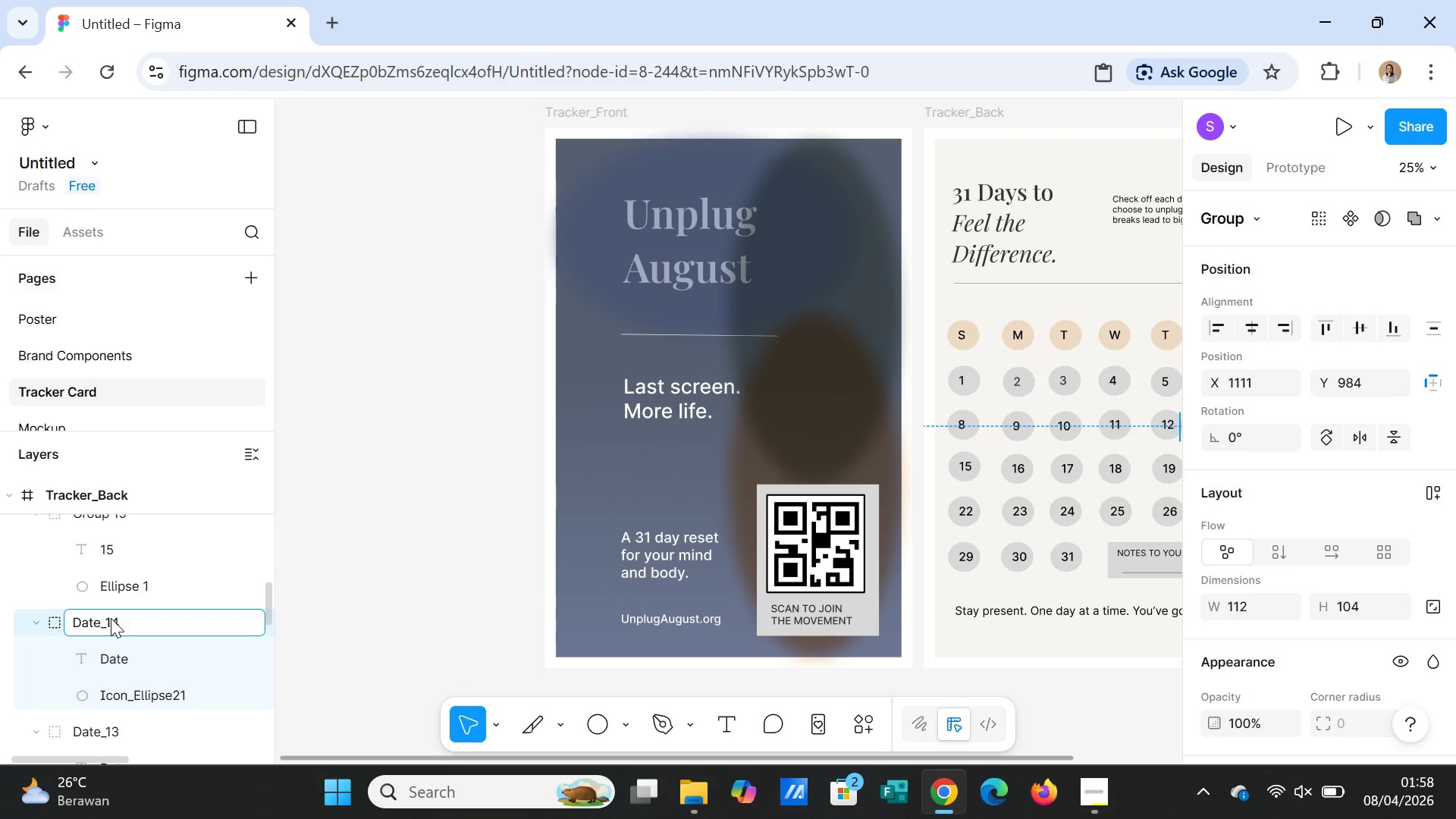 
left_click([137, 581])
 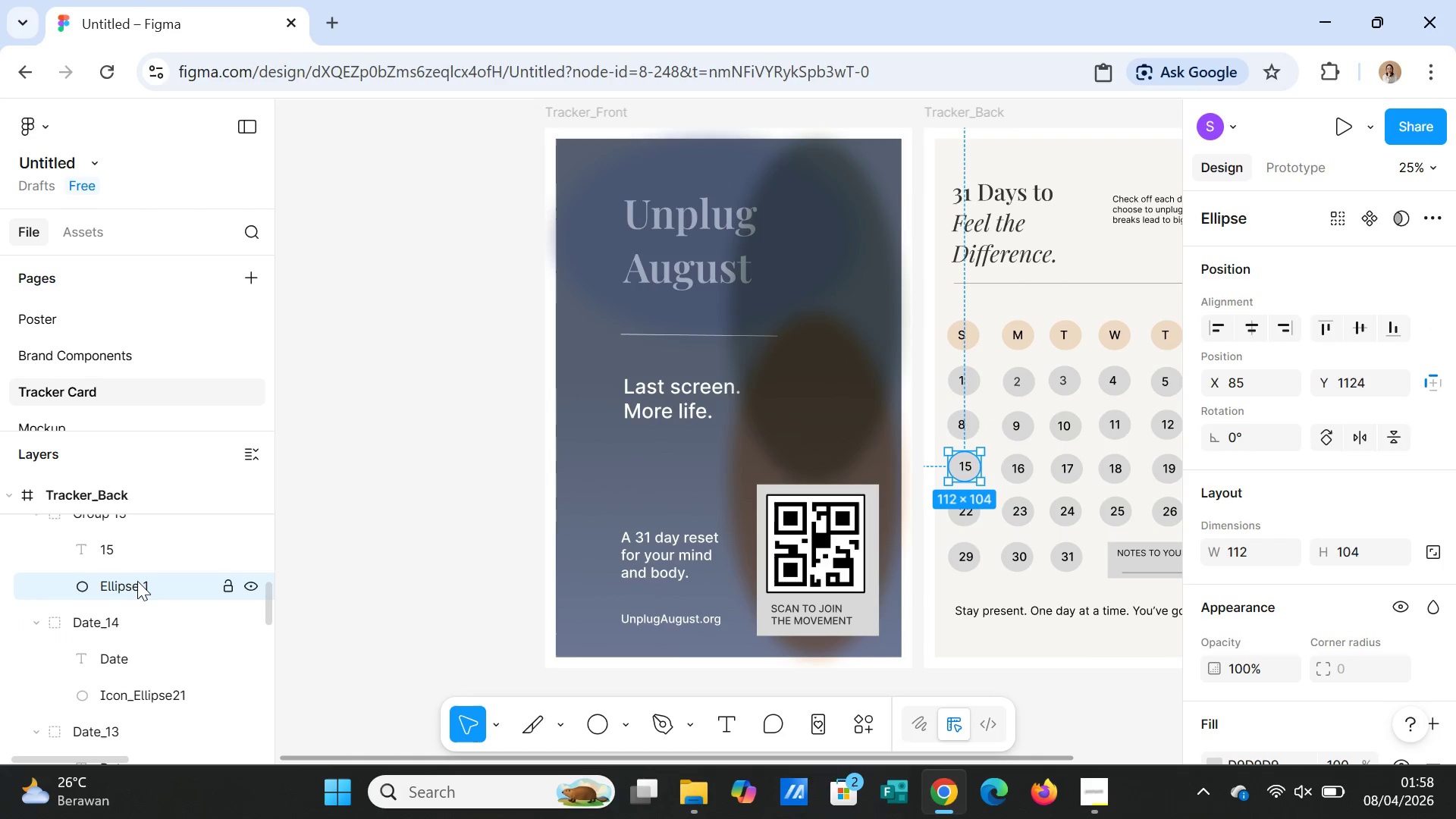 
key(Control+V)
 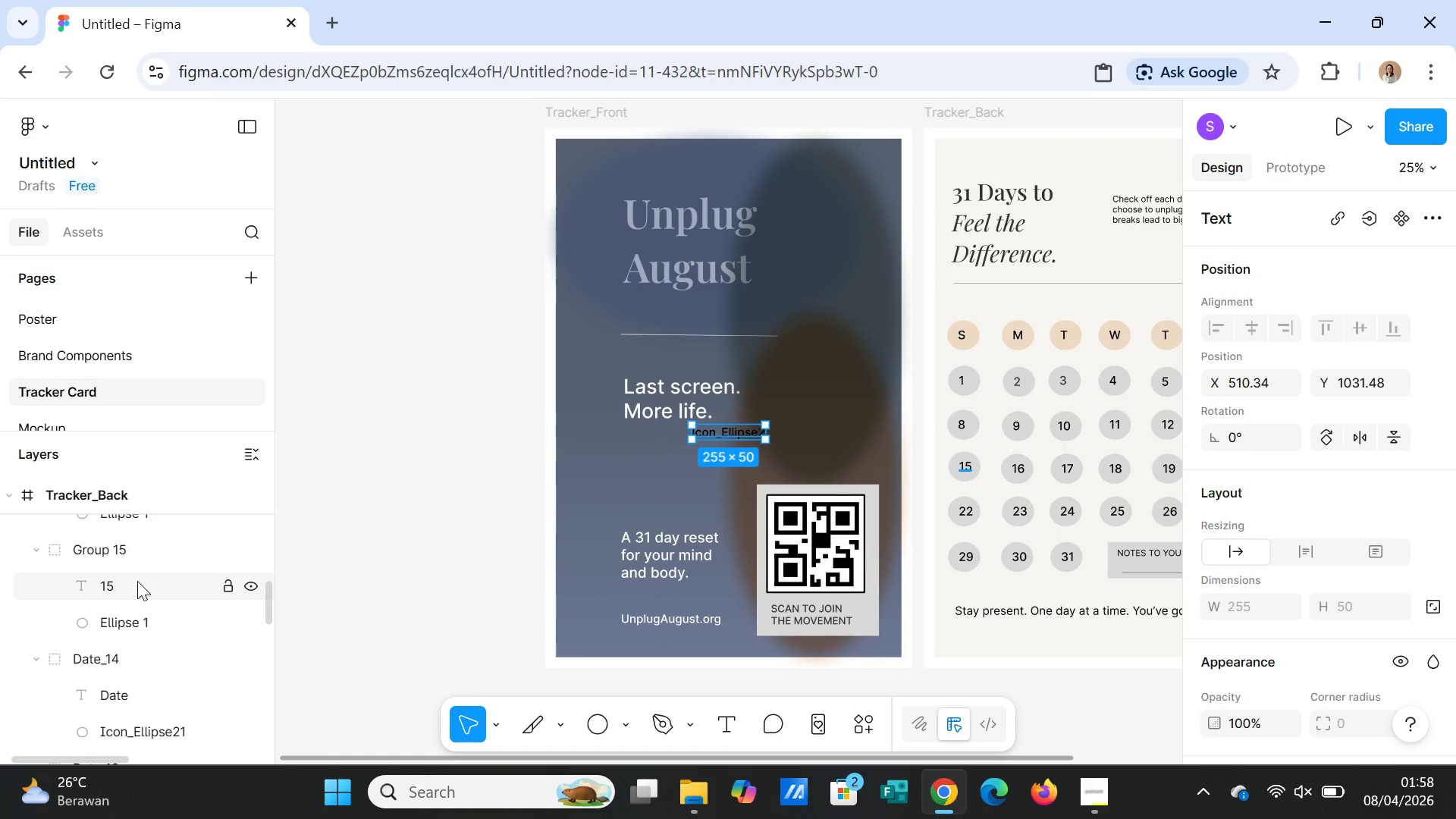 
key(Control+Z)
 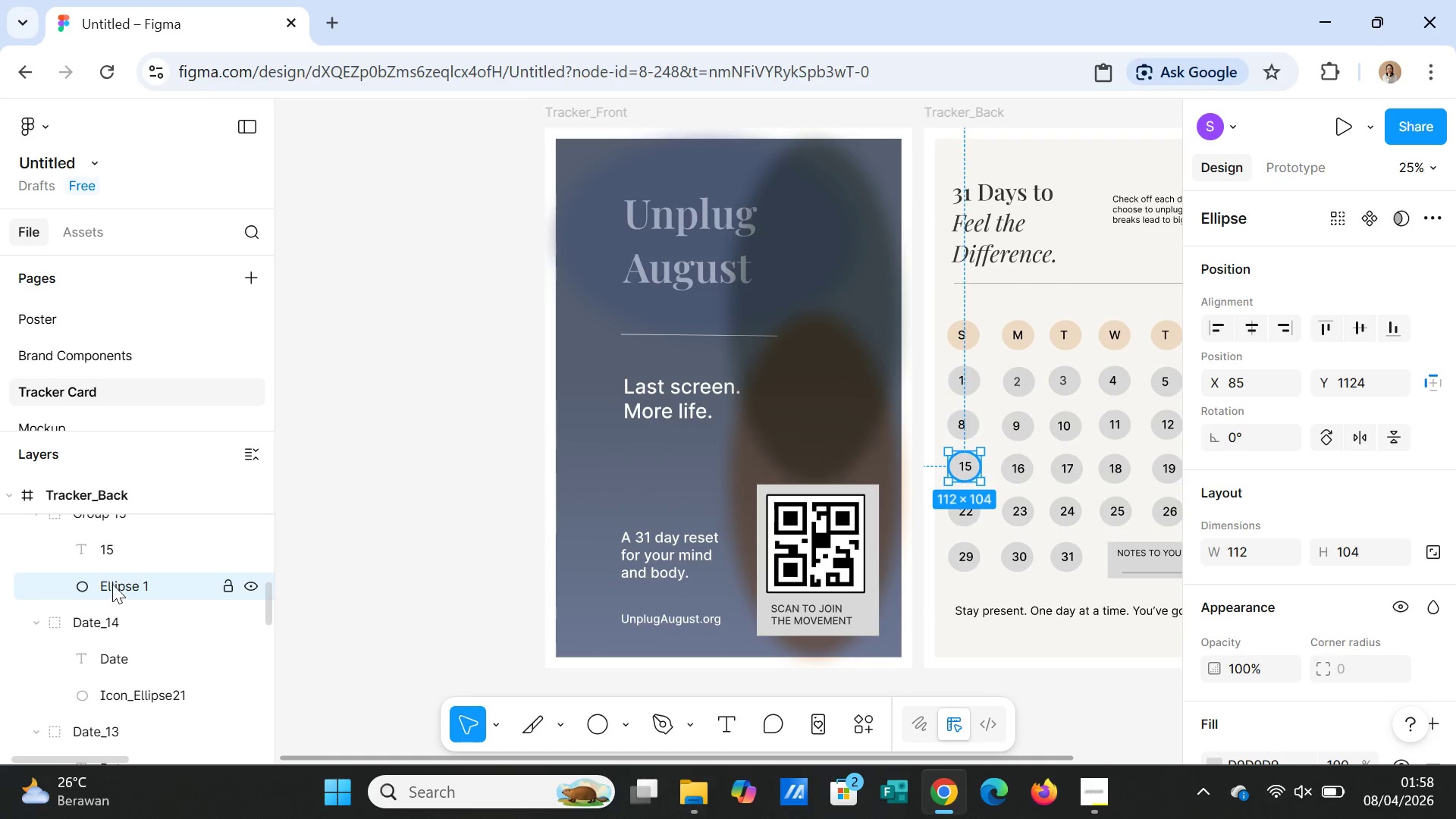 
double_click([112, 583])
 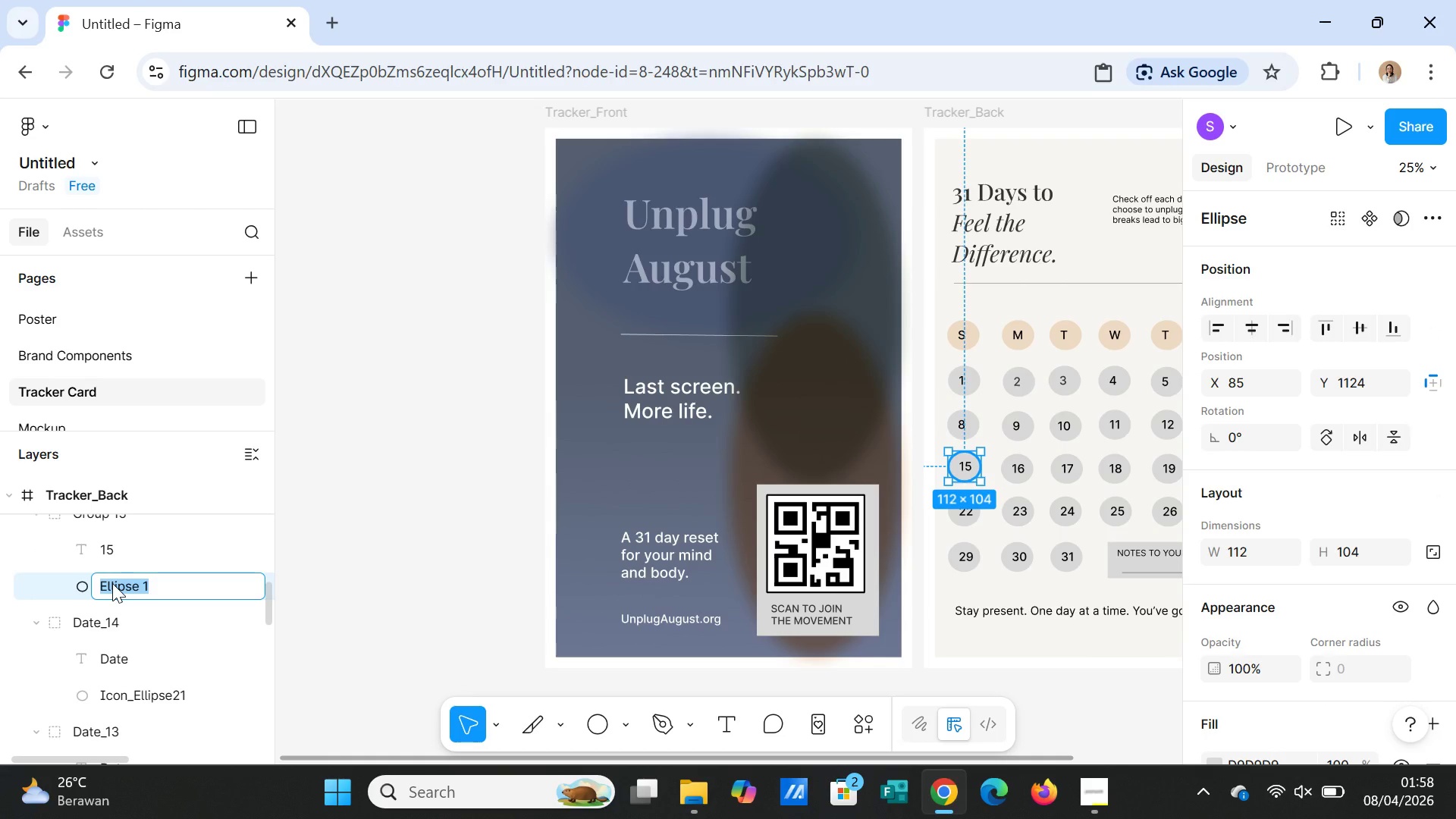 
key(Control+C)
 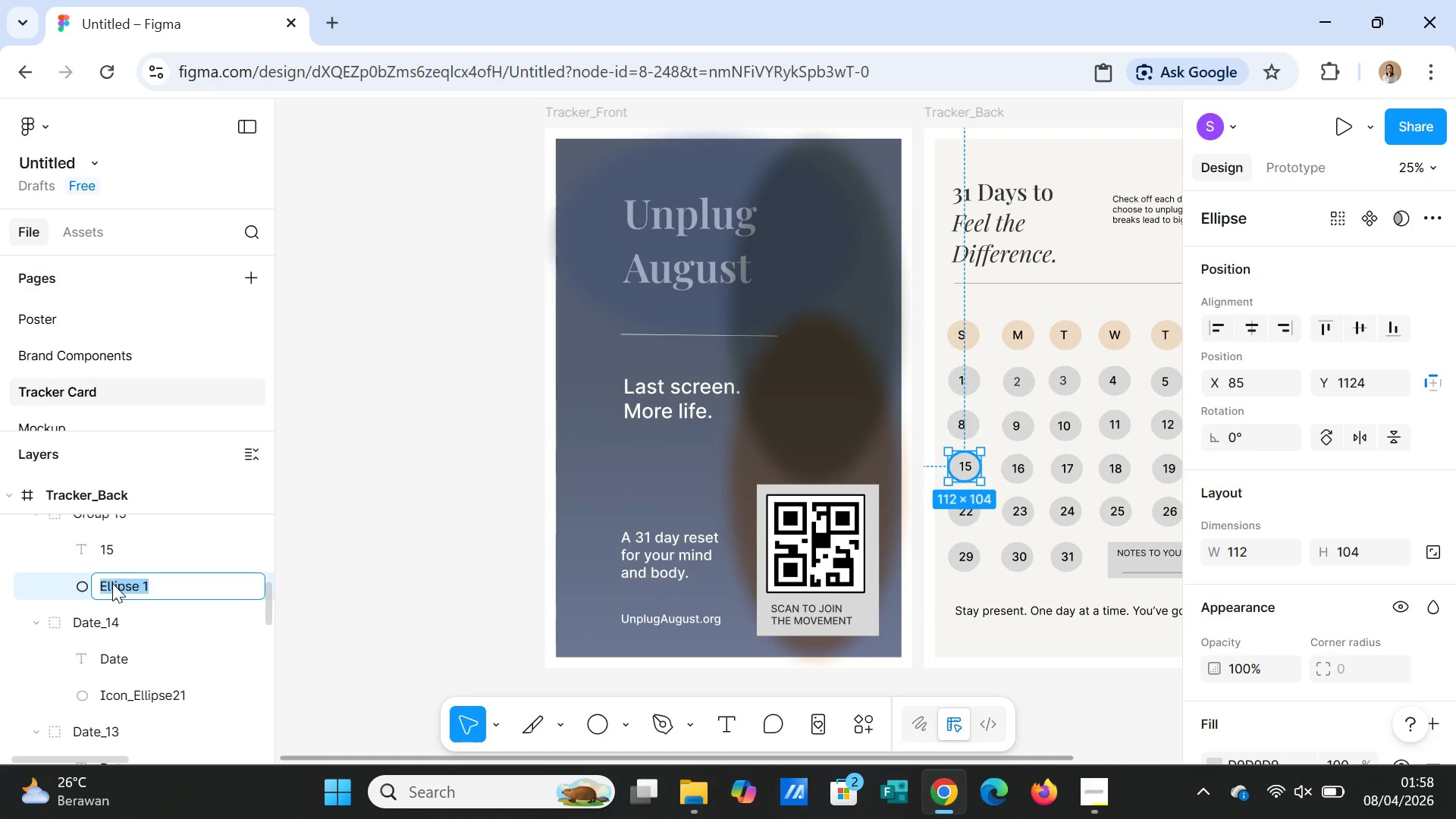 
key(Control+V)
 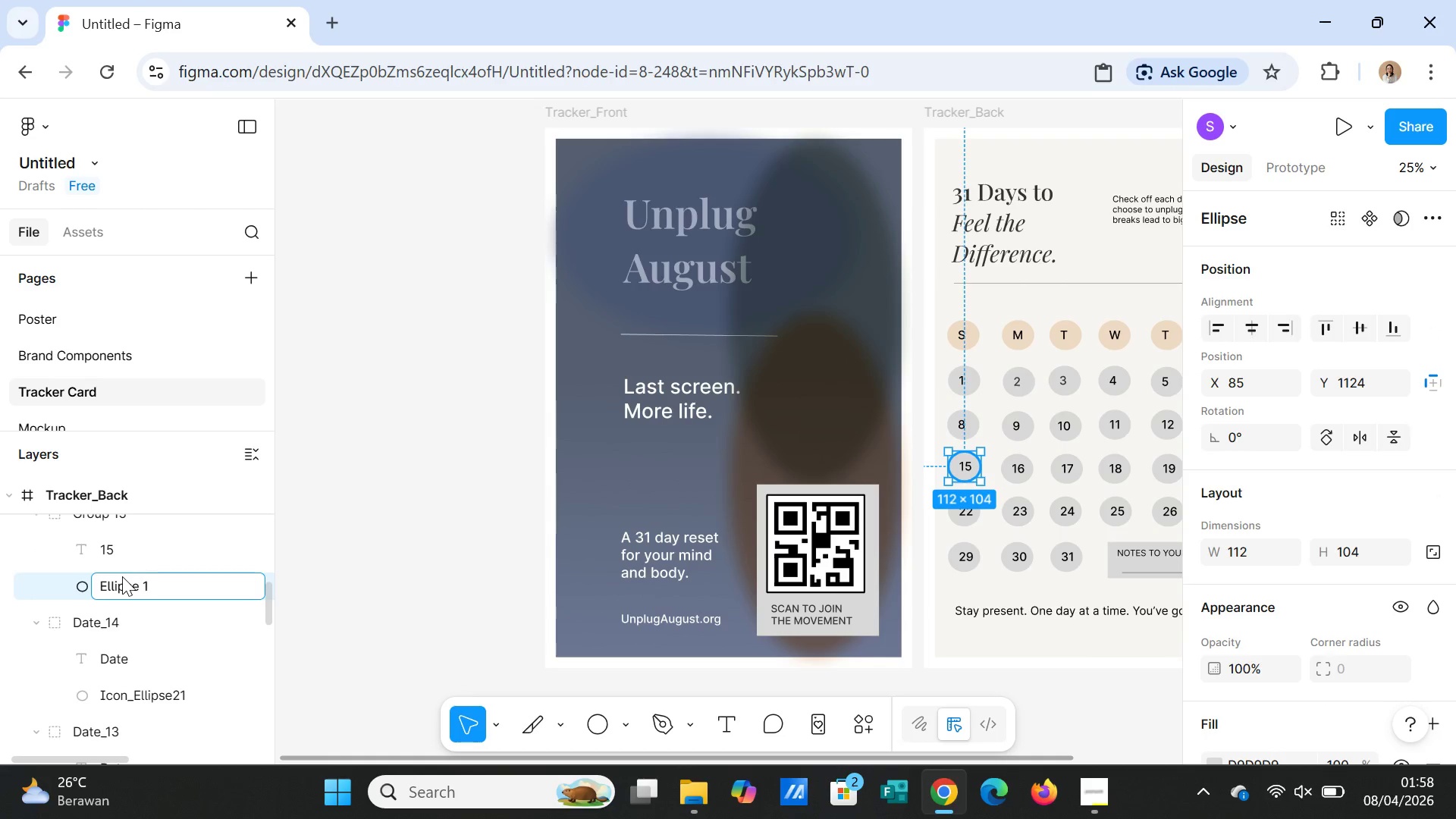 
key(Backspace)
 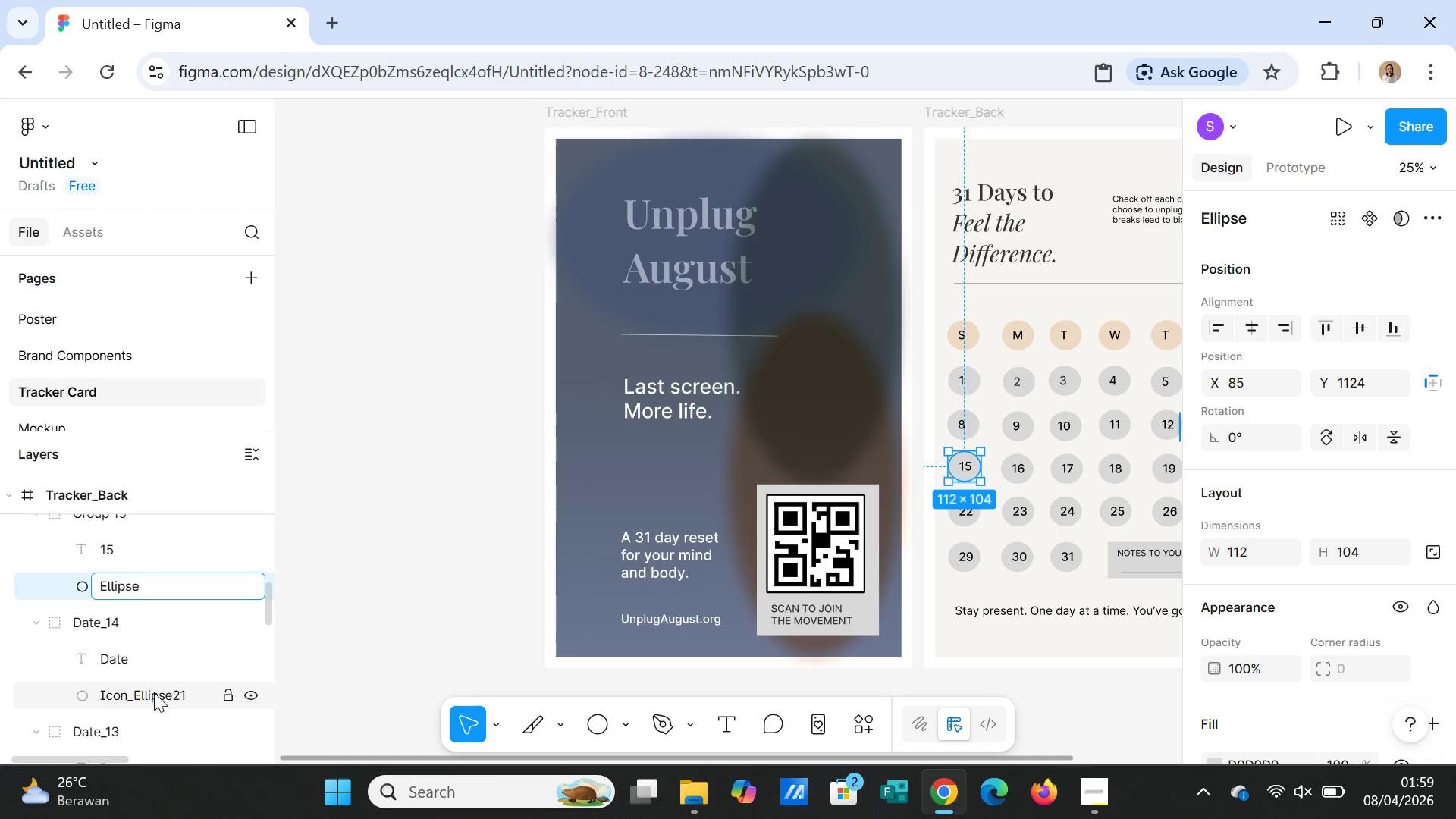 
double_click([153, 692])
 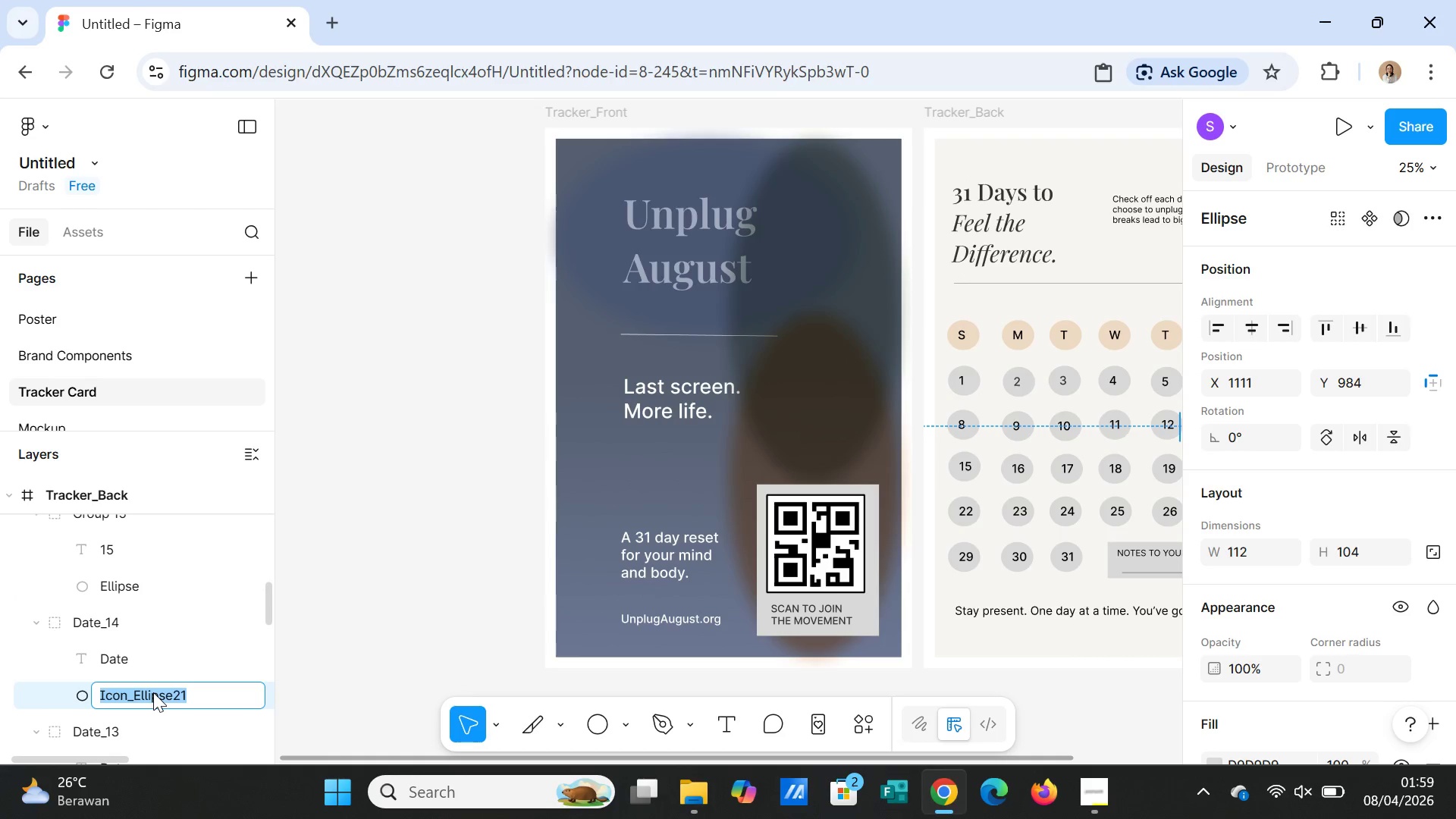 
key(Control+C)
 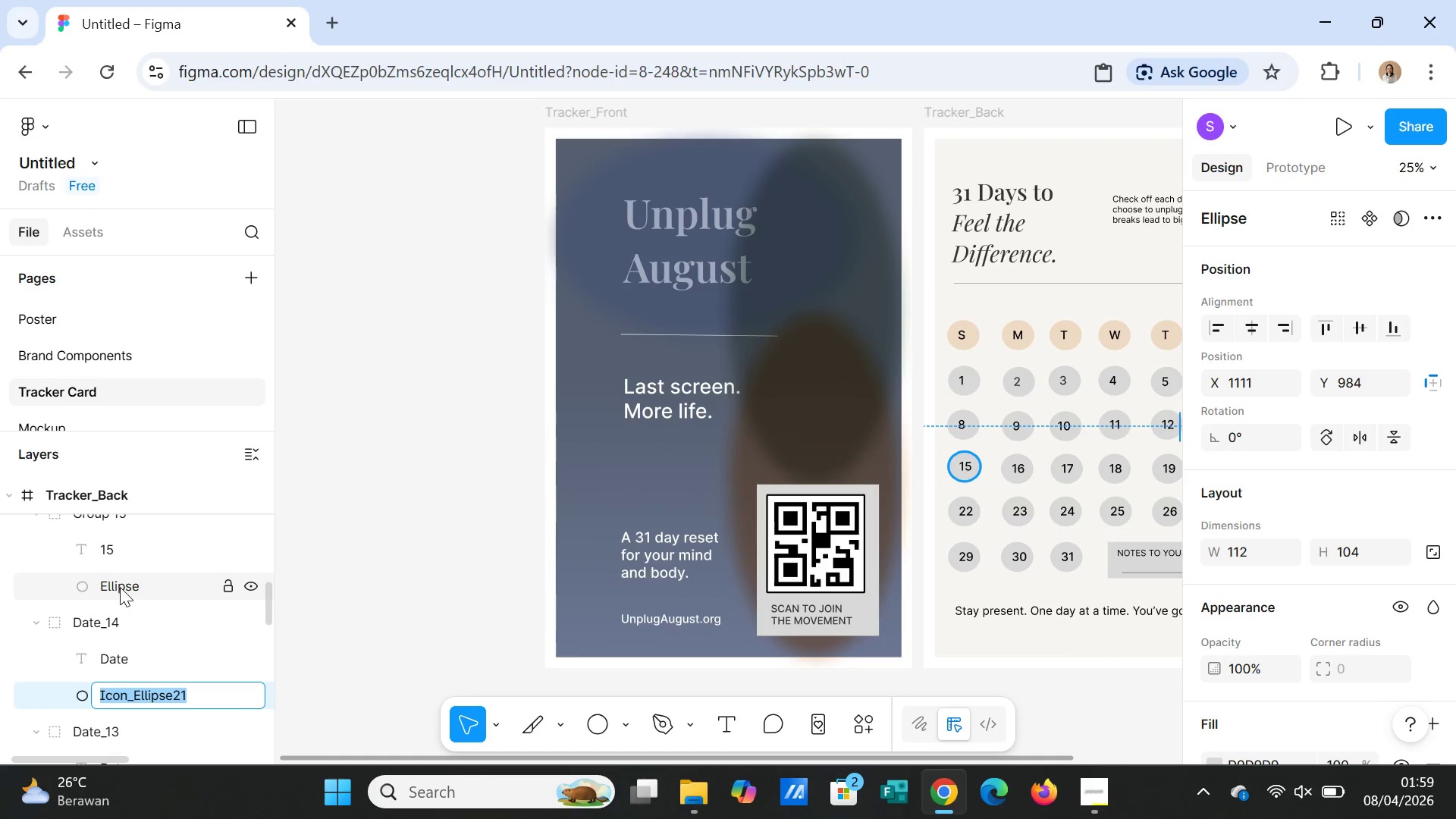 
double_click([120, 587])
 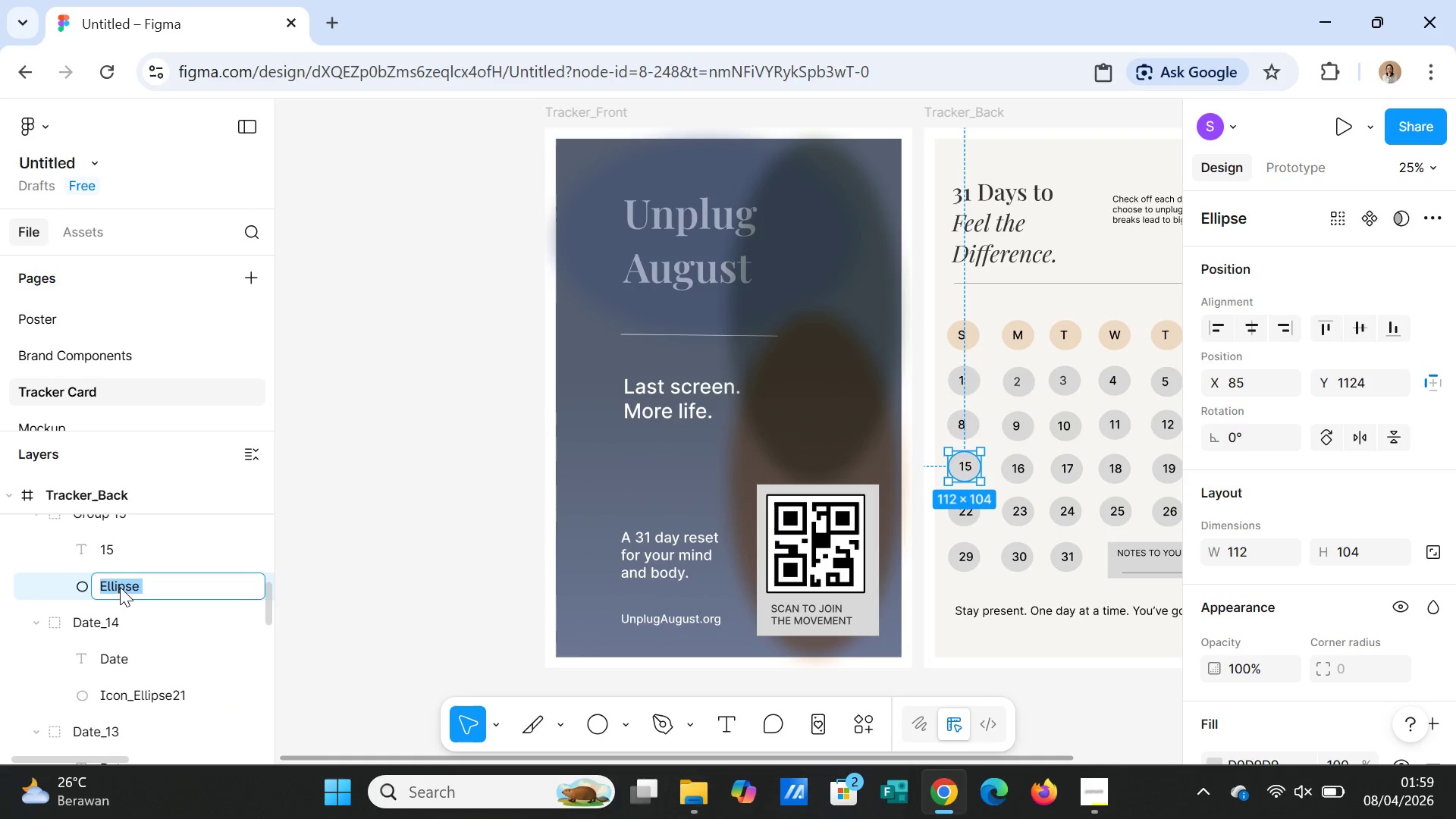 
key(Control+V)
 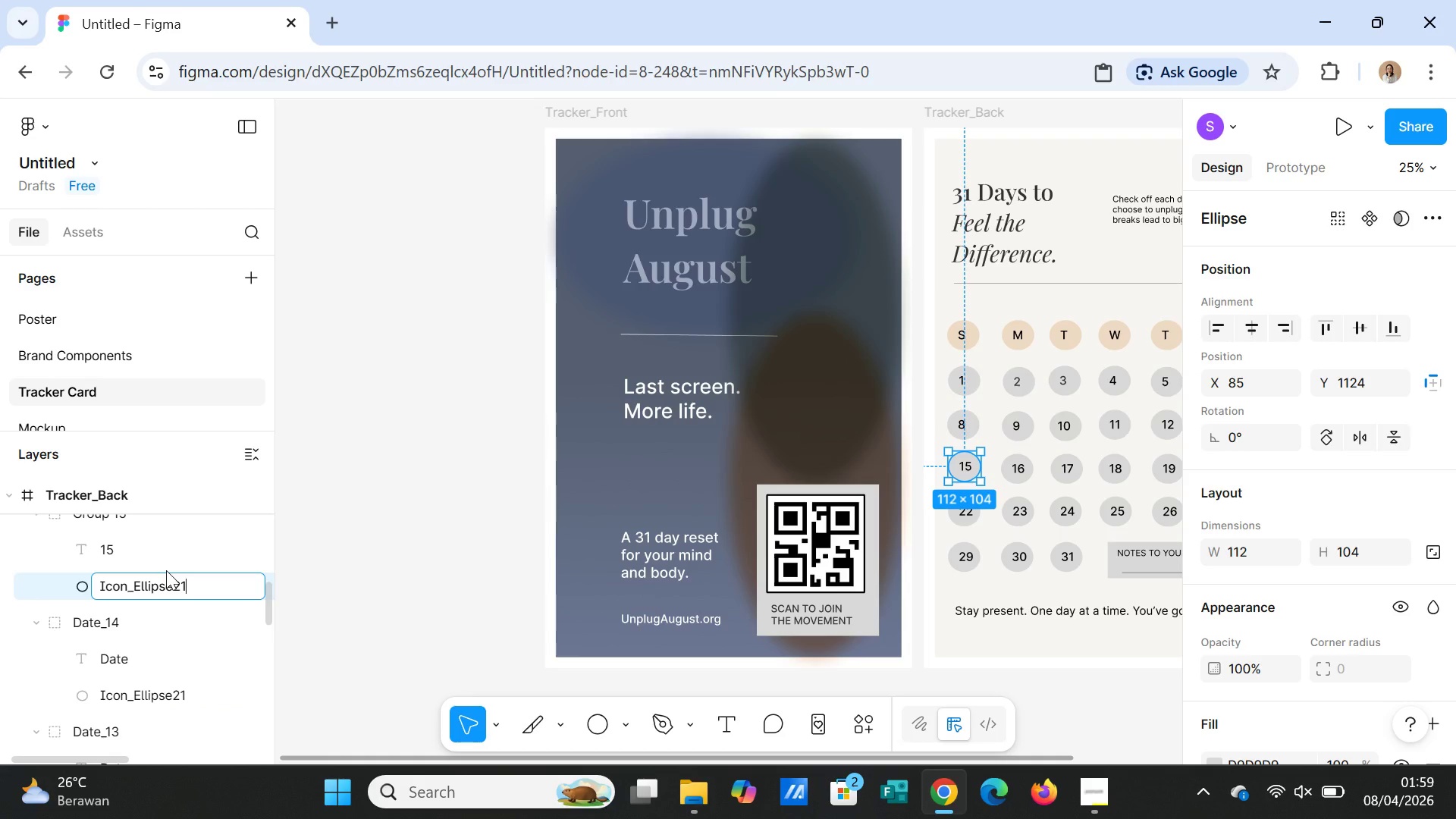 
key(Backspace)
 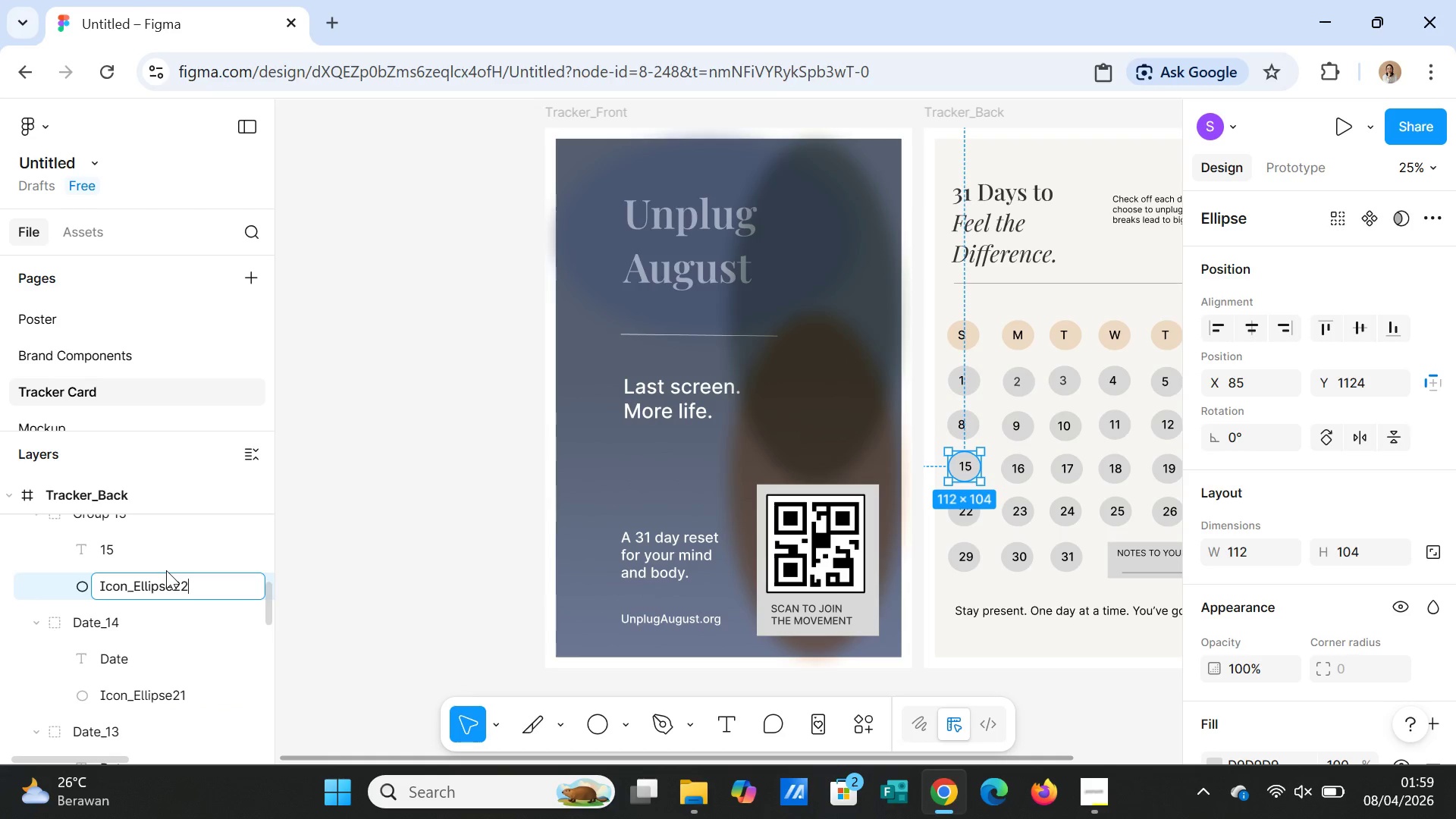 
key(2)
 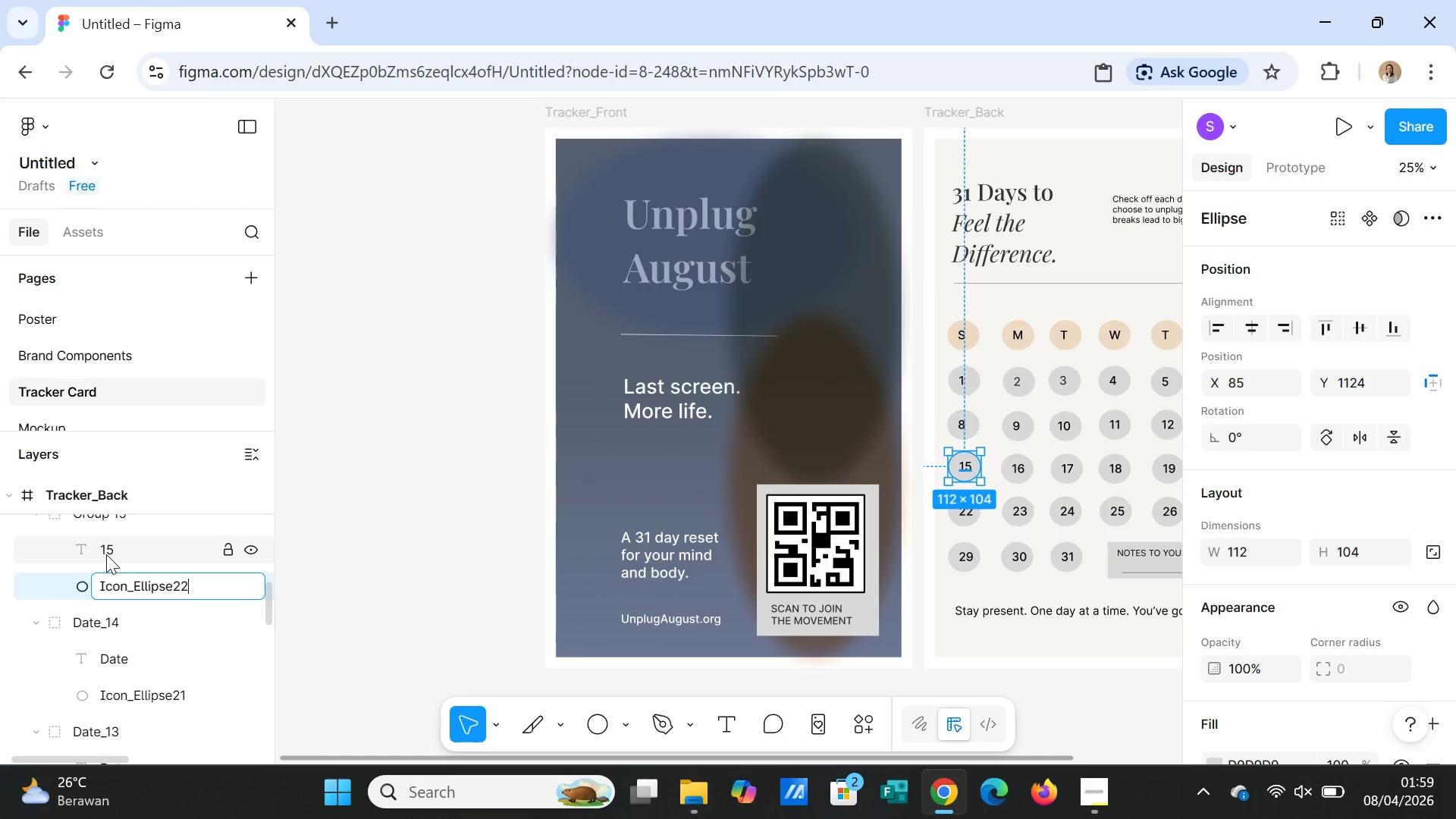 
double_click([106, 554])
 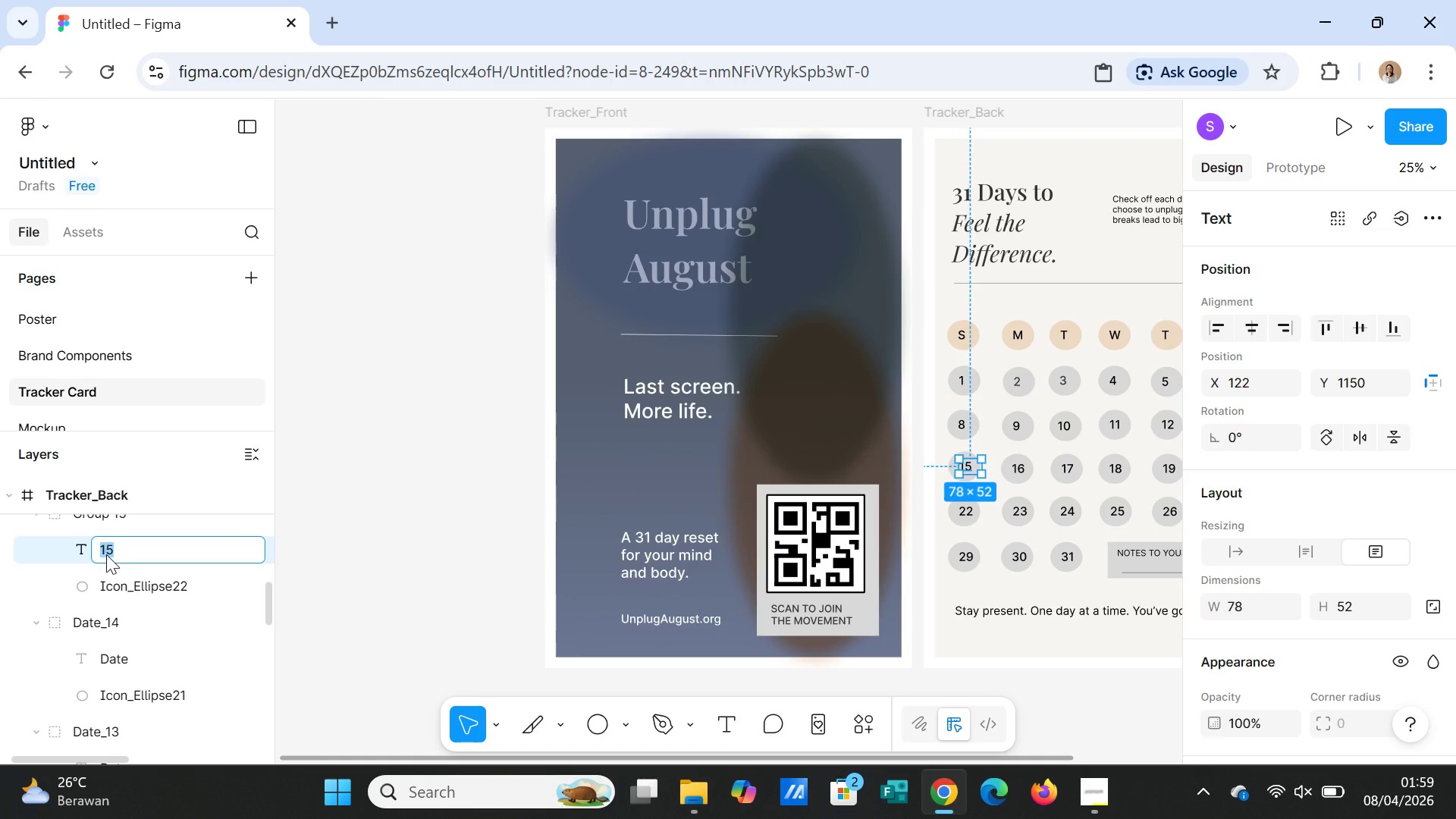 
type(Date)
 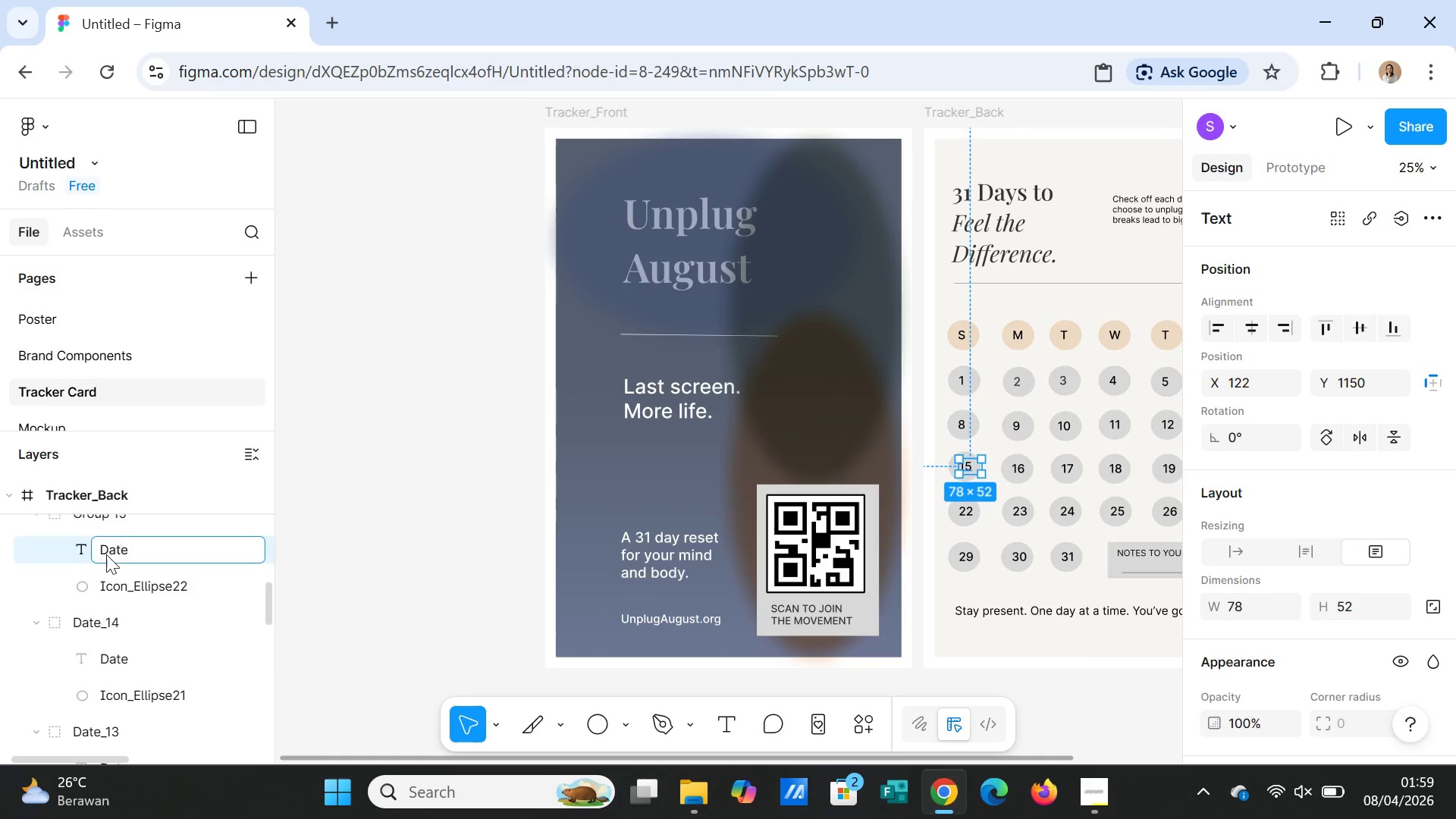 
scroll: coordinate [106, 554], scroll_direction: up, amount: 1.0
 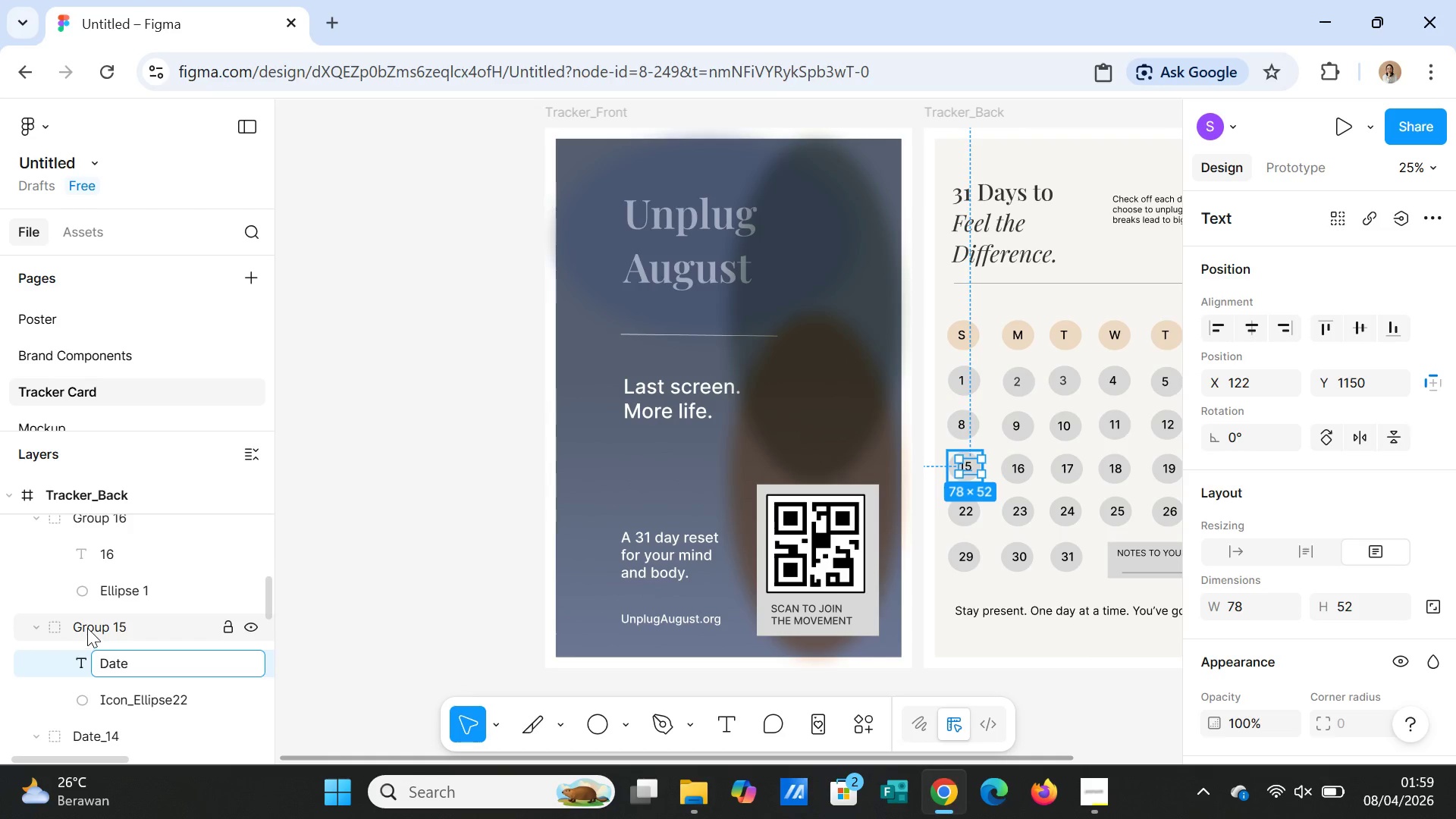 
double_click([87, 628])
 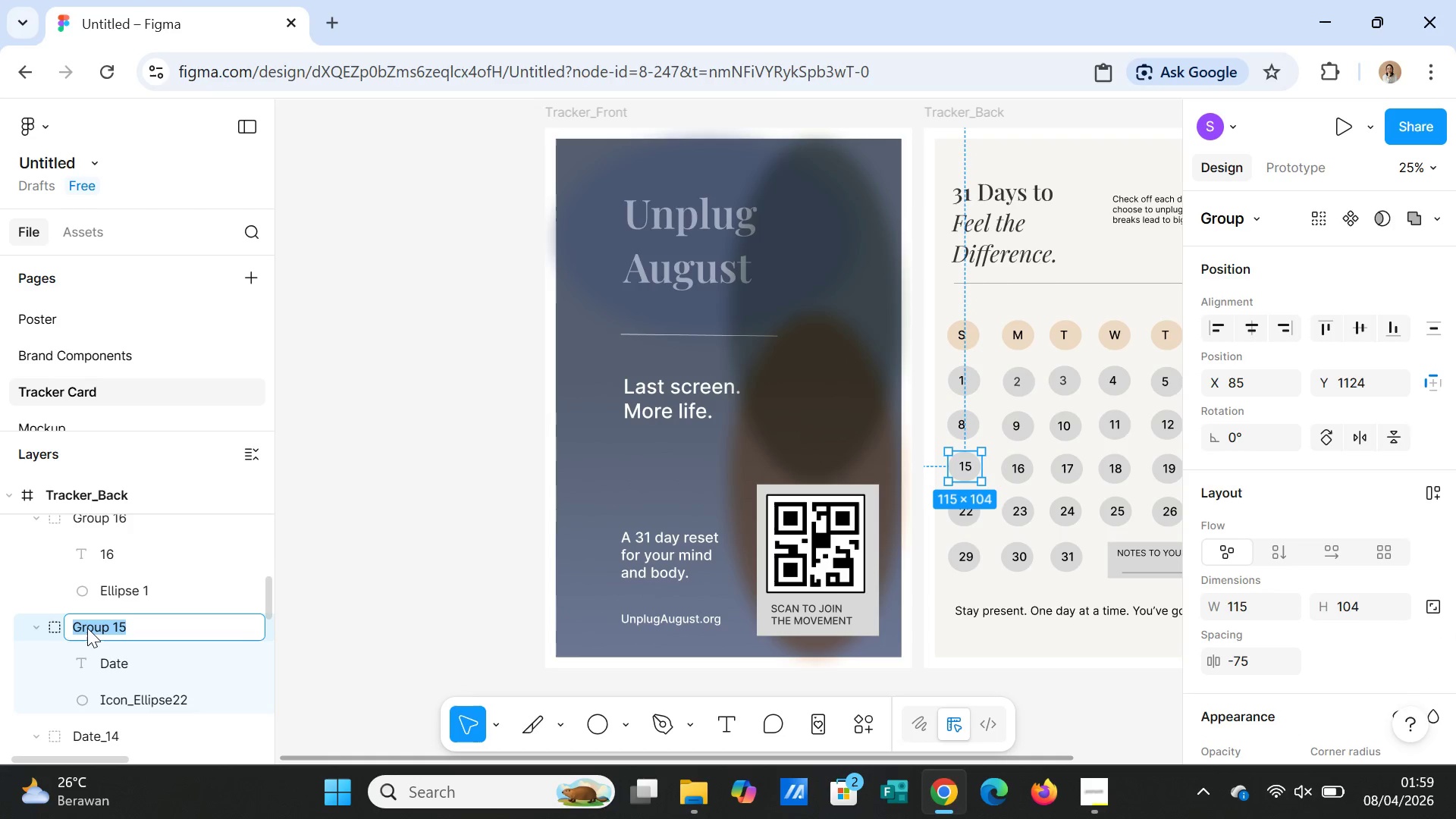 
type(Date_15)
 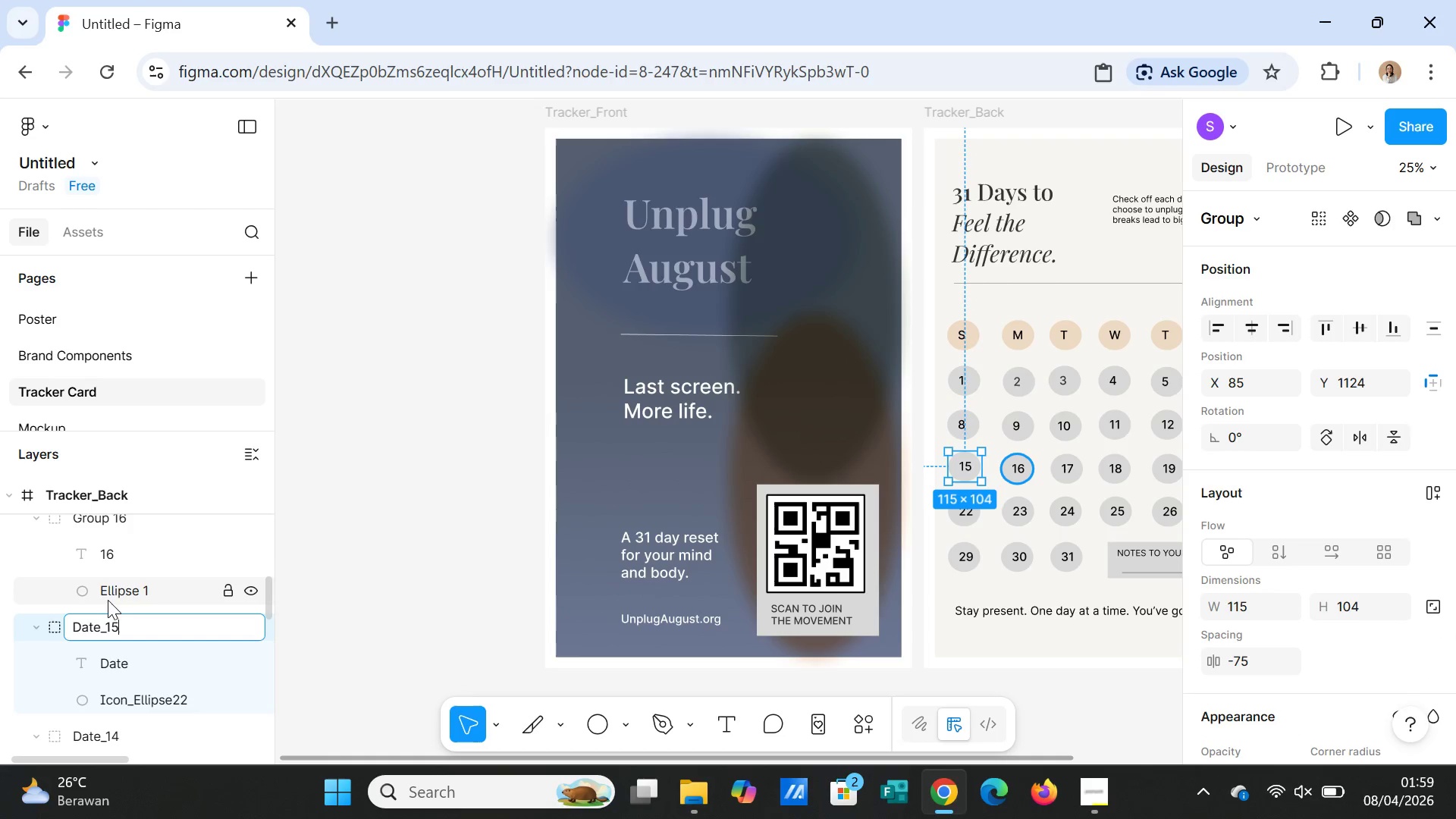 
left_click([108, 589])
 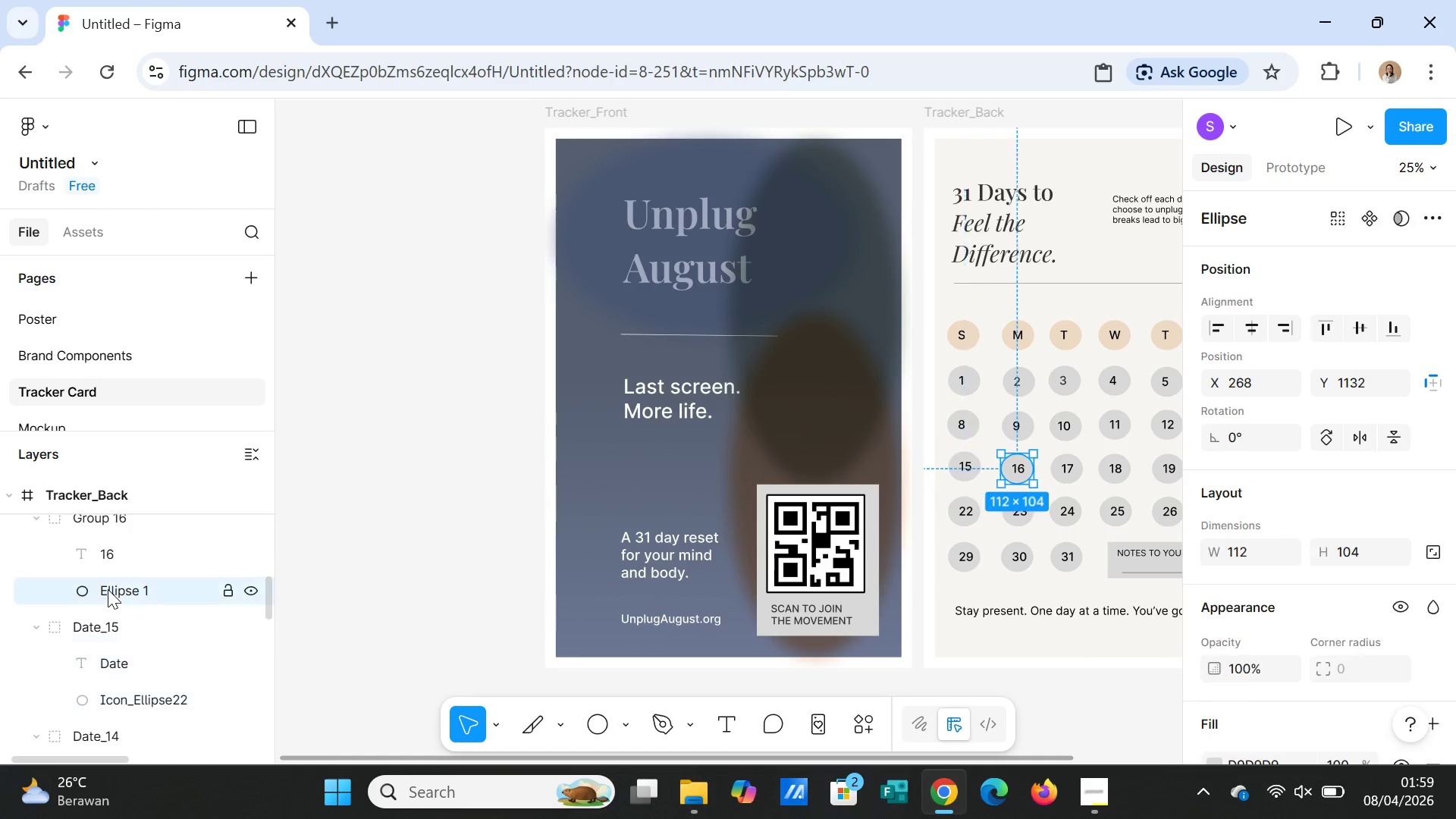 
key(Control+V)
 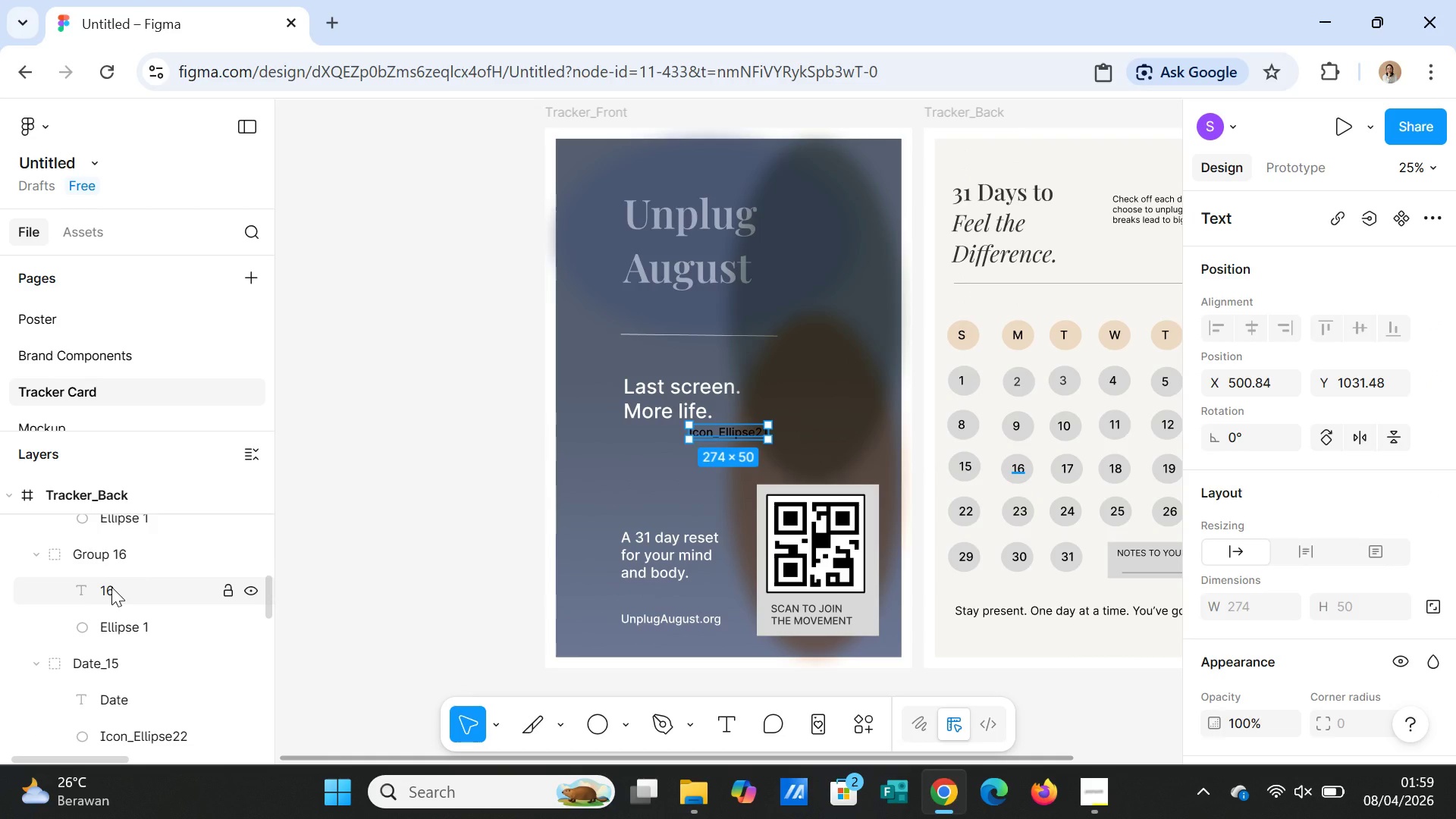 
key(Control+Z)
 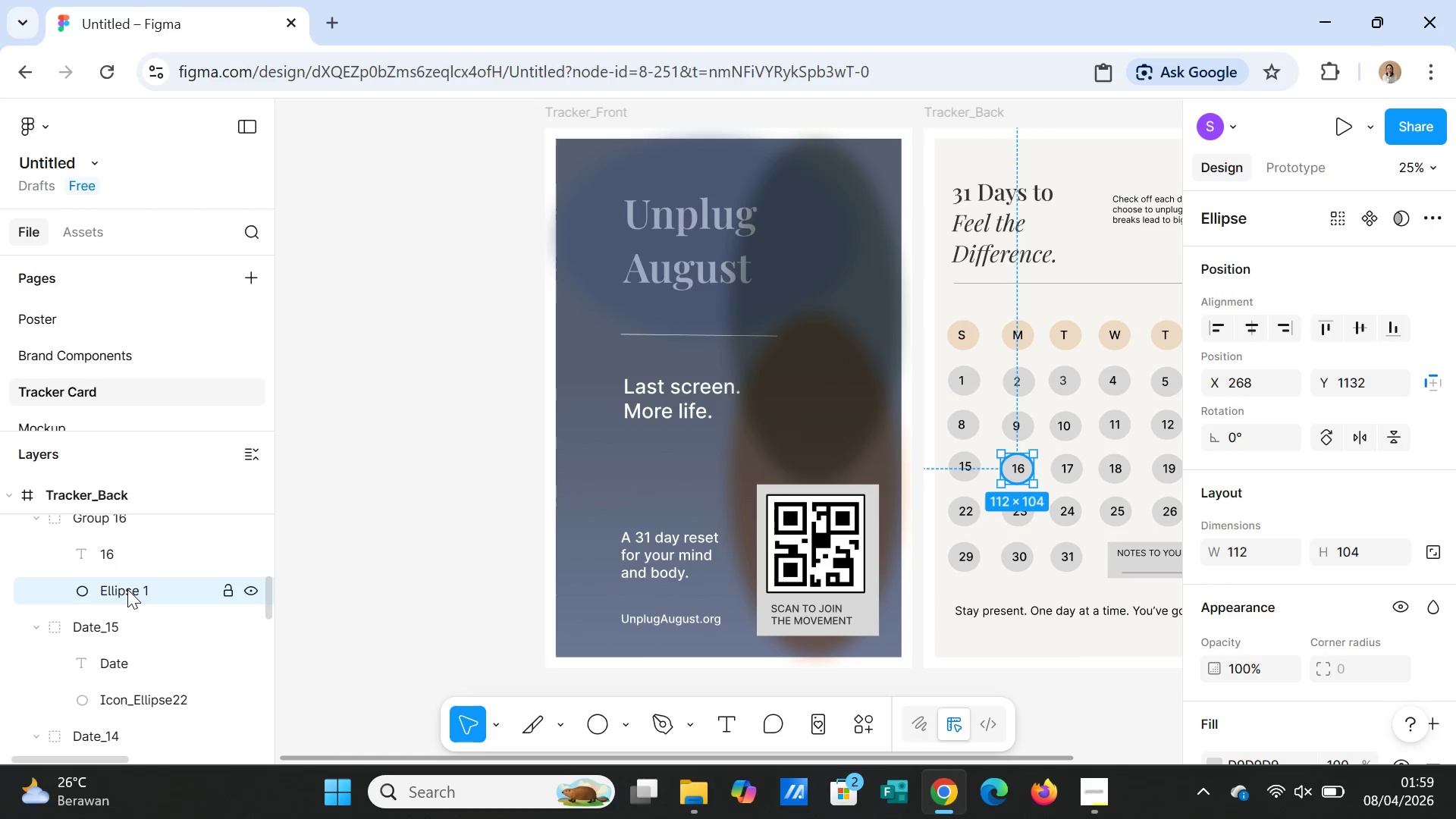 
double_click([127, 588])
 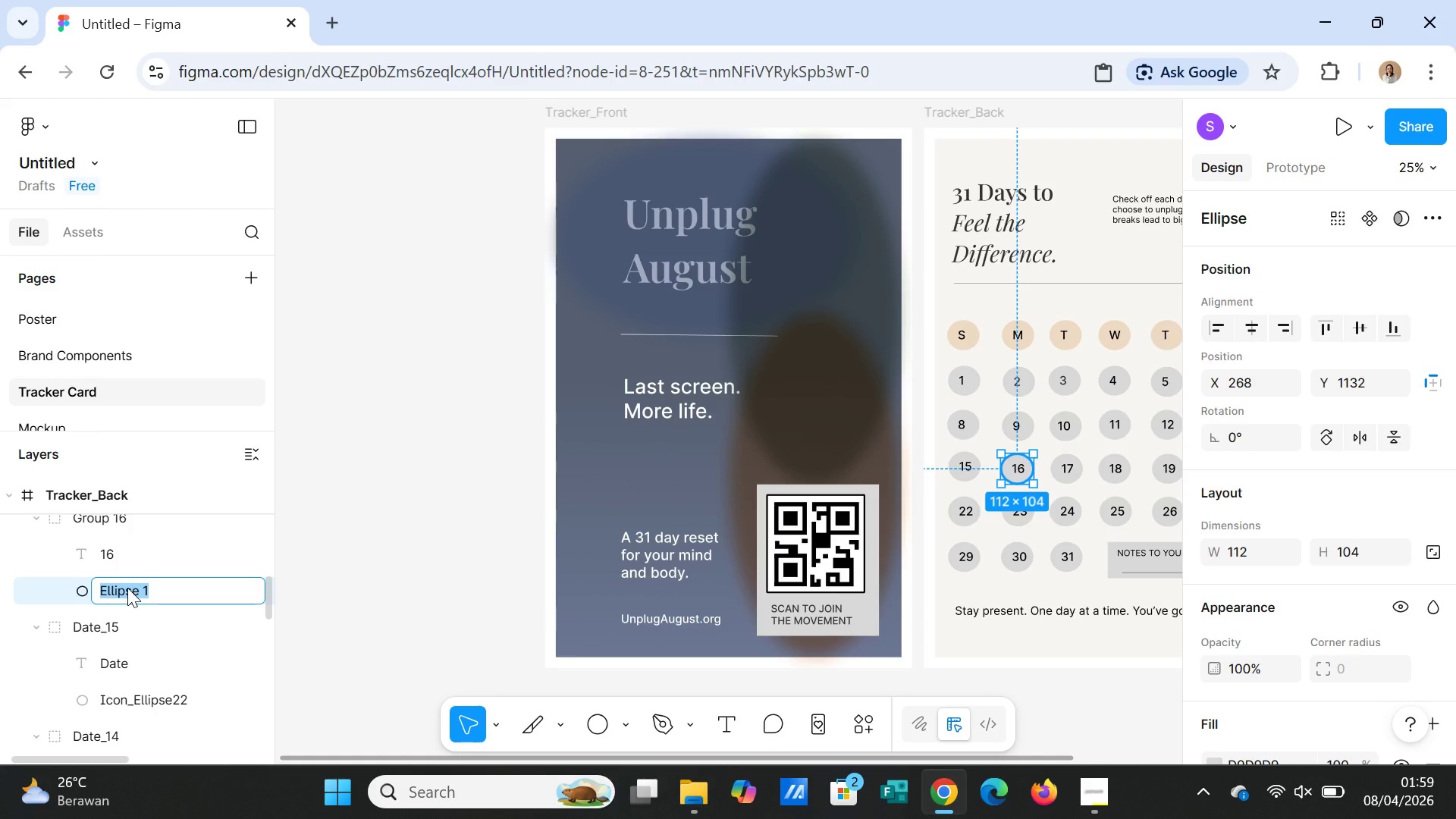 
key(Control+V)
 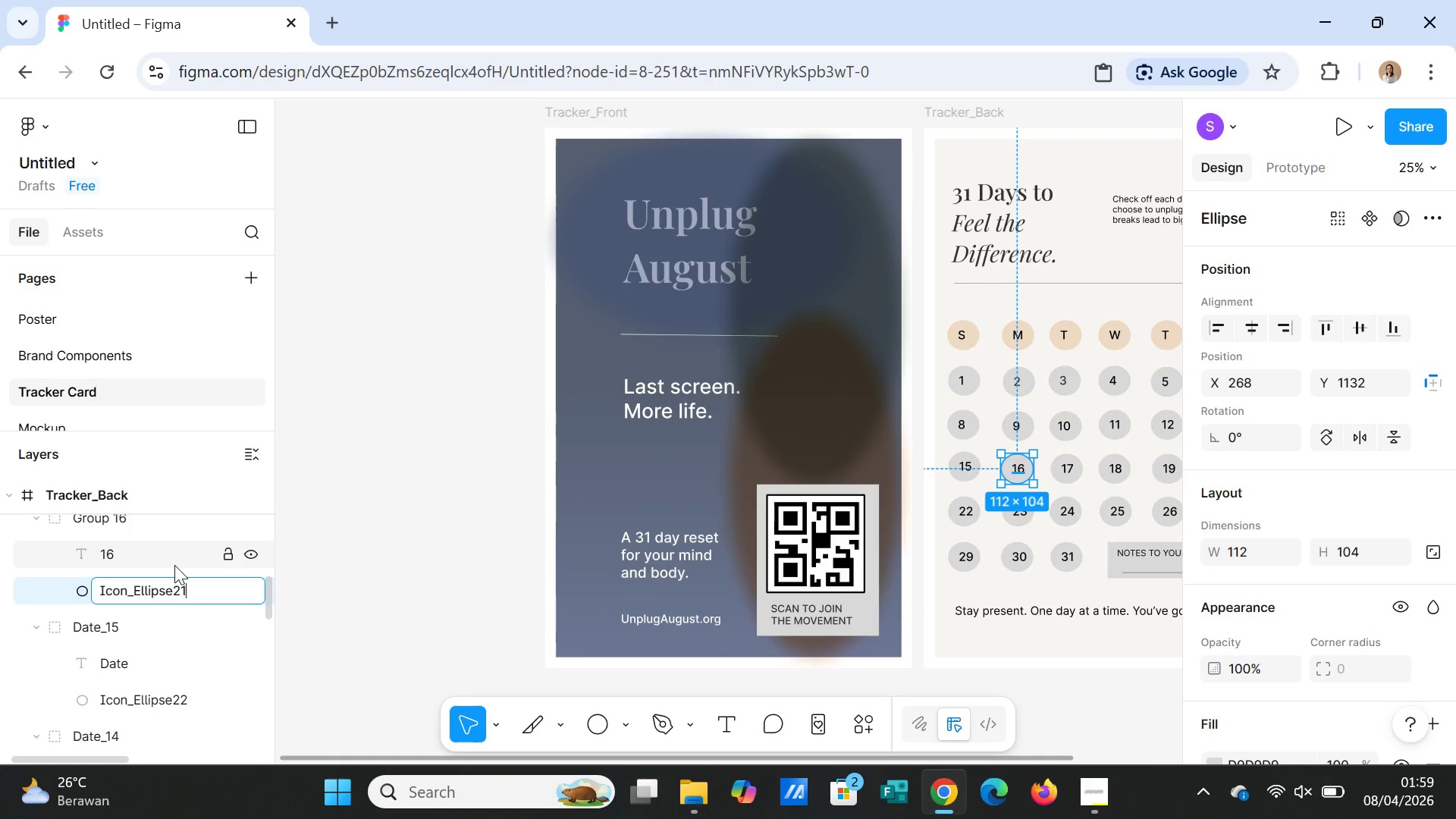 
key(Backspace)
 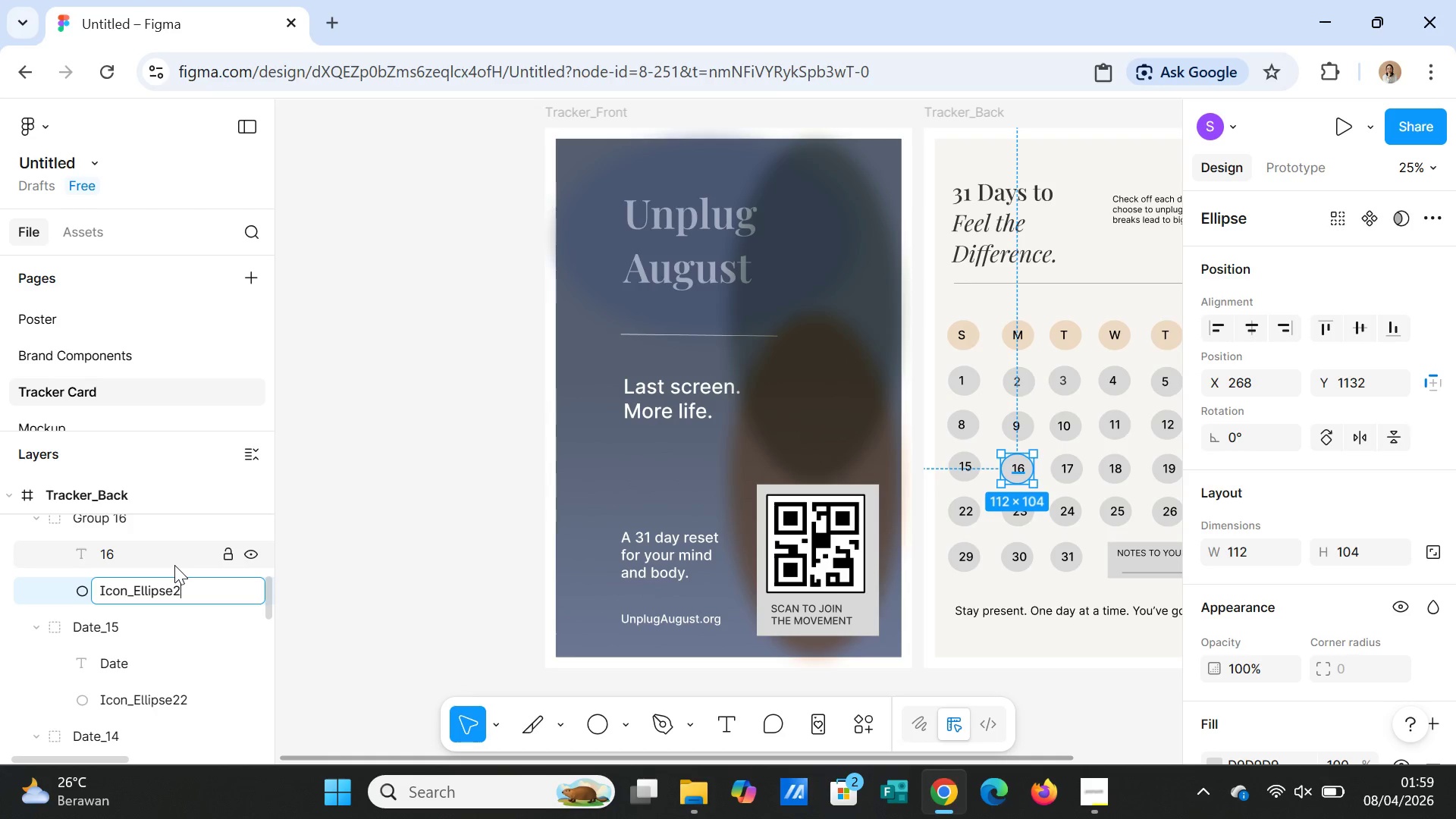 
key(3)
 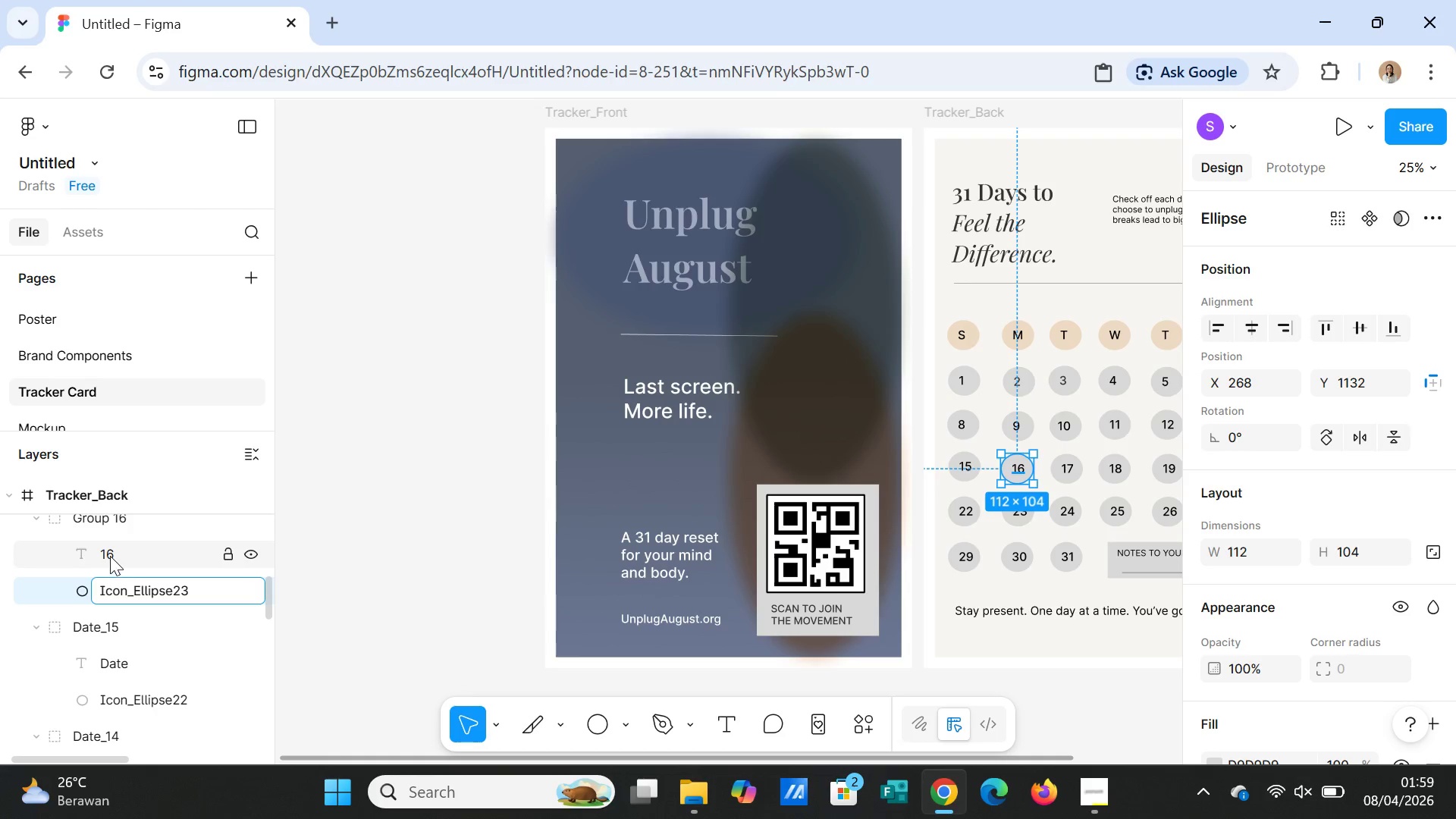 
double_click([110, 556])
 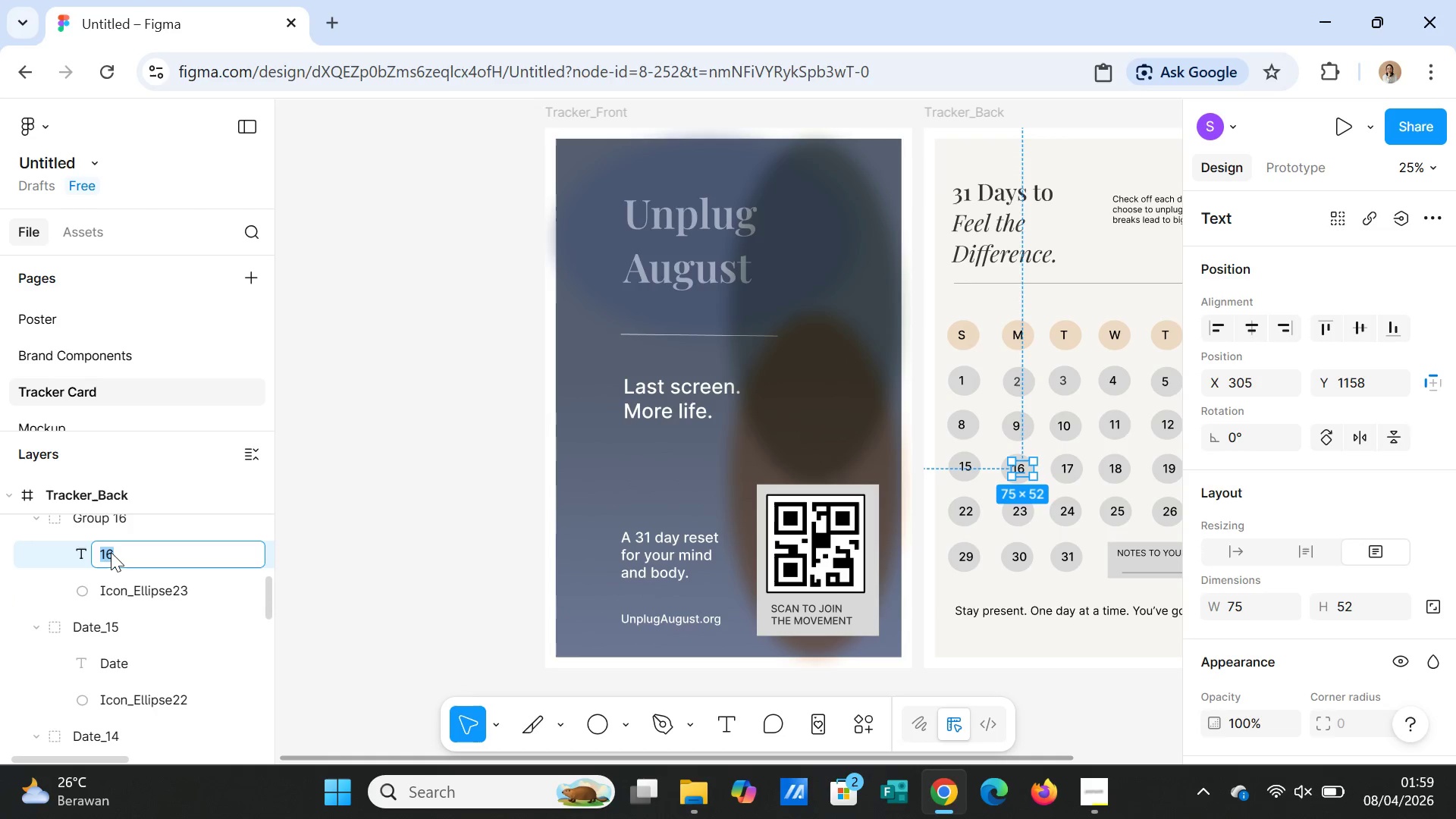 
type(Date)
 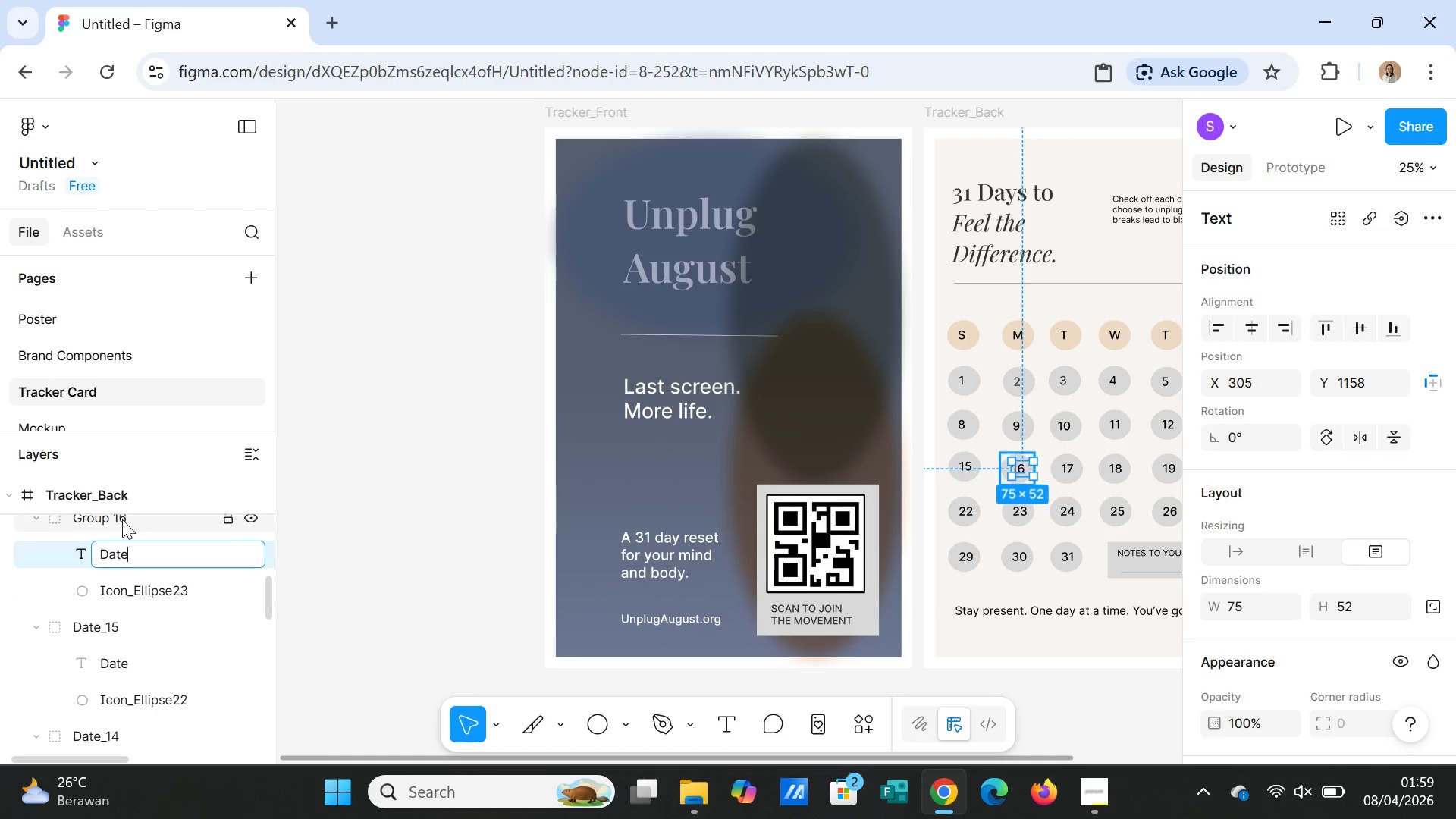 
double_click([122, 519])
 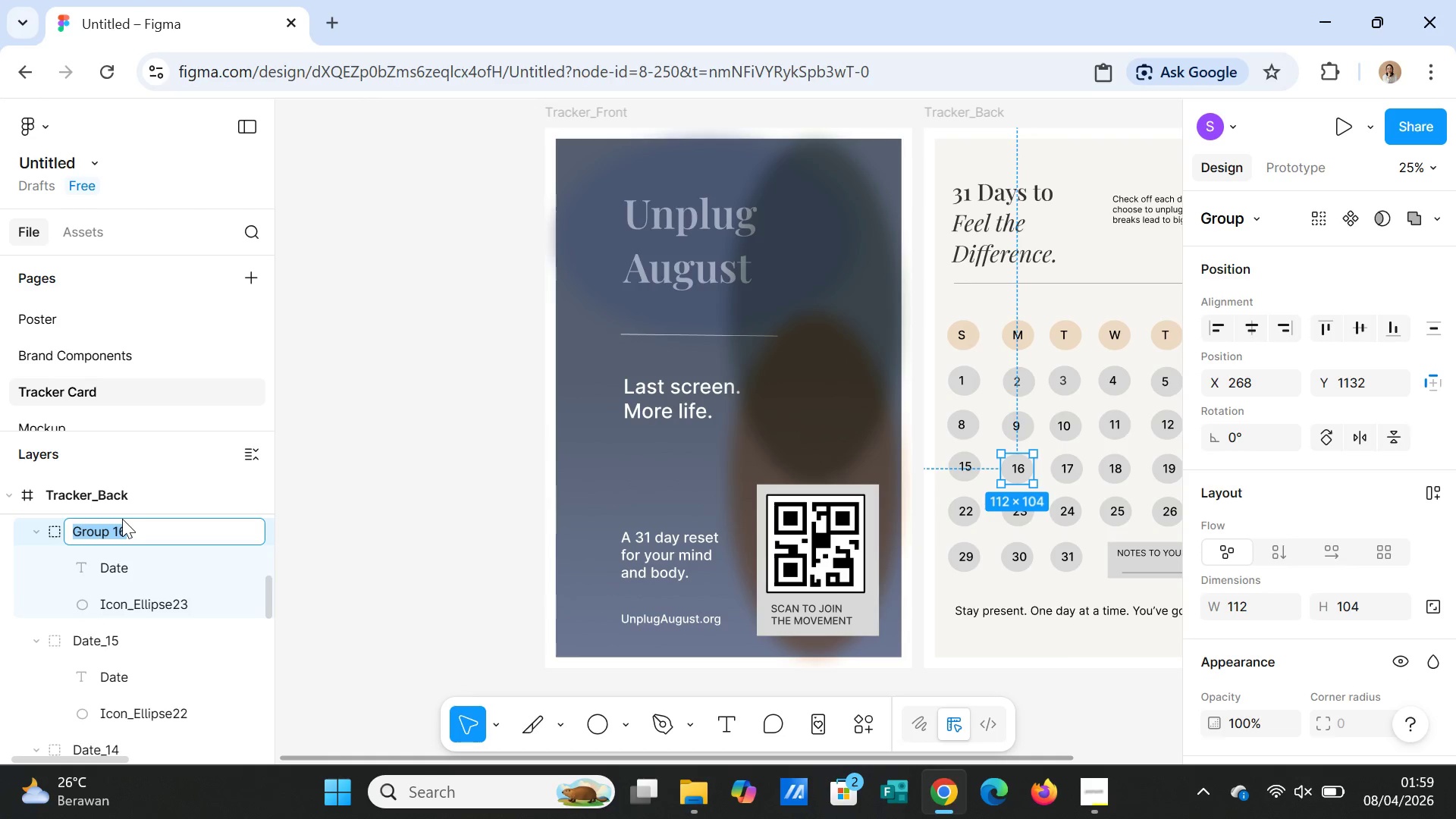 
type(Date_16)
 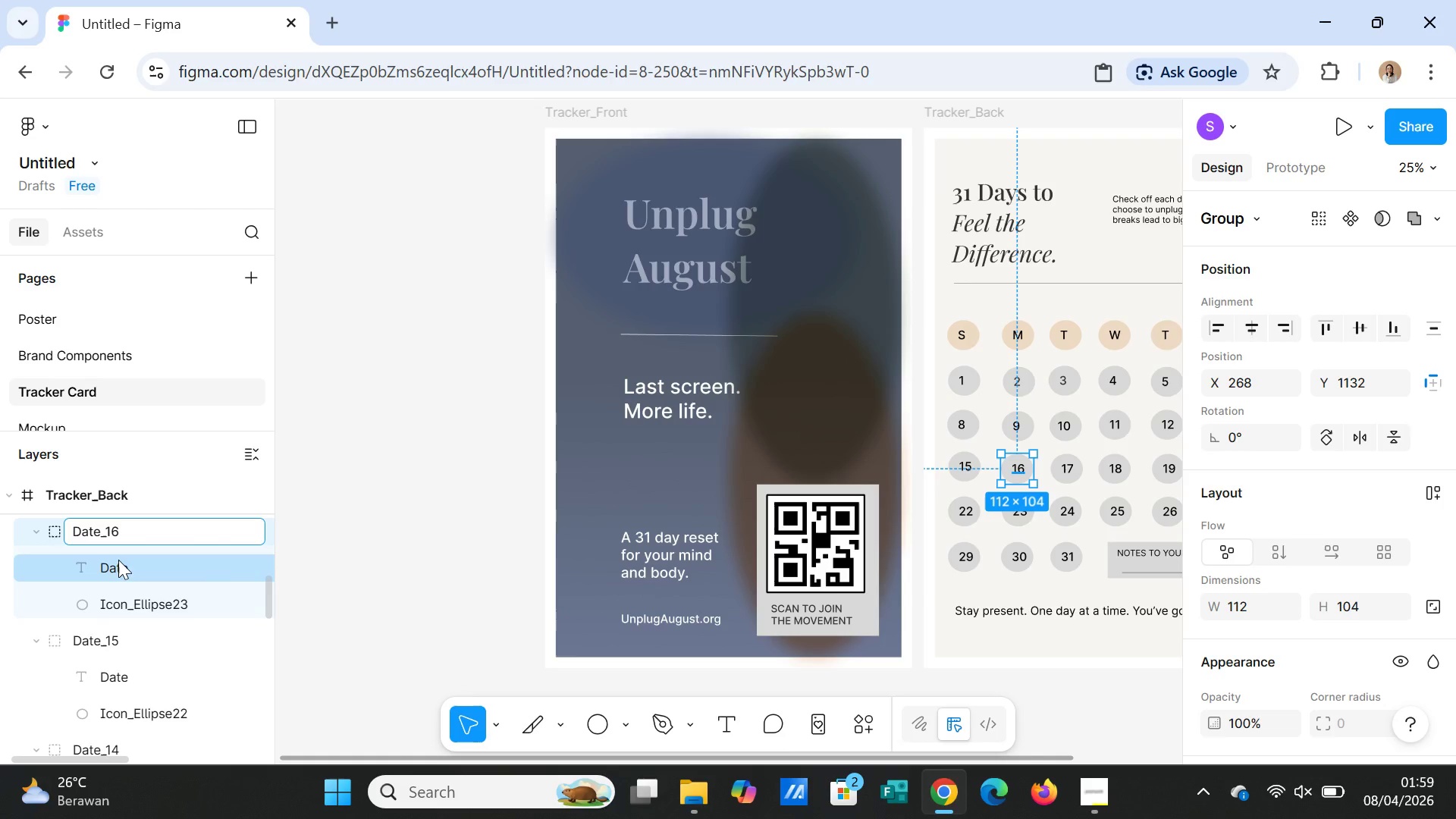 
scroll: coordinate [121, 571], scroll_direction: up, amount: 1.0
 